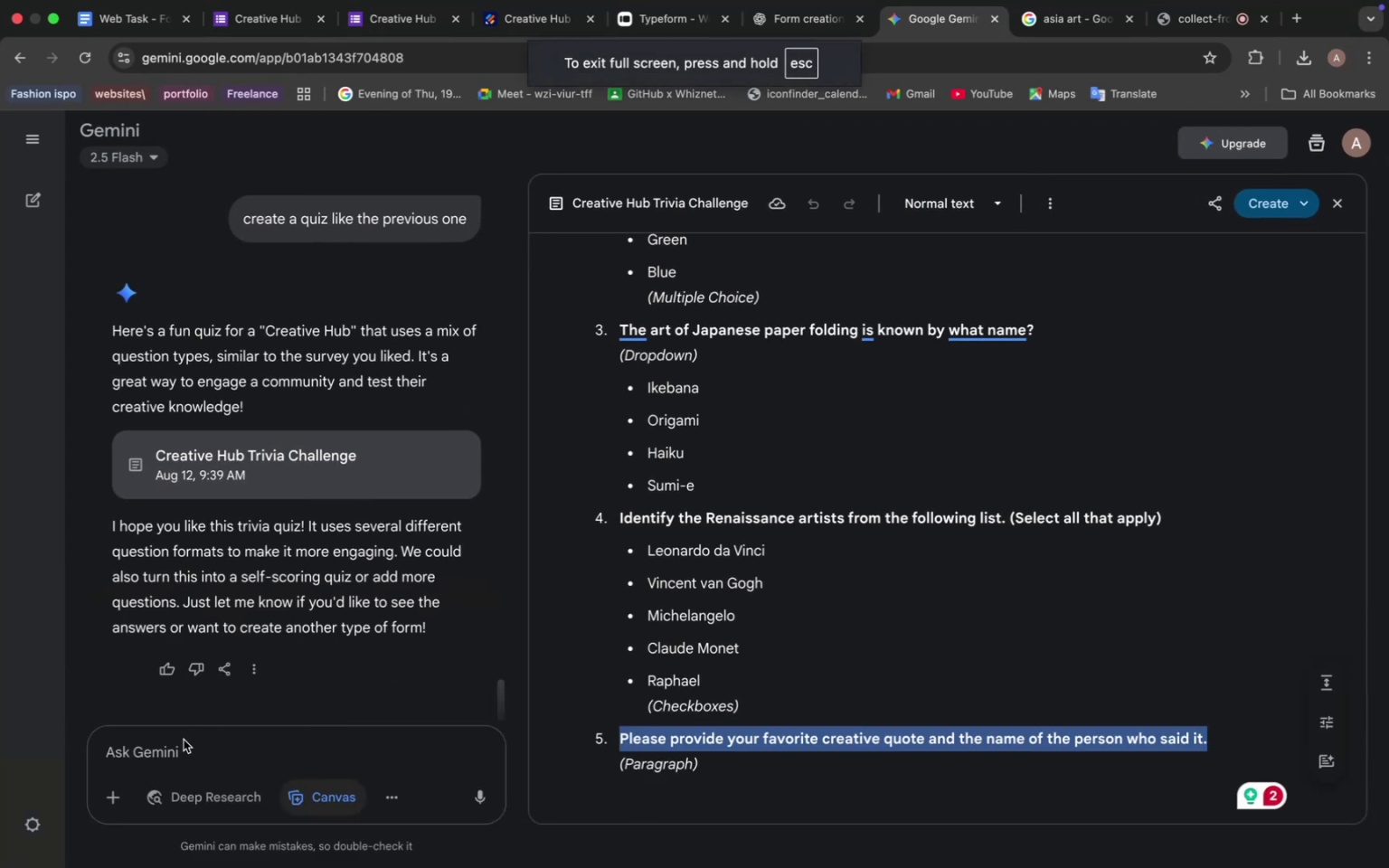 
left_click([184, 740])
 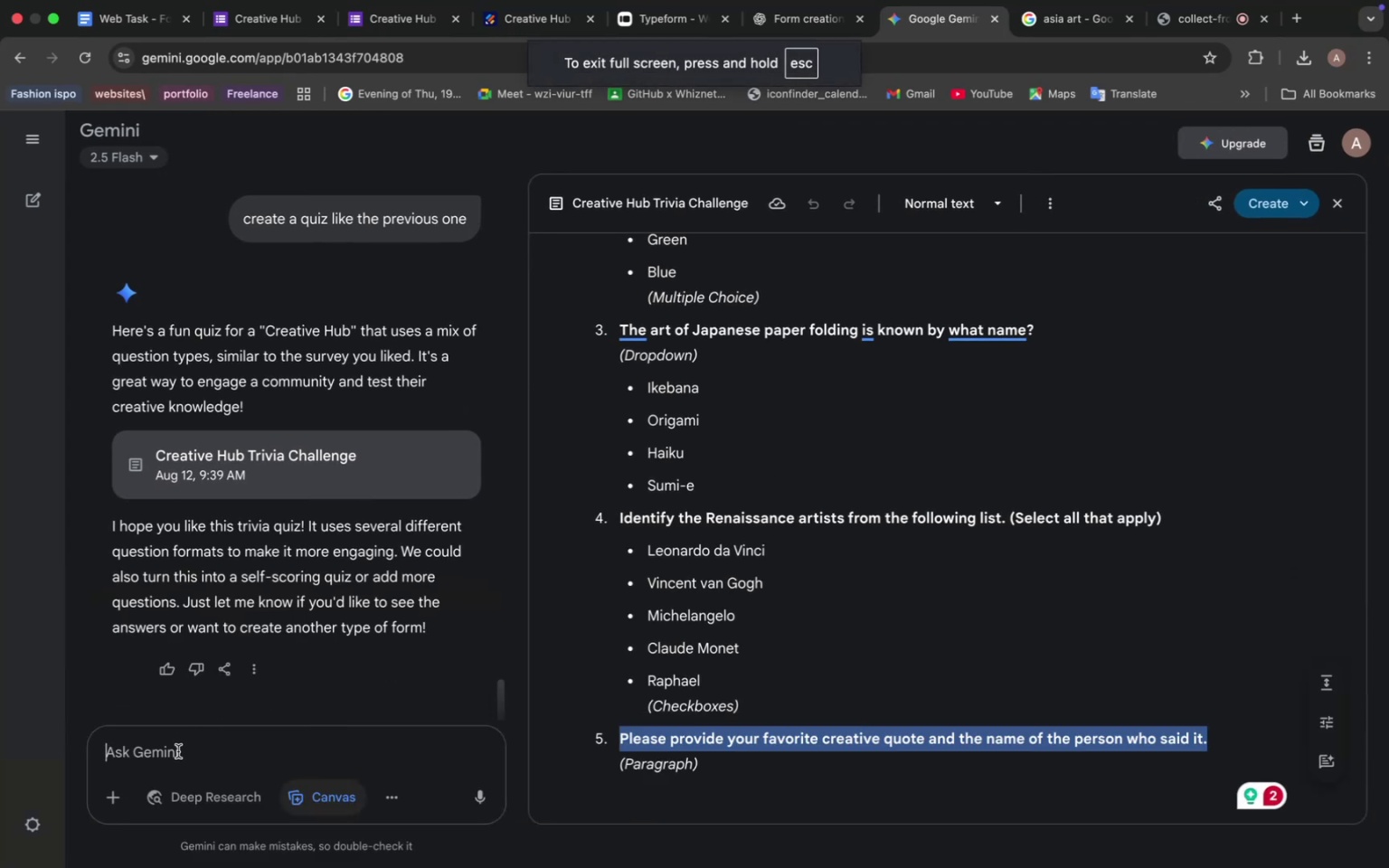 
type(create more)
 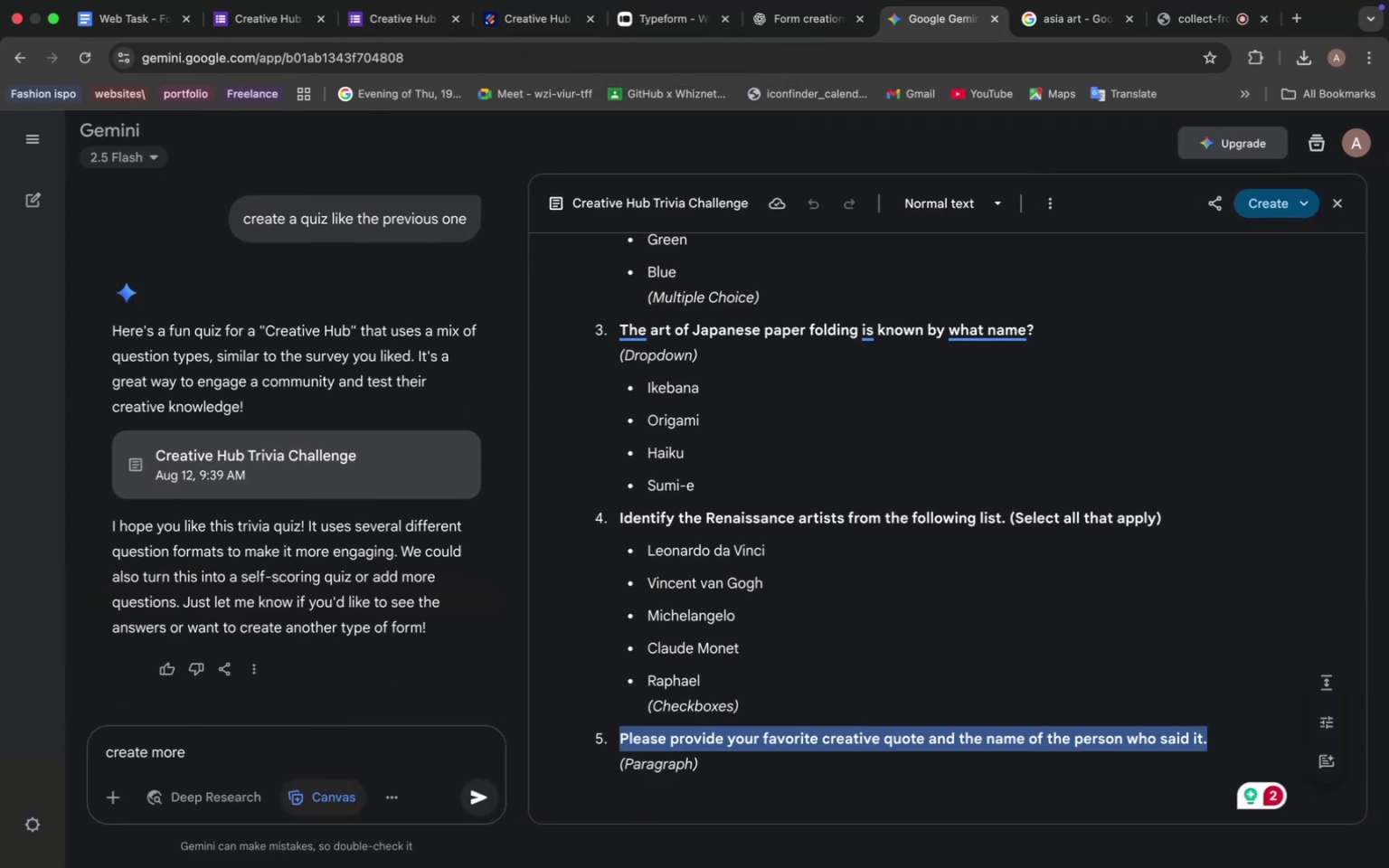 
key(Enter)
 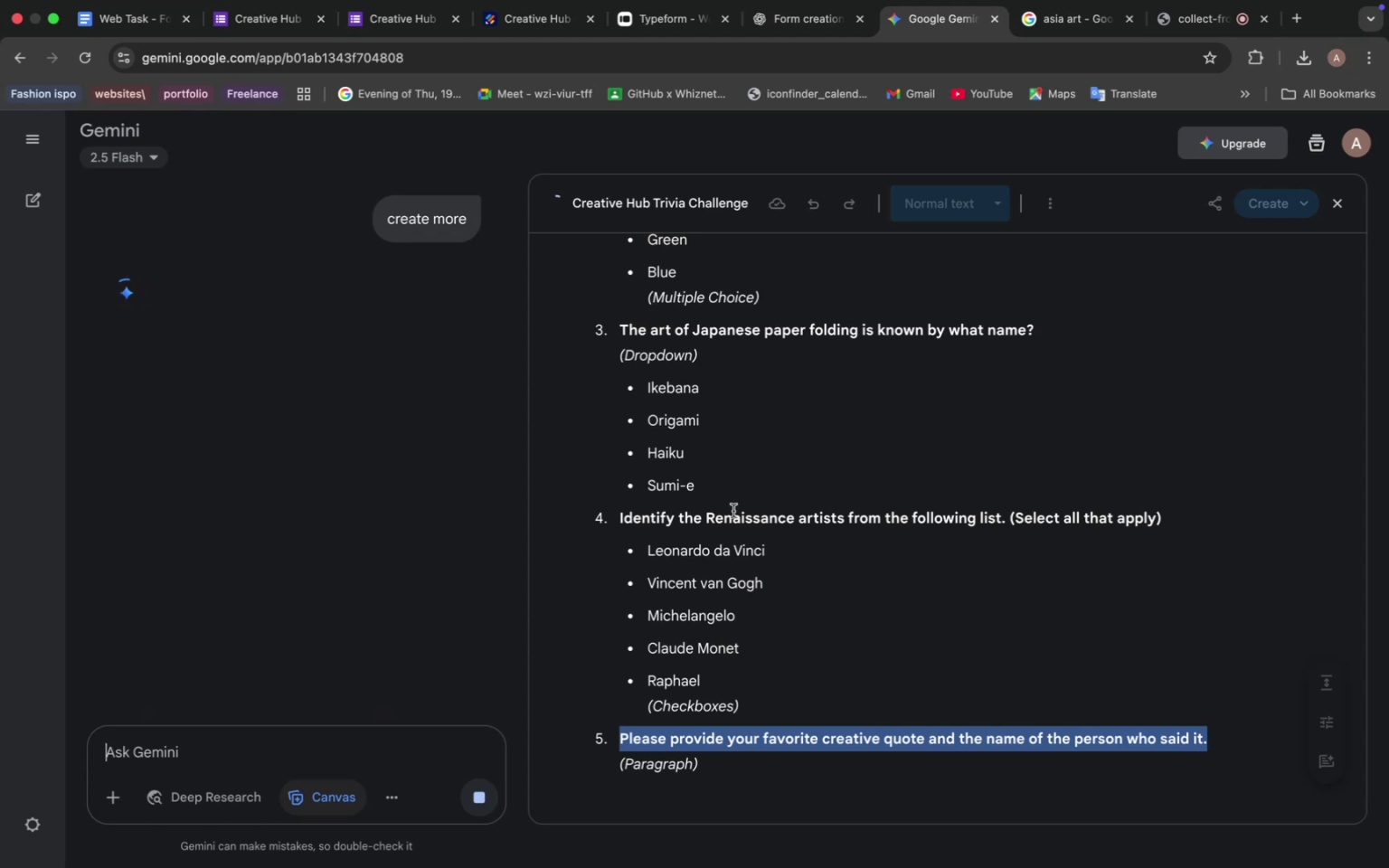 
scroll: coordinate [691, 376], scroll_direction: down, amount: 49.0
 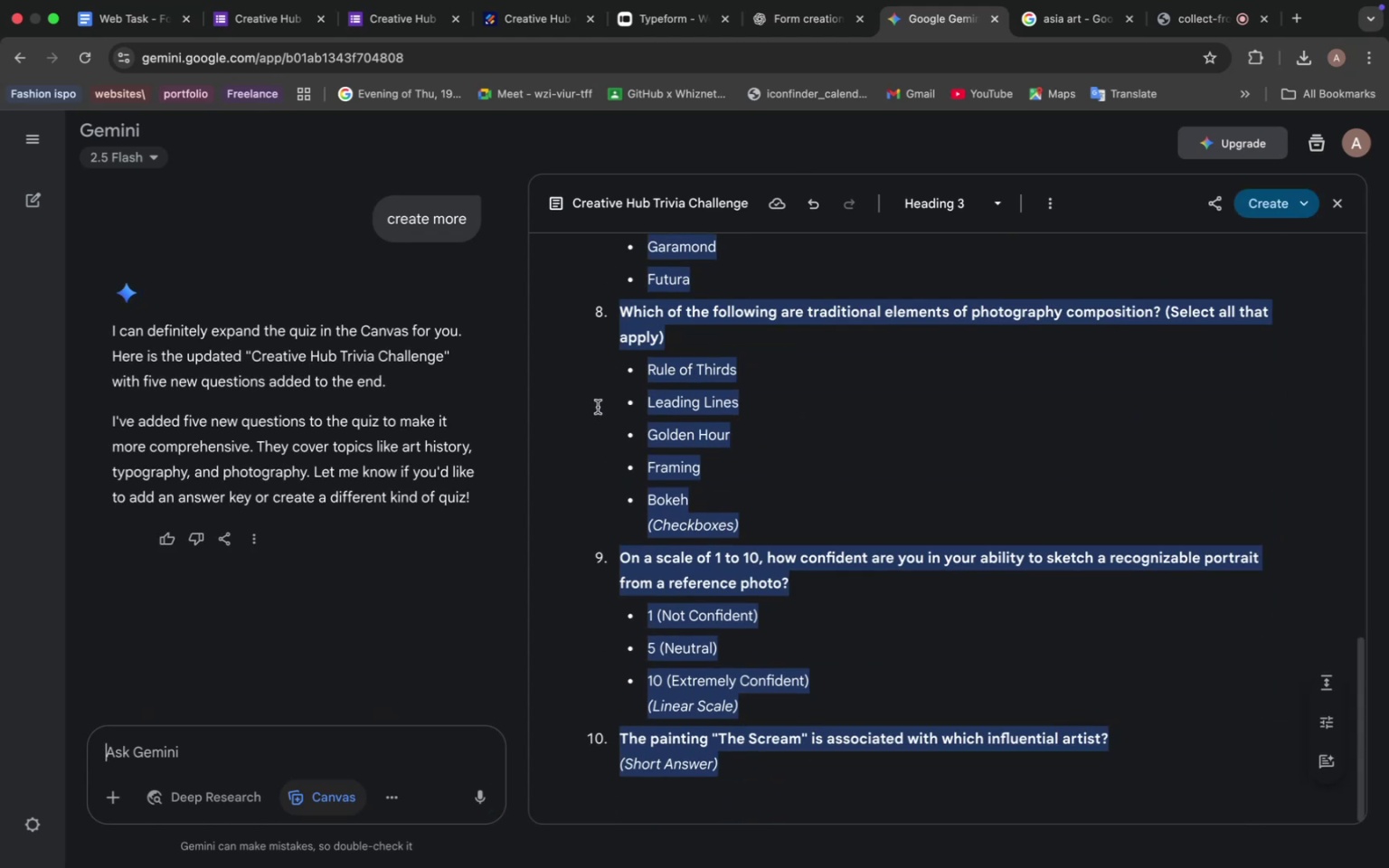 
left_click([598, 407])
 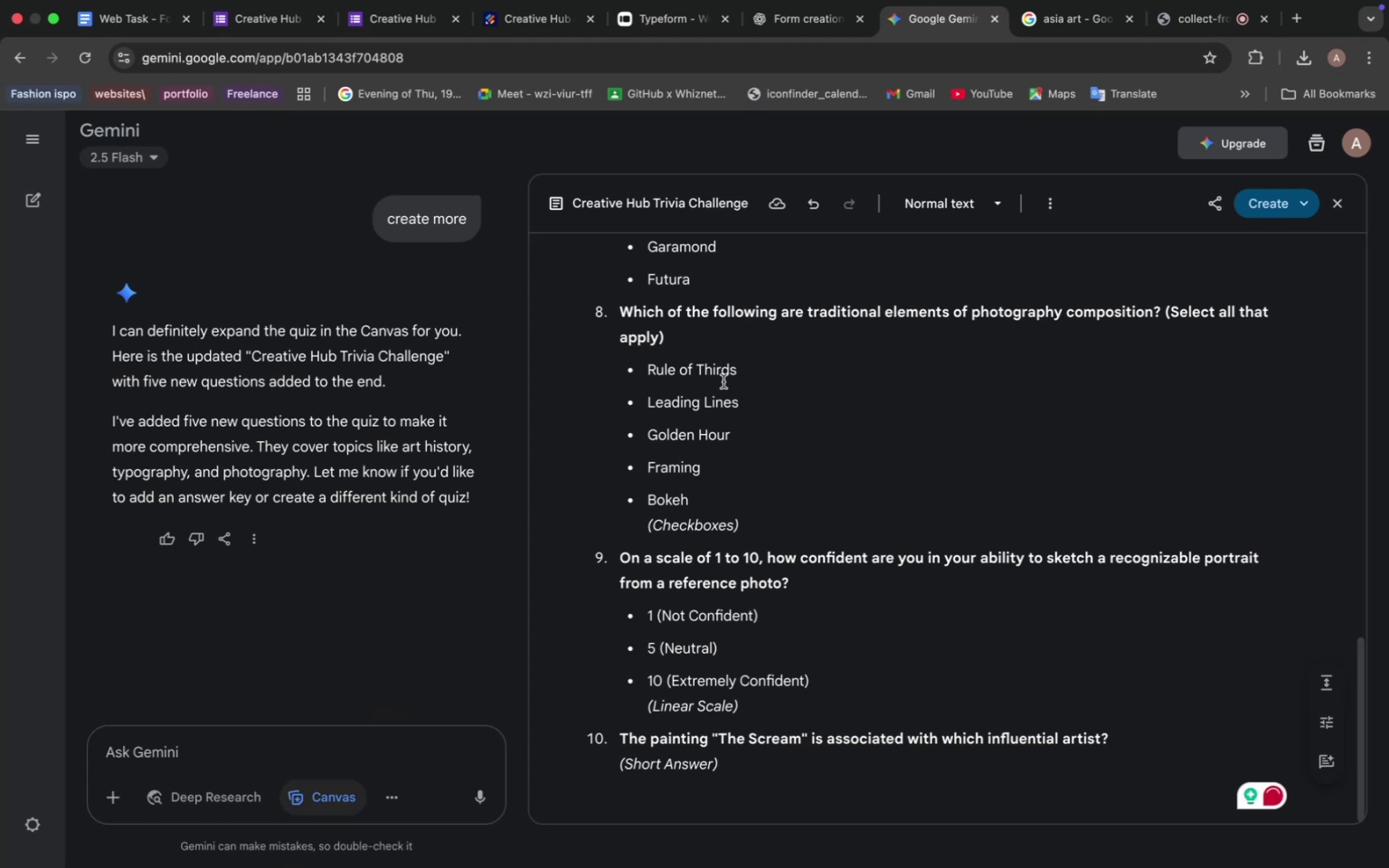 
scroll: coordinate [723, 381], scroll_direction: up, amount: 58.0
 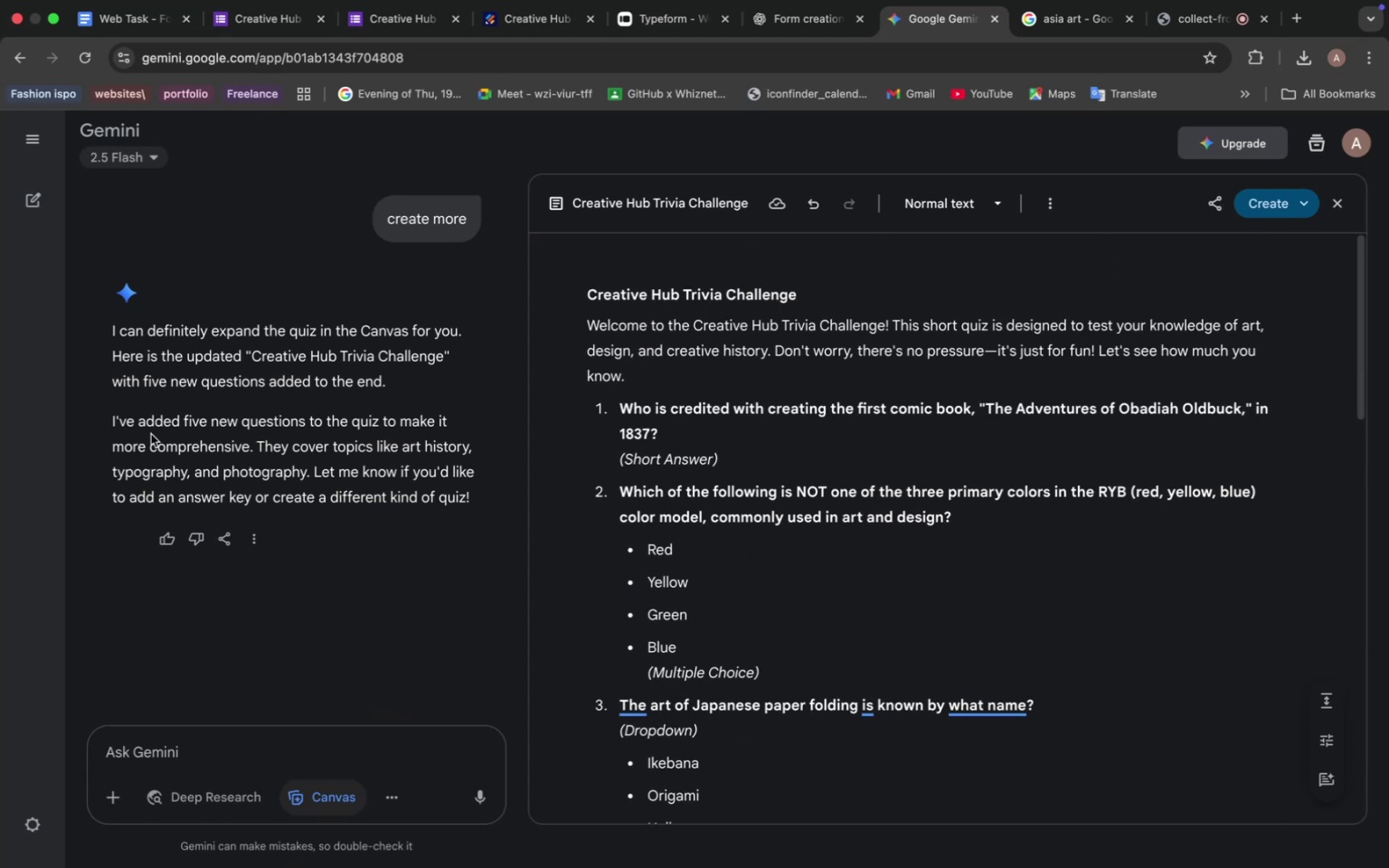 
wait(6.29)
 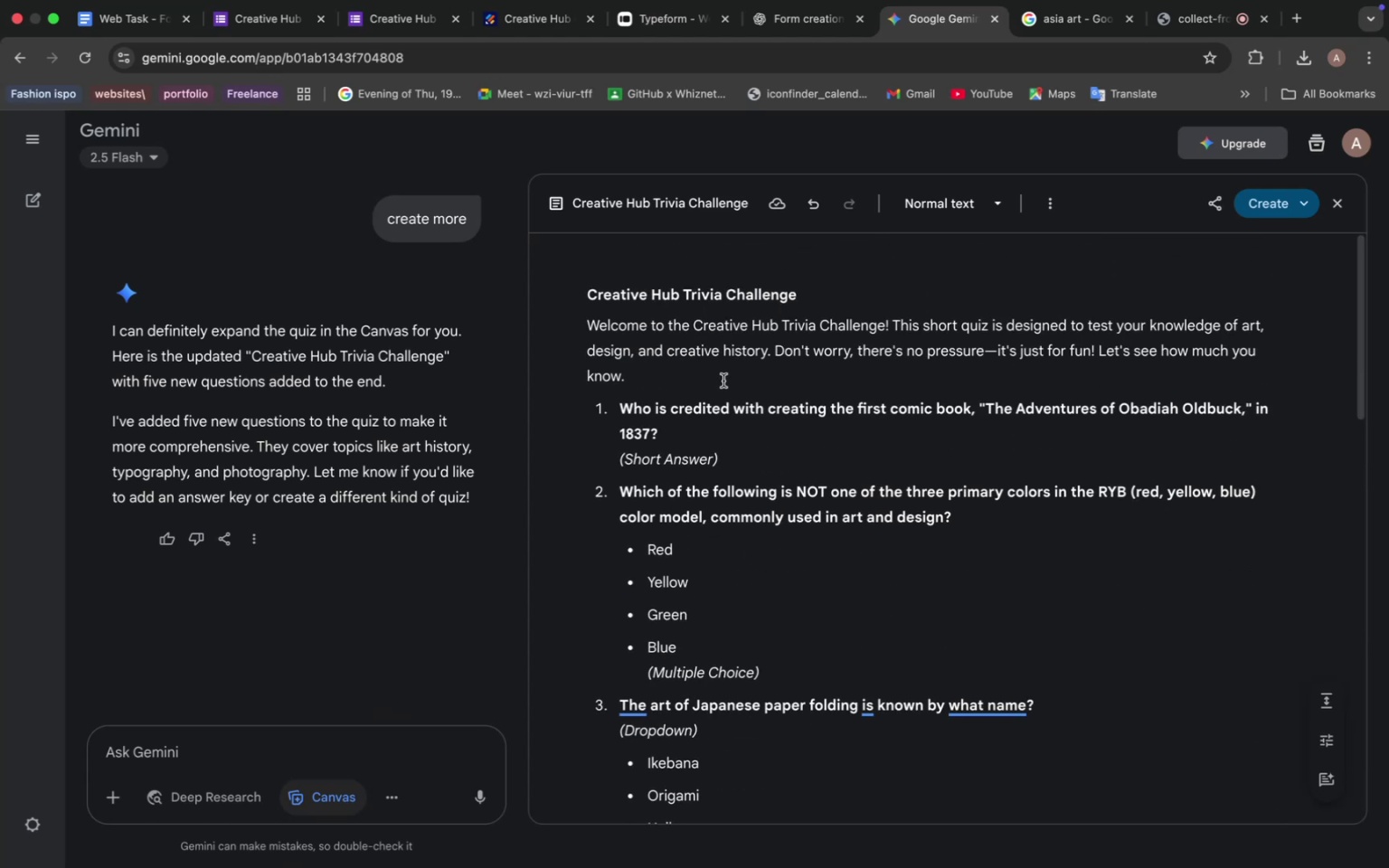 
scroll: coordinate [713, 499], scroll_direction: down, amount: 42.0
 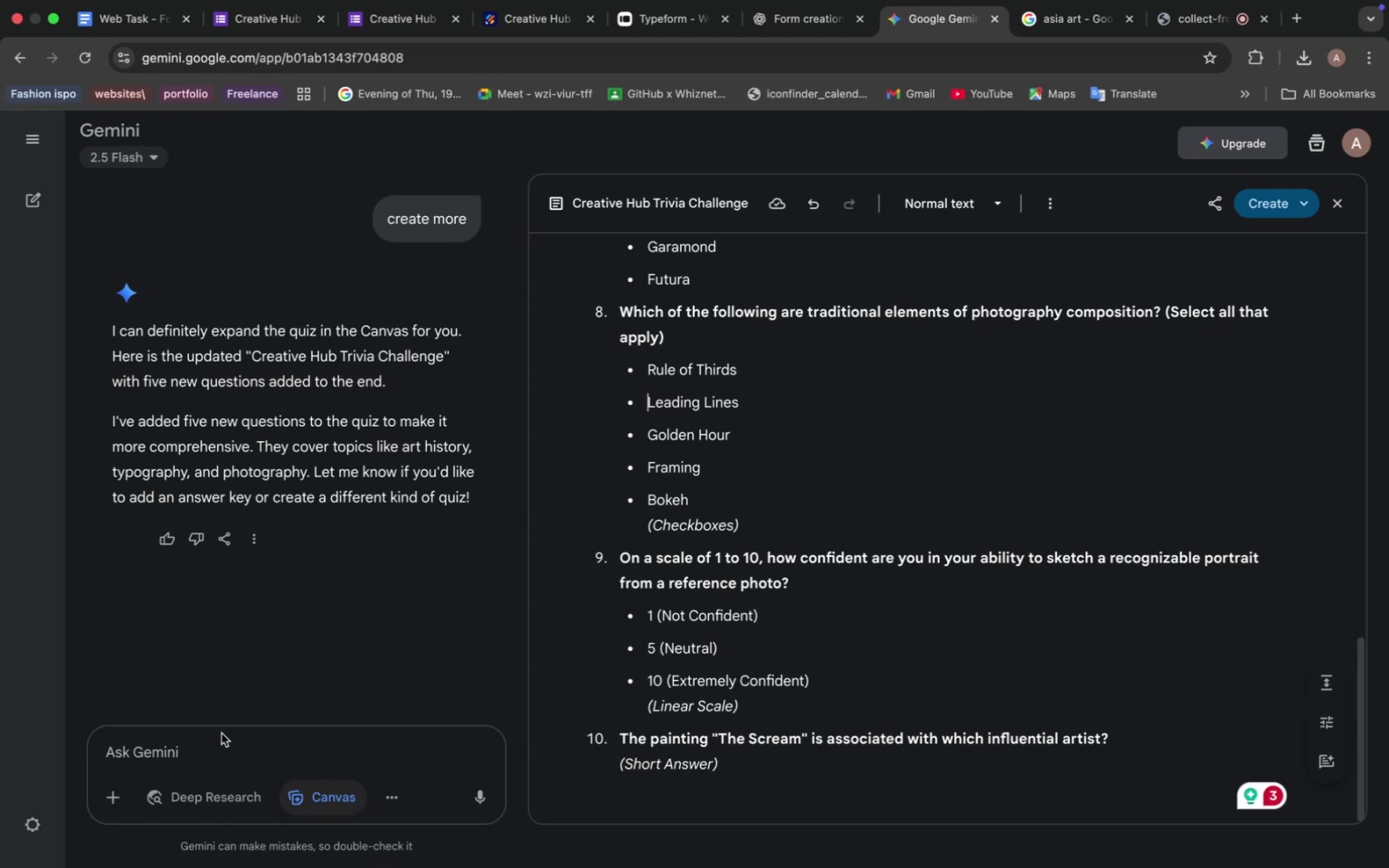 
left_click([183, 751])
 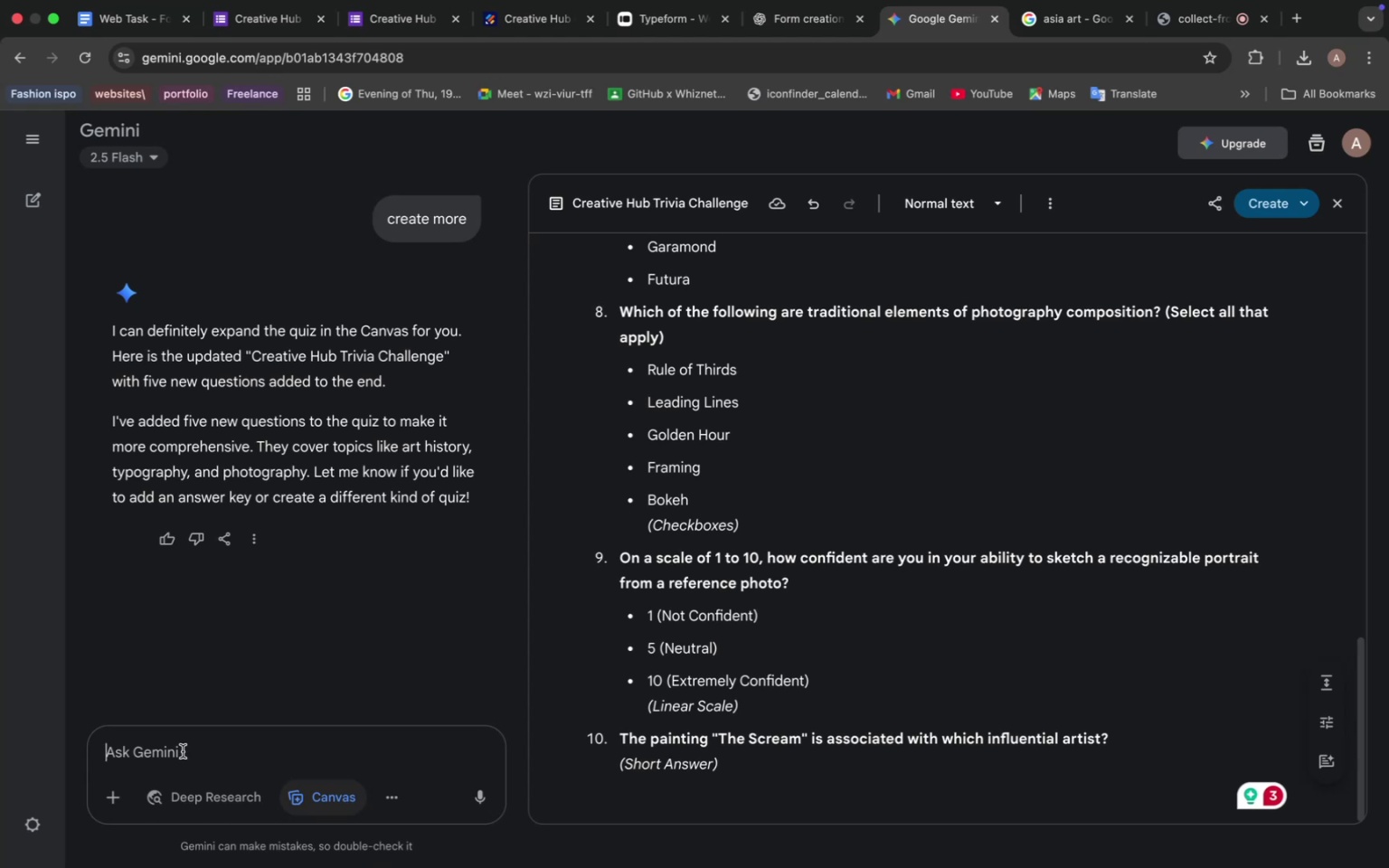 
type(i mean different ides)
 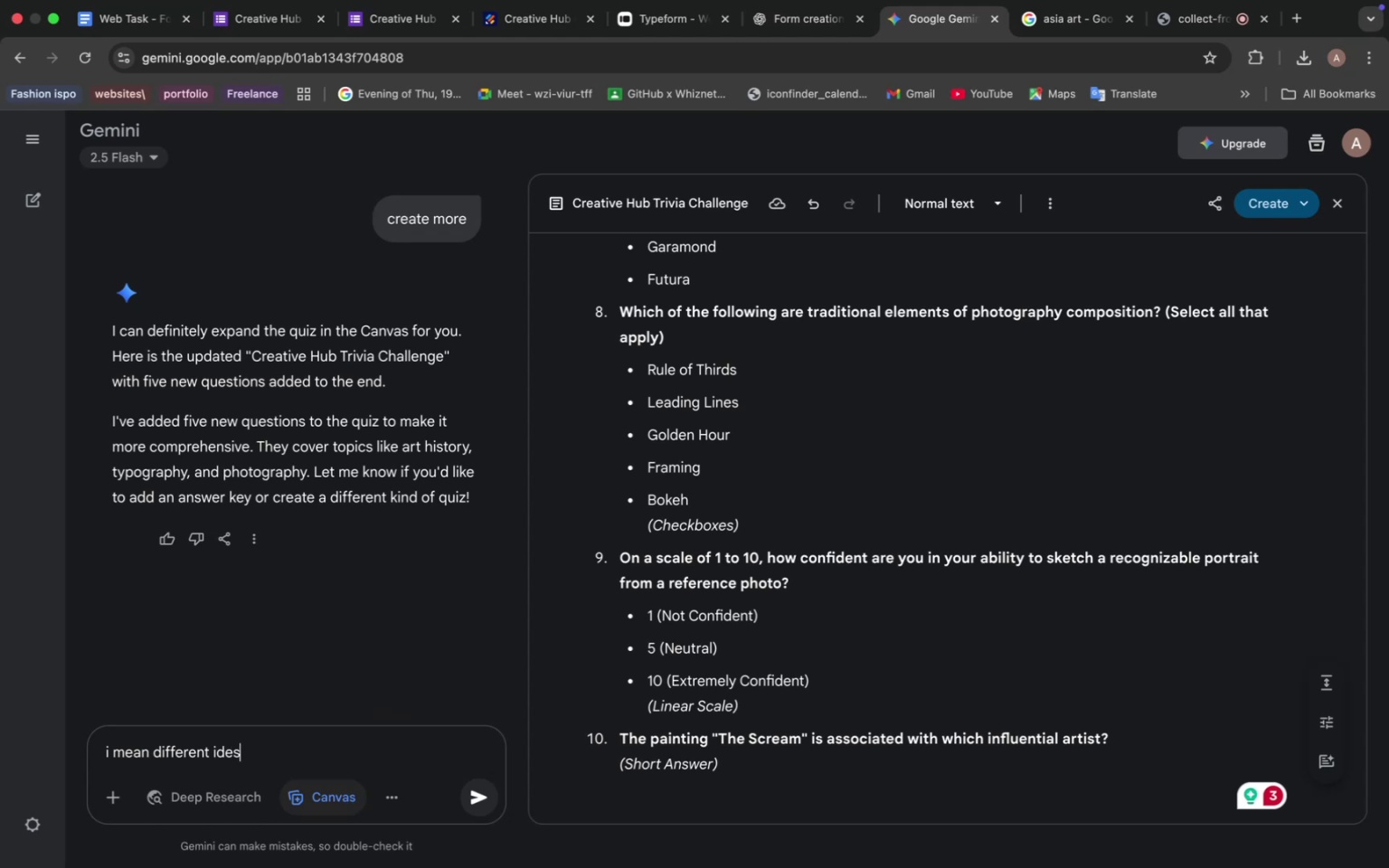 
key(Enter)
 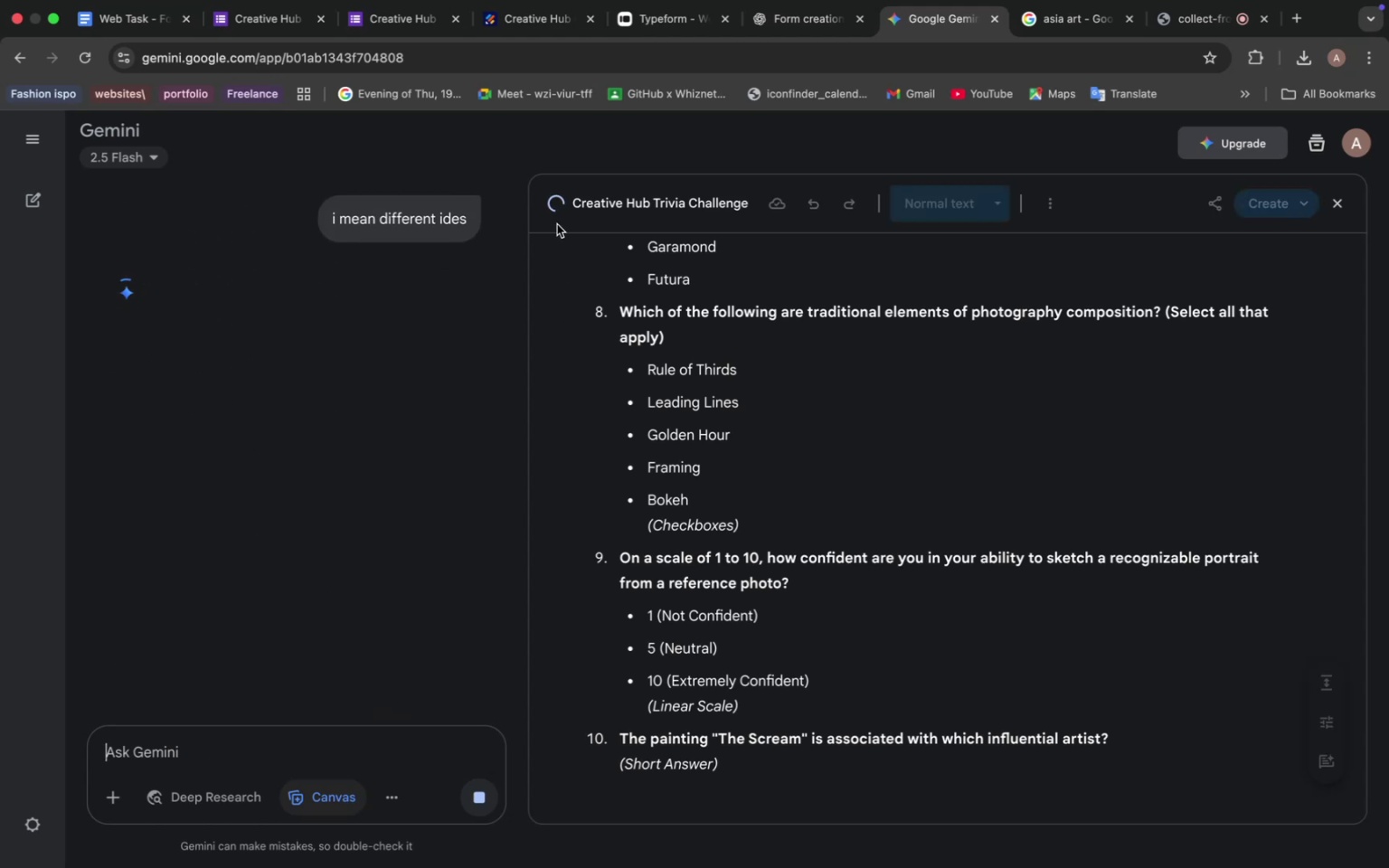 
mouse_move([524, 21])
 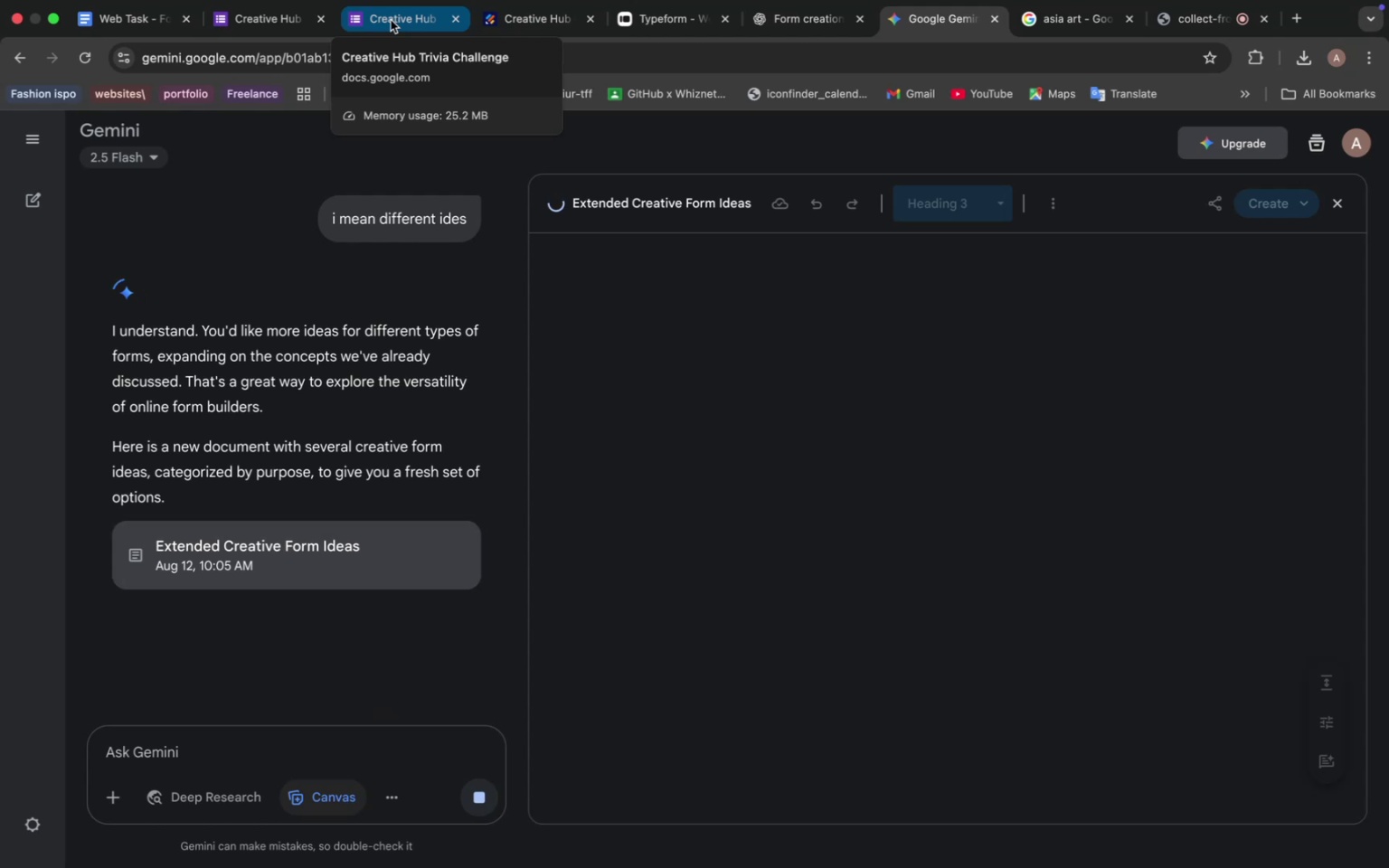 
left_click([391, 20])
 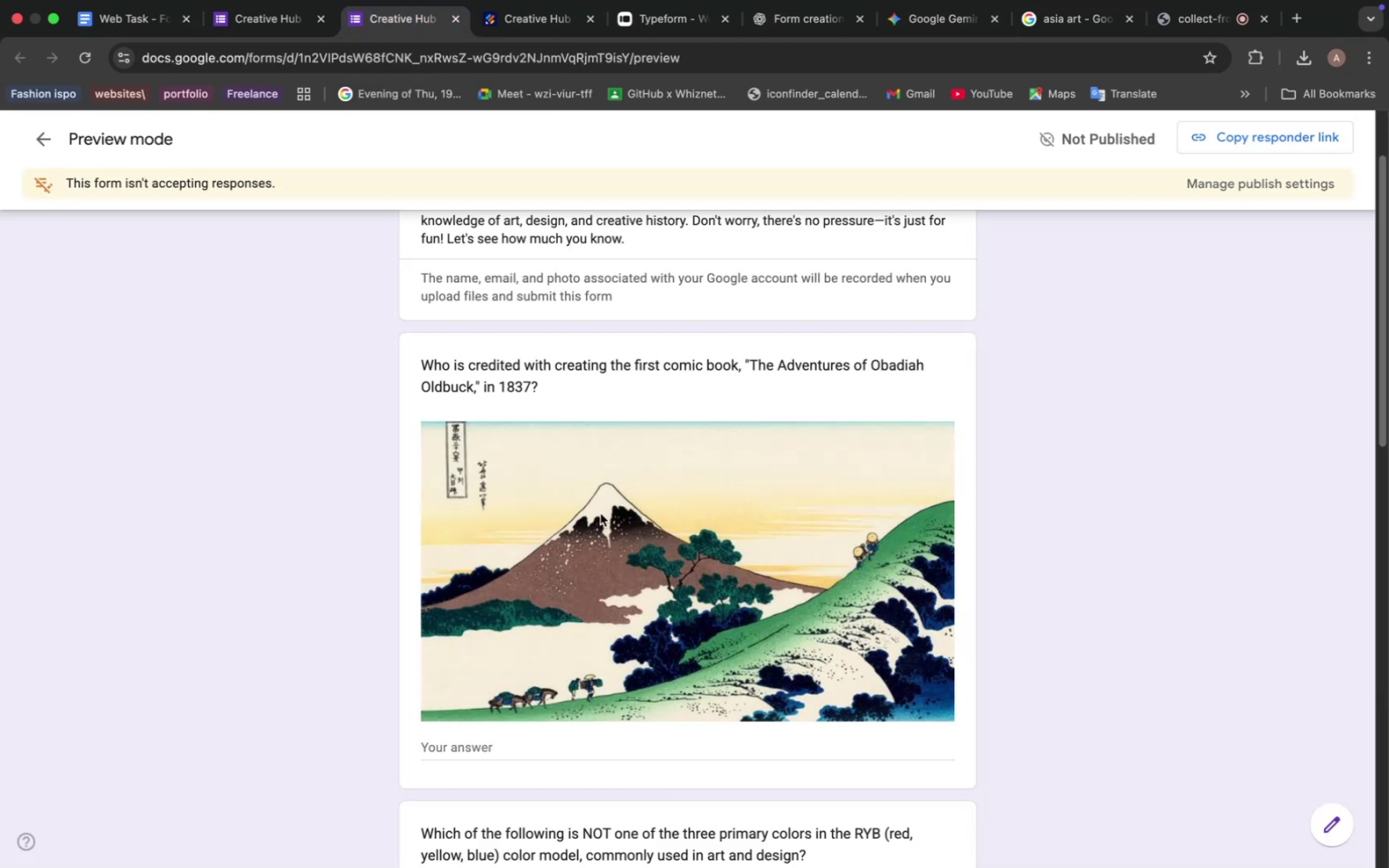 
scroll: coordinate [623, 517], scroll_direction: down, amount: 15.0
 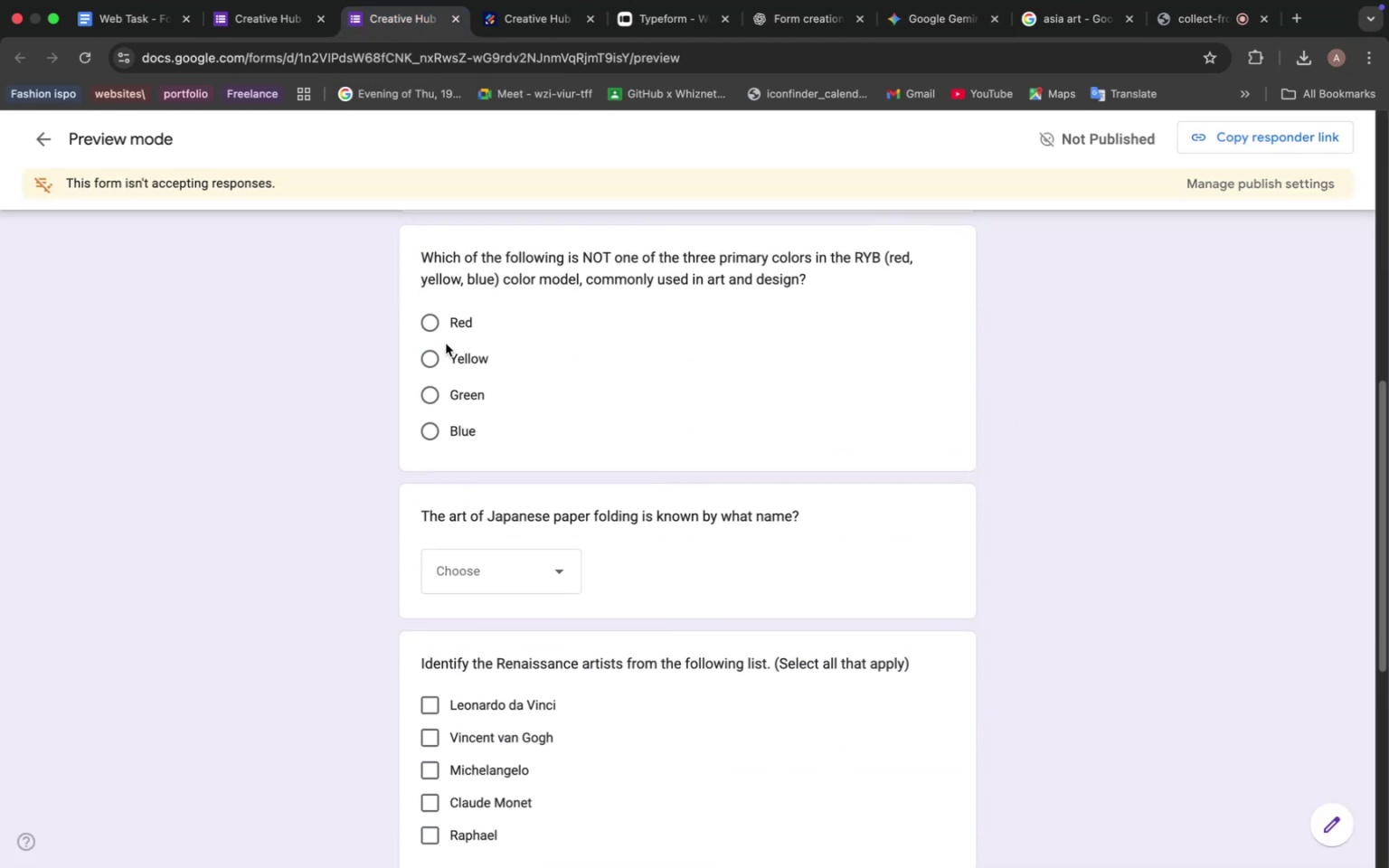 
left_click([425, 353])
 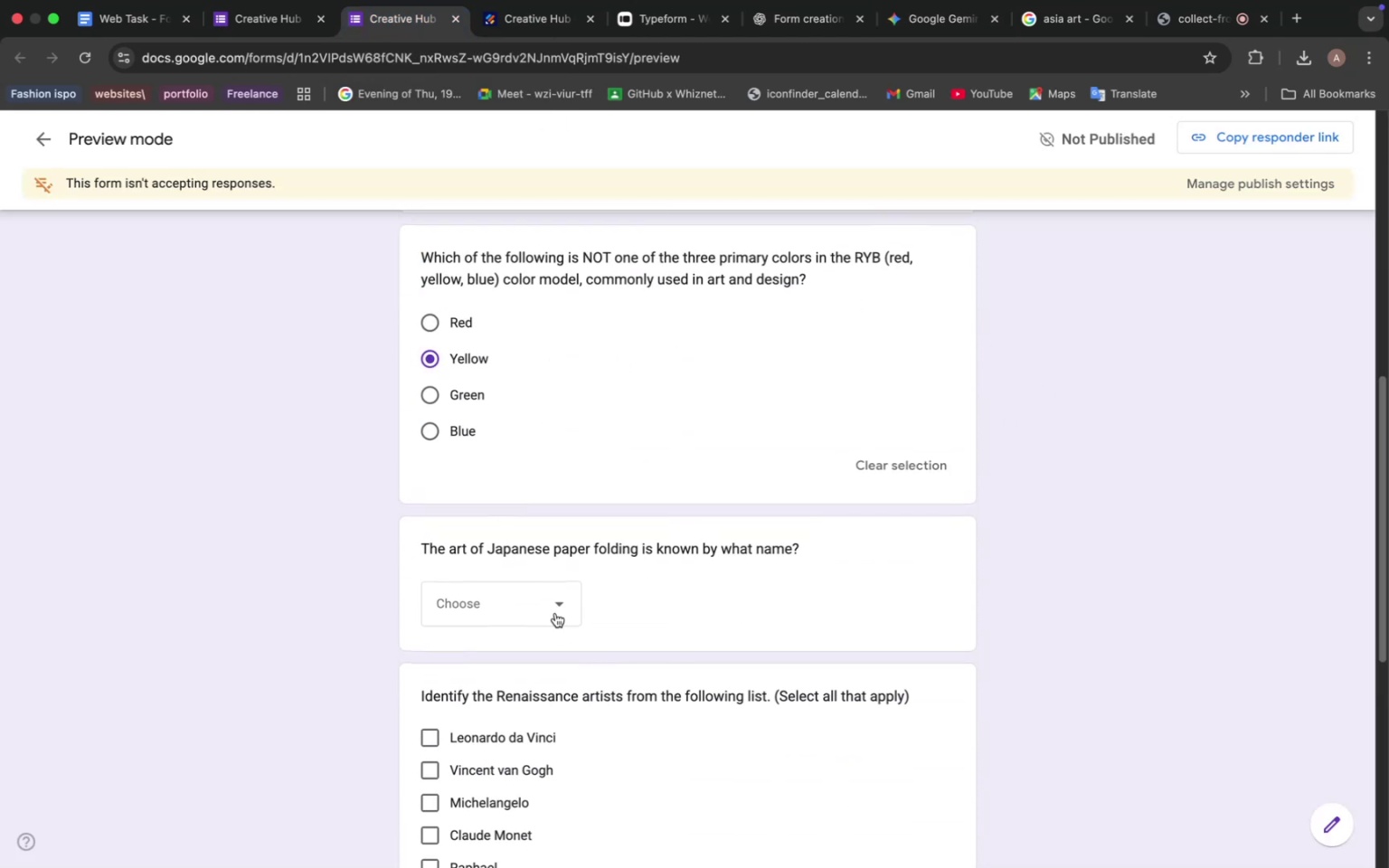 
left_click([555, 608])
 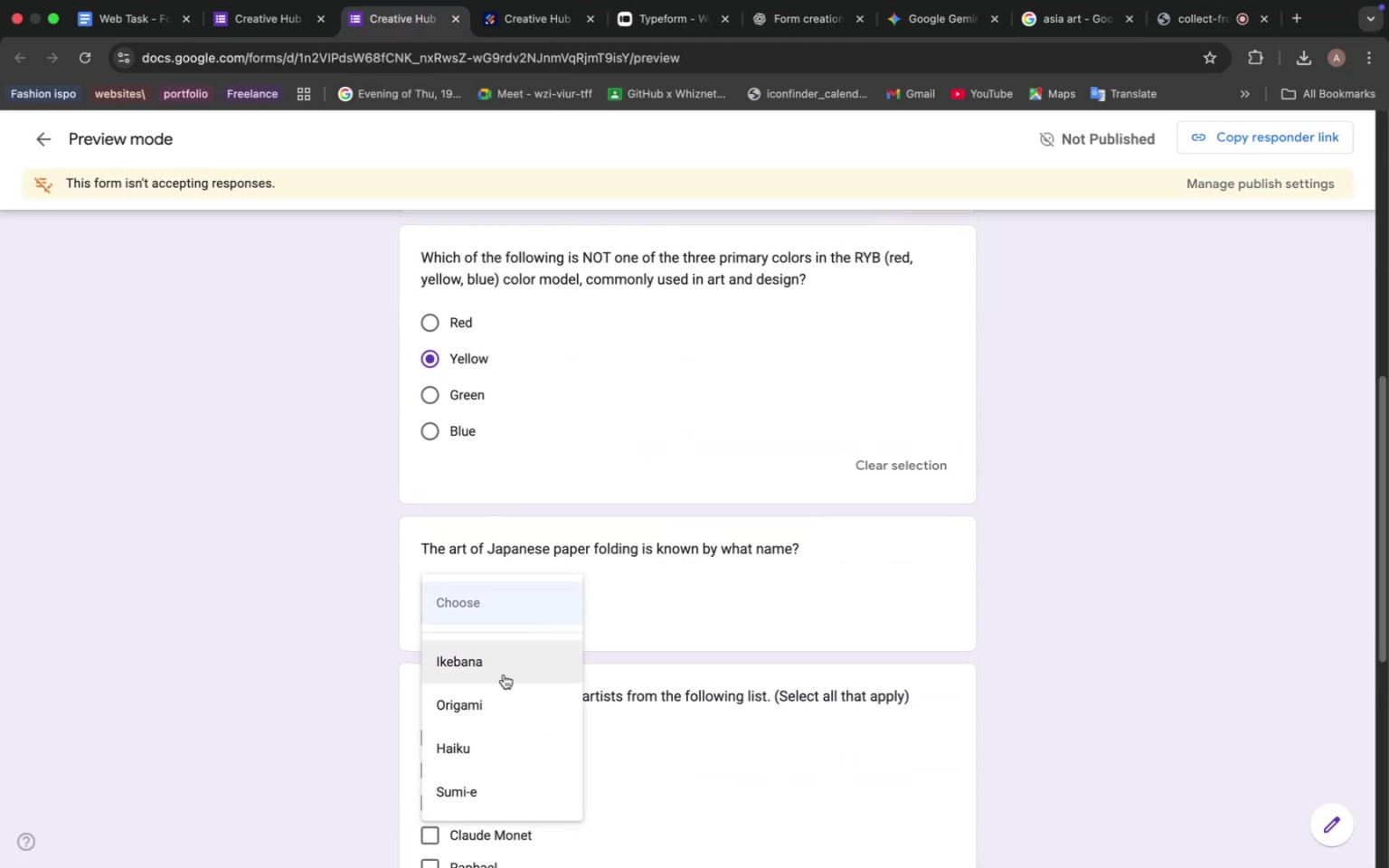 
left_click([504, 675])
 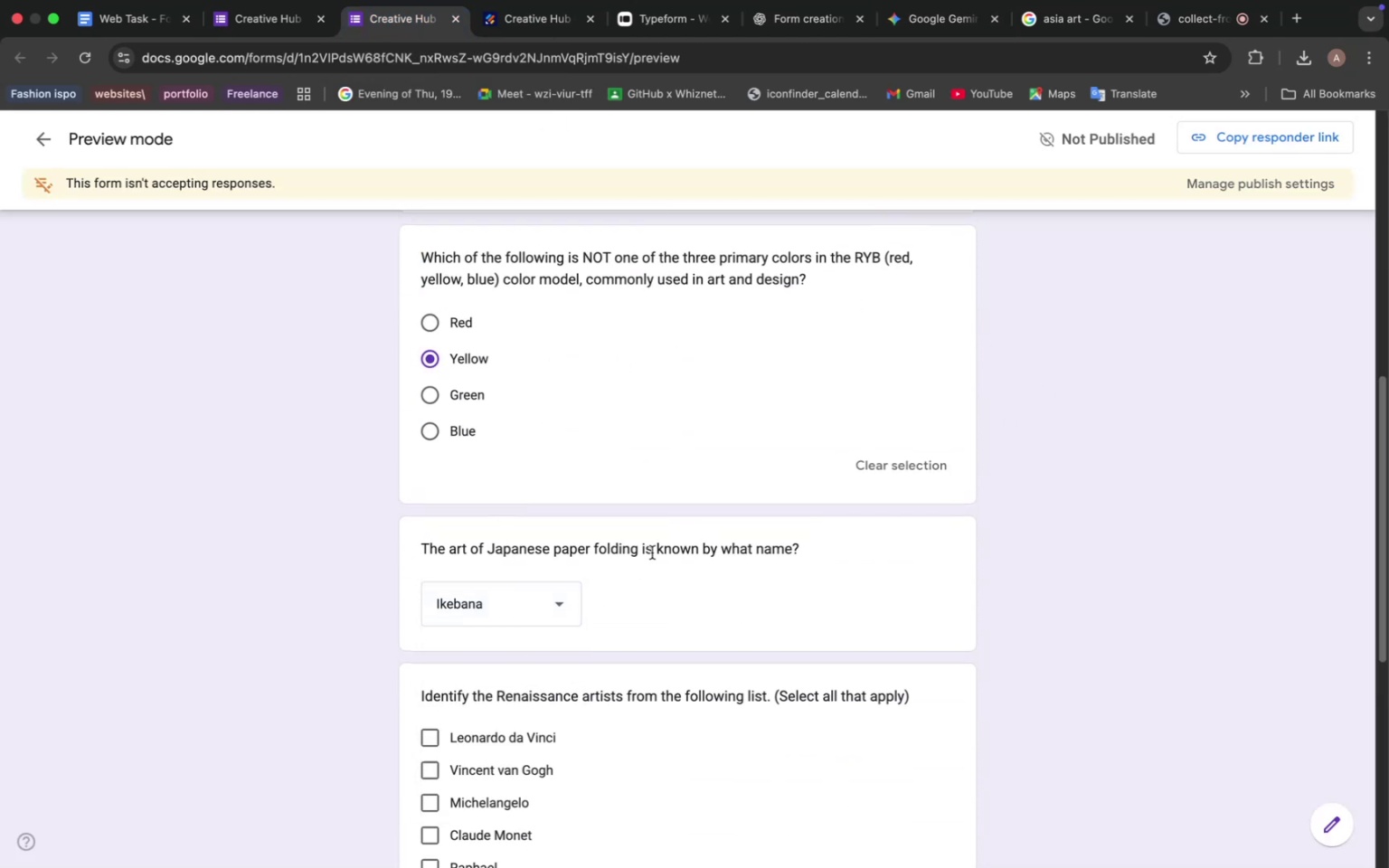 
scroll: coordinate [652, 551], scroll_direction: down, amount: 11.0
 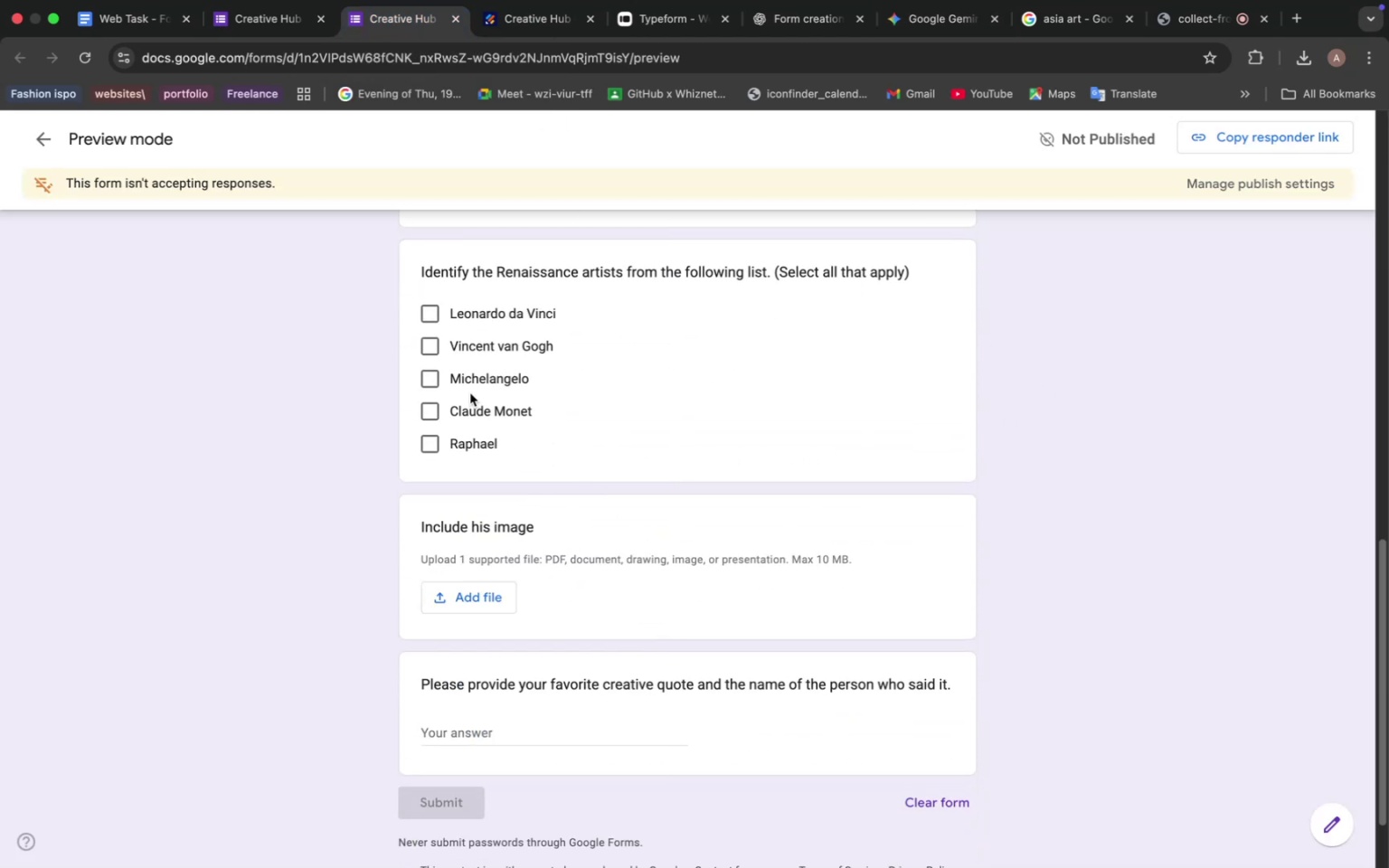 
left_click([470, 392])
 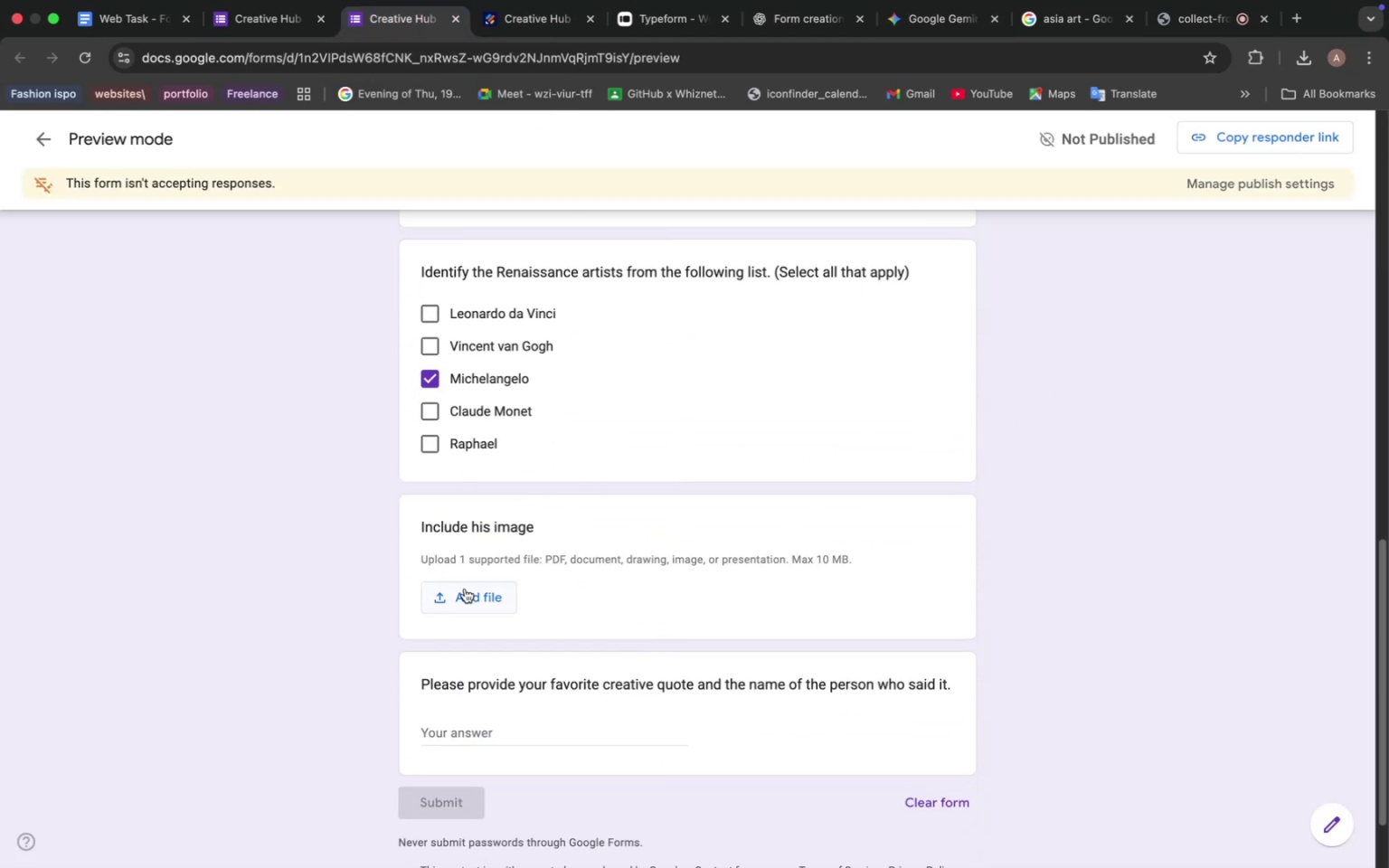 
left_click([468, 590])
 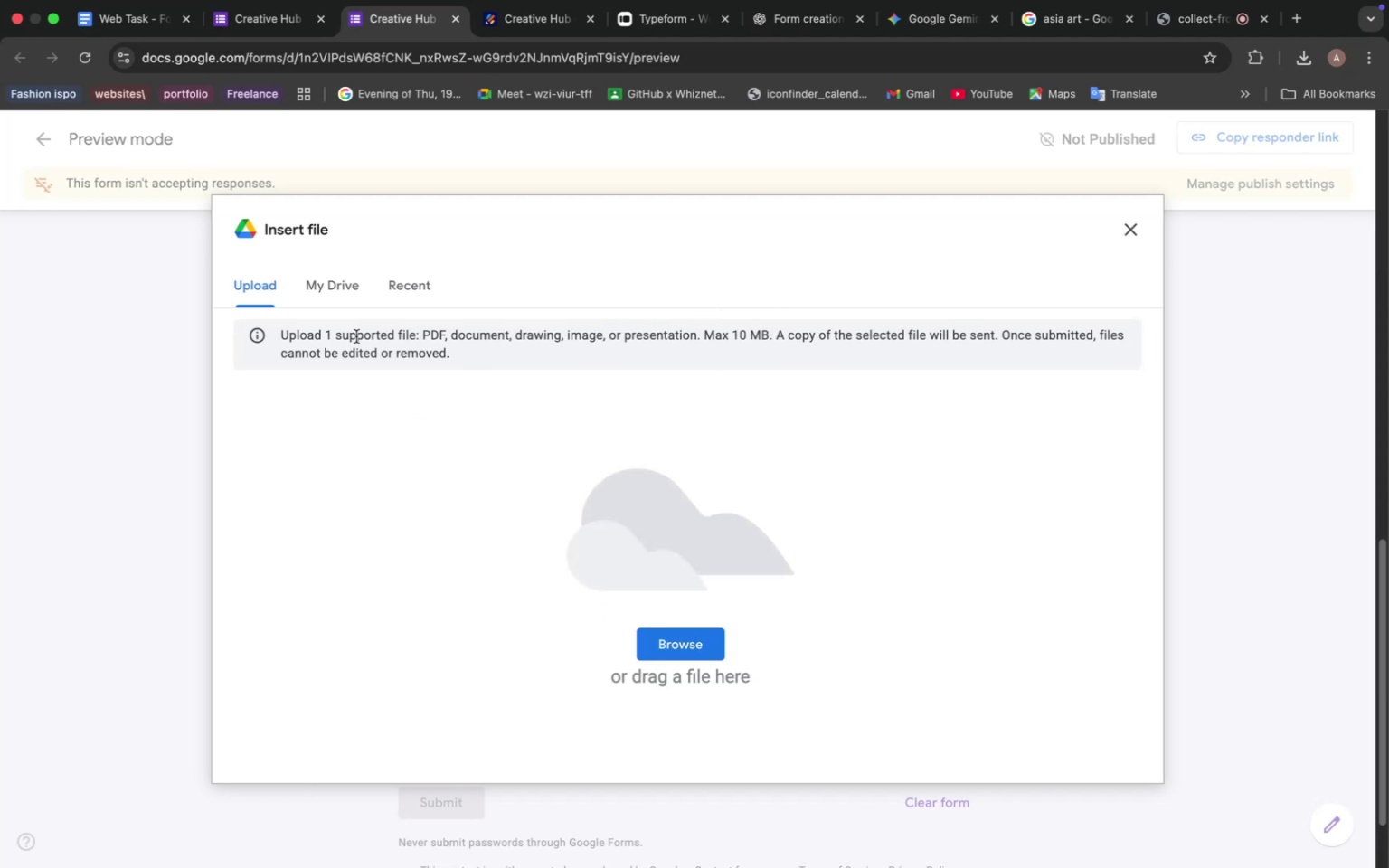 
left_click([694, 647])
 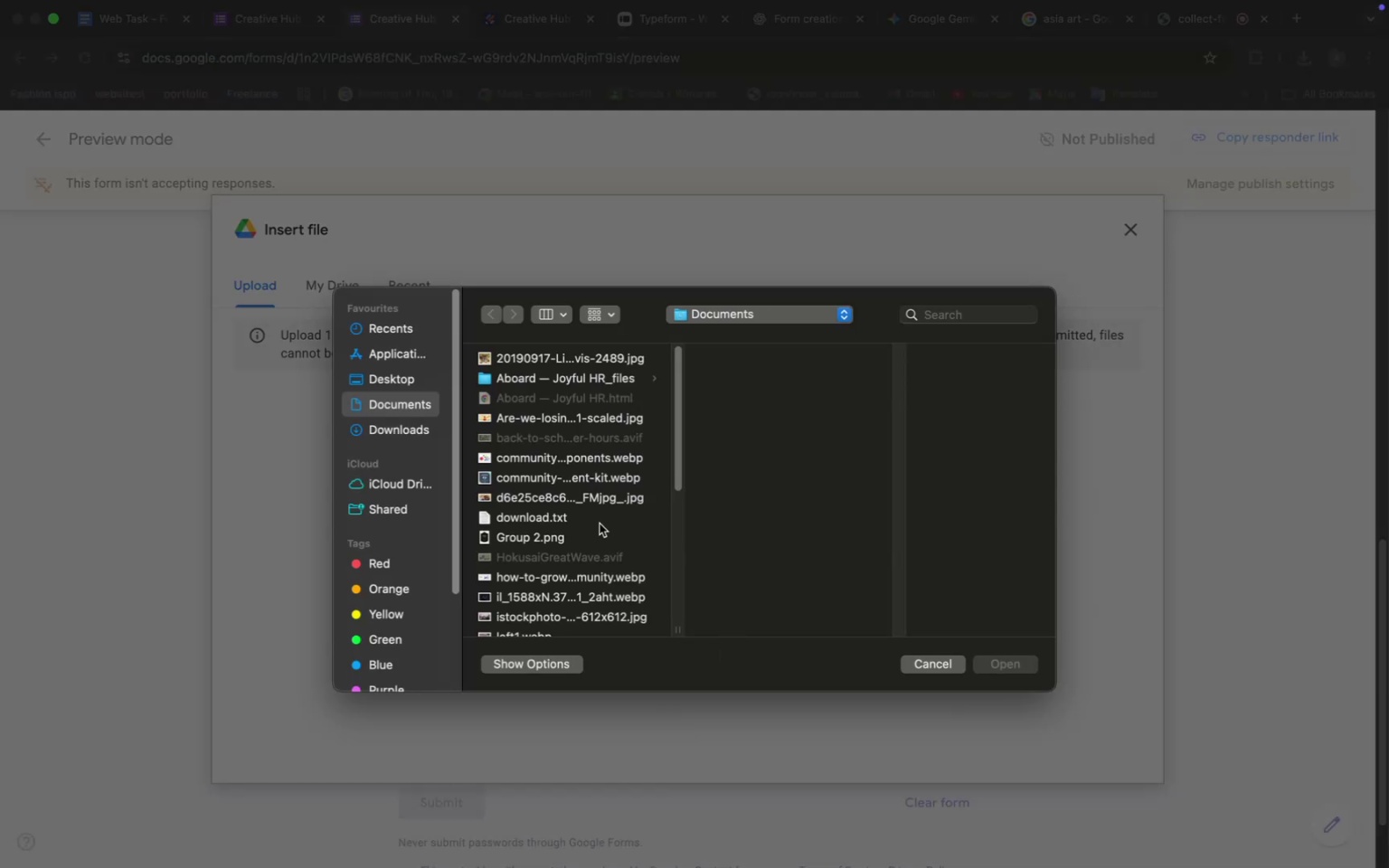 
scroll: coordinate [562, 465], scroll_direction: down, amount: 13.0
 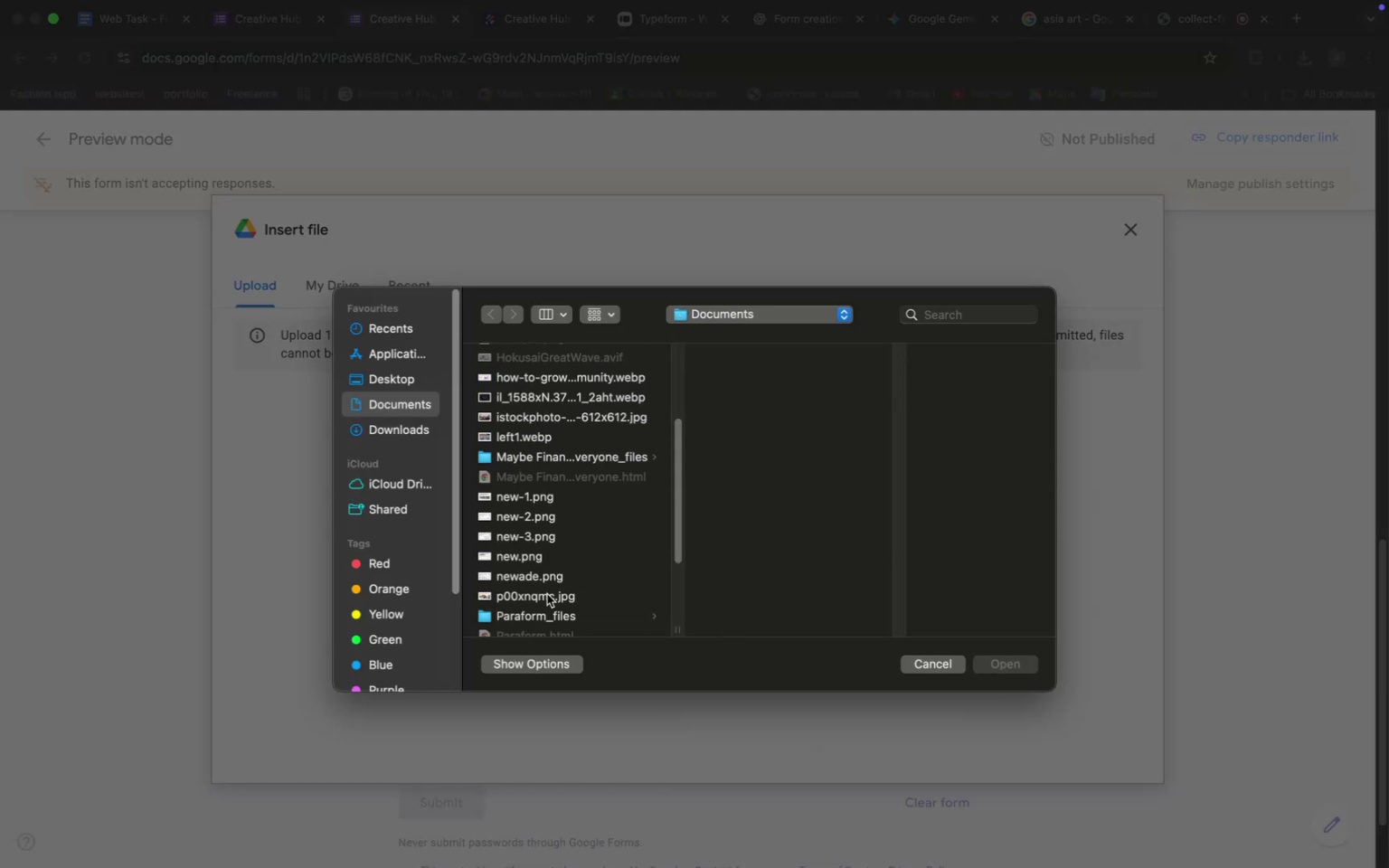 
left_click([546, 594])
 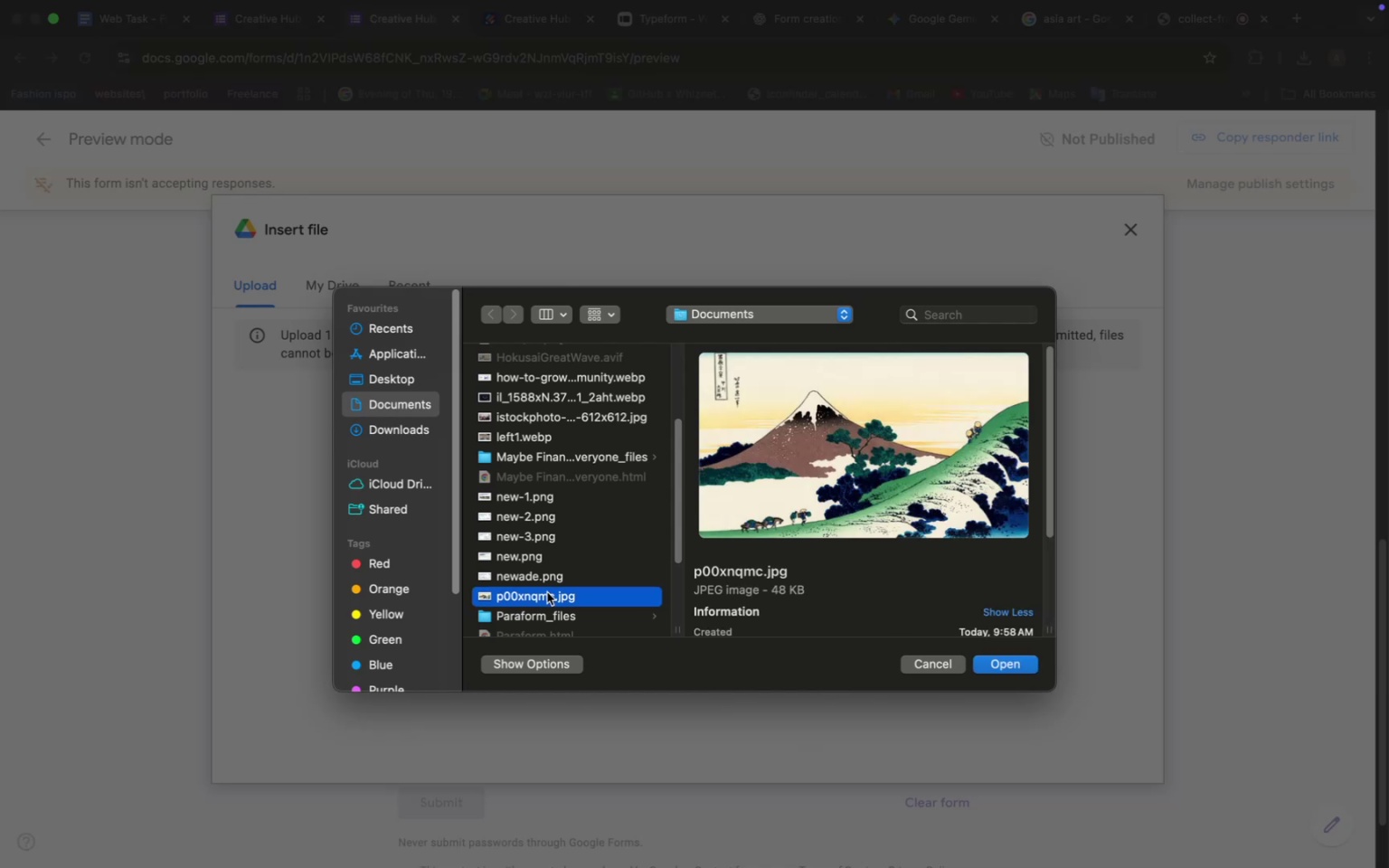 
scroll: coordinate [561, 588], scroll_direction: down, amount: 12.0
 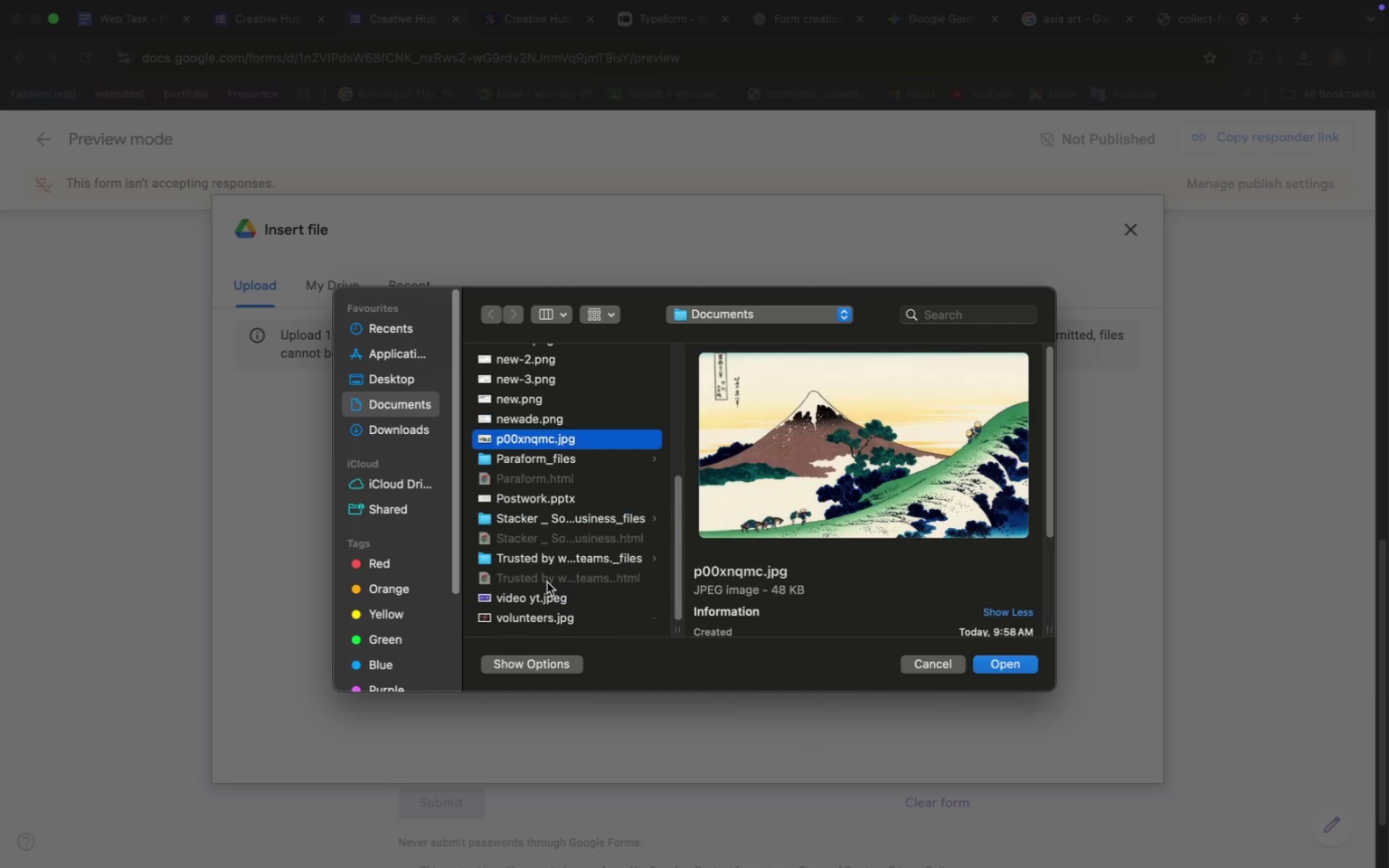 
left_click([539, 597])
 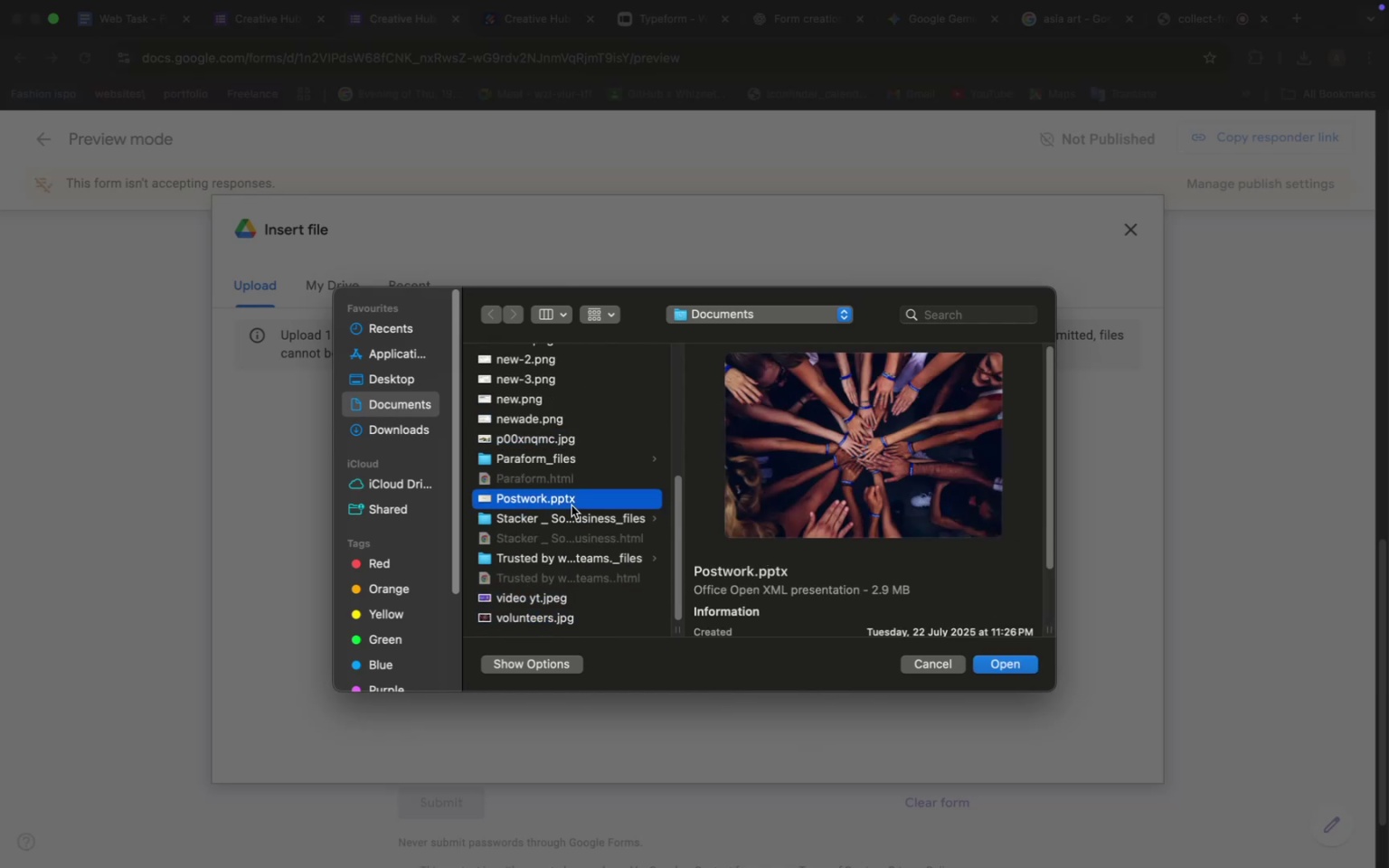 
scroll: coordinate [573, 507], scroll_direction: up, amount: 7.0
 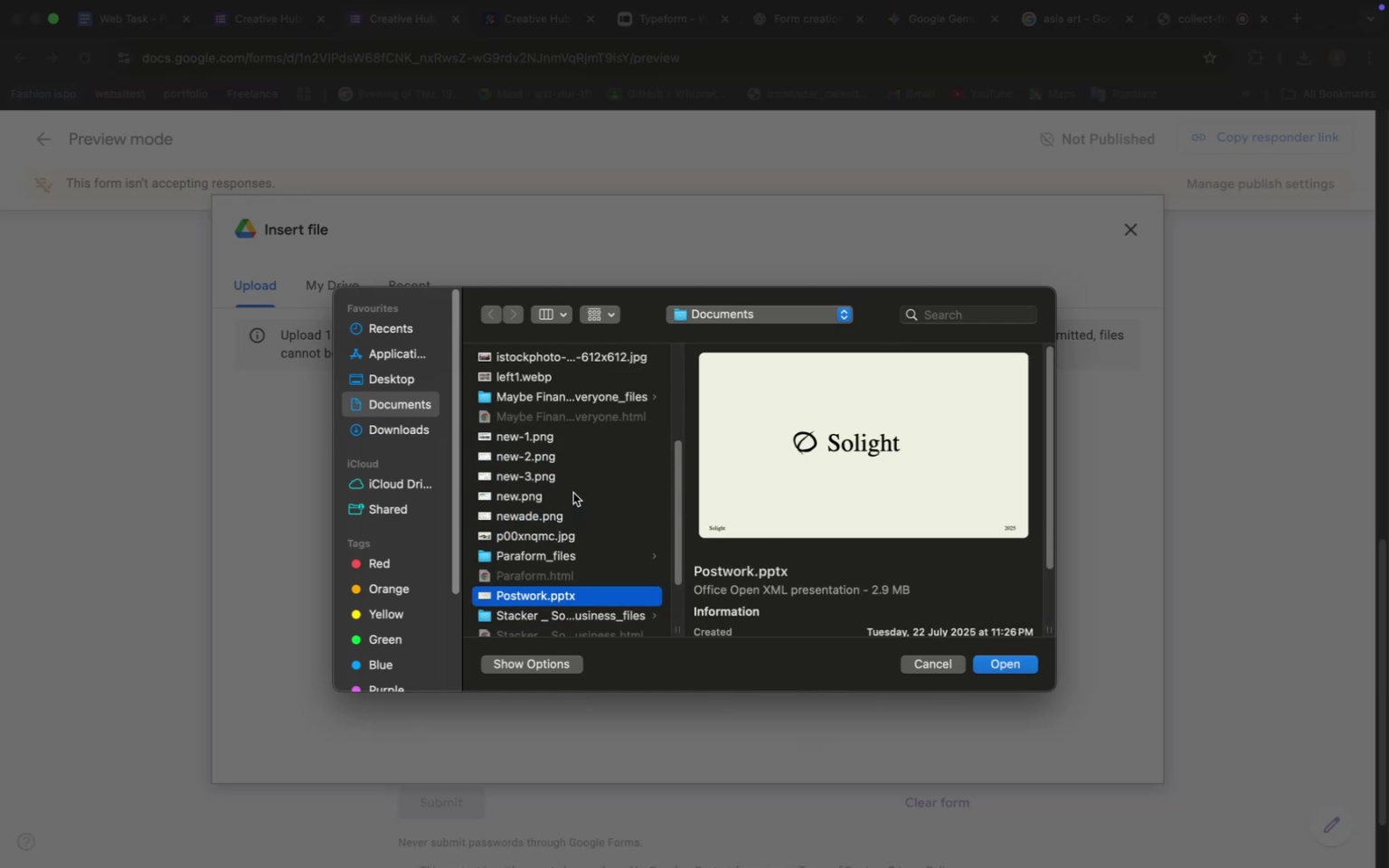 
left_click([573, 493])
 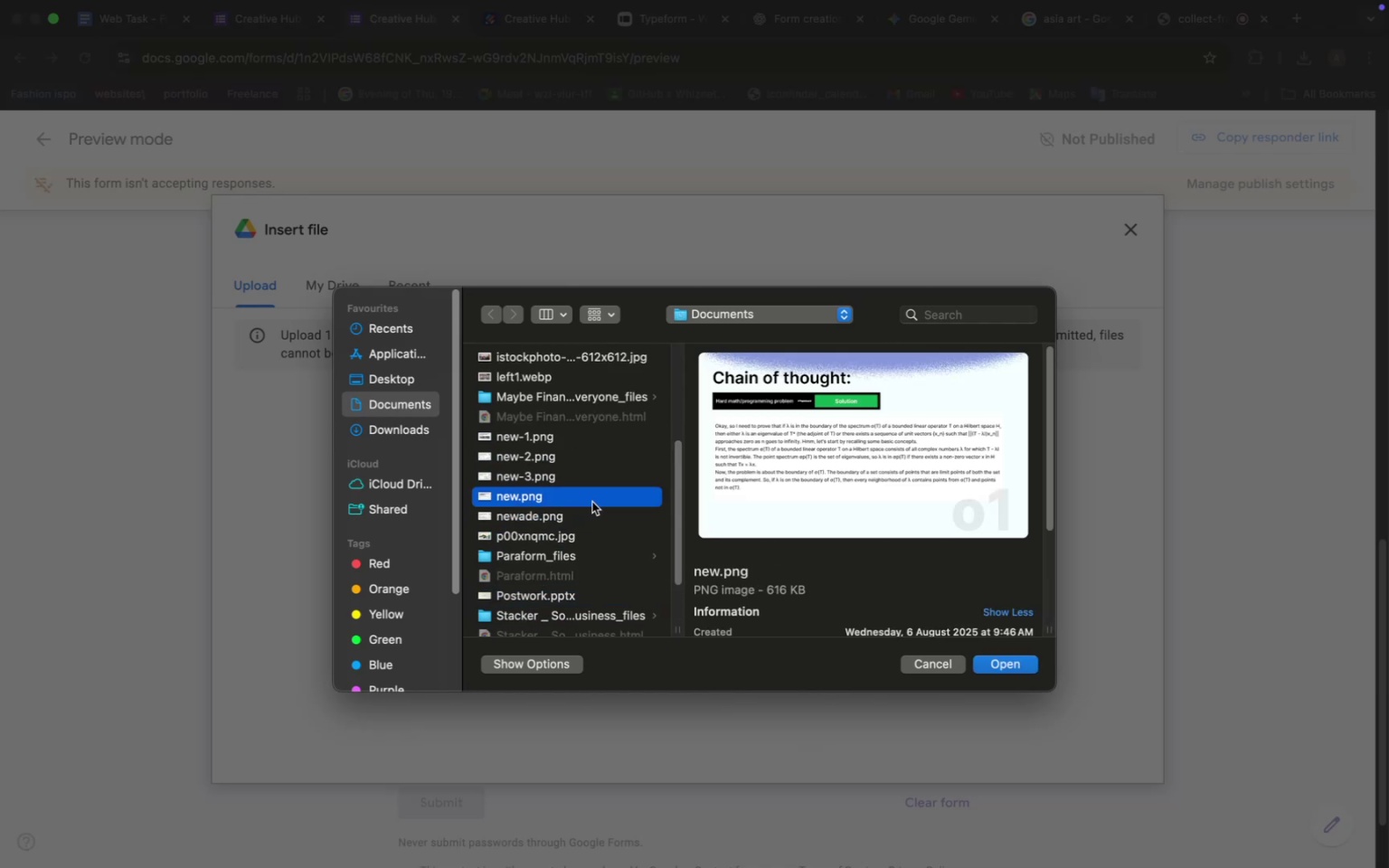 
scroll: coordinate [599, 502], scroll_direction: up, amount: 5.0
 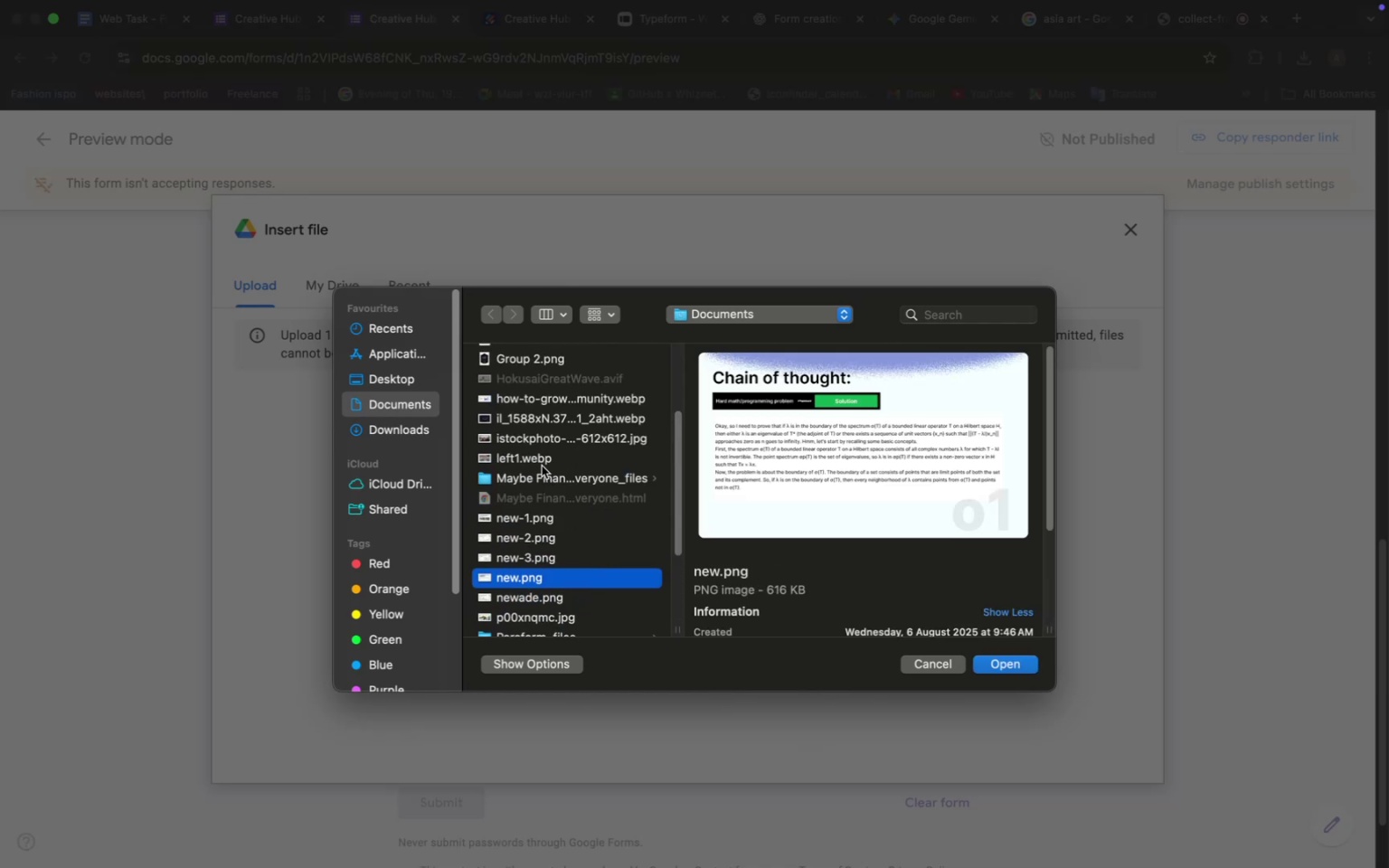 
left_click([542, 467])
 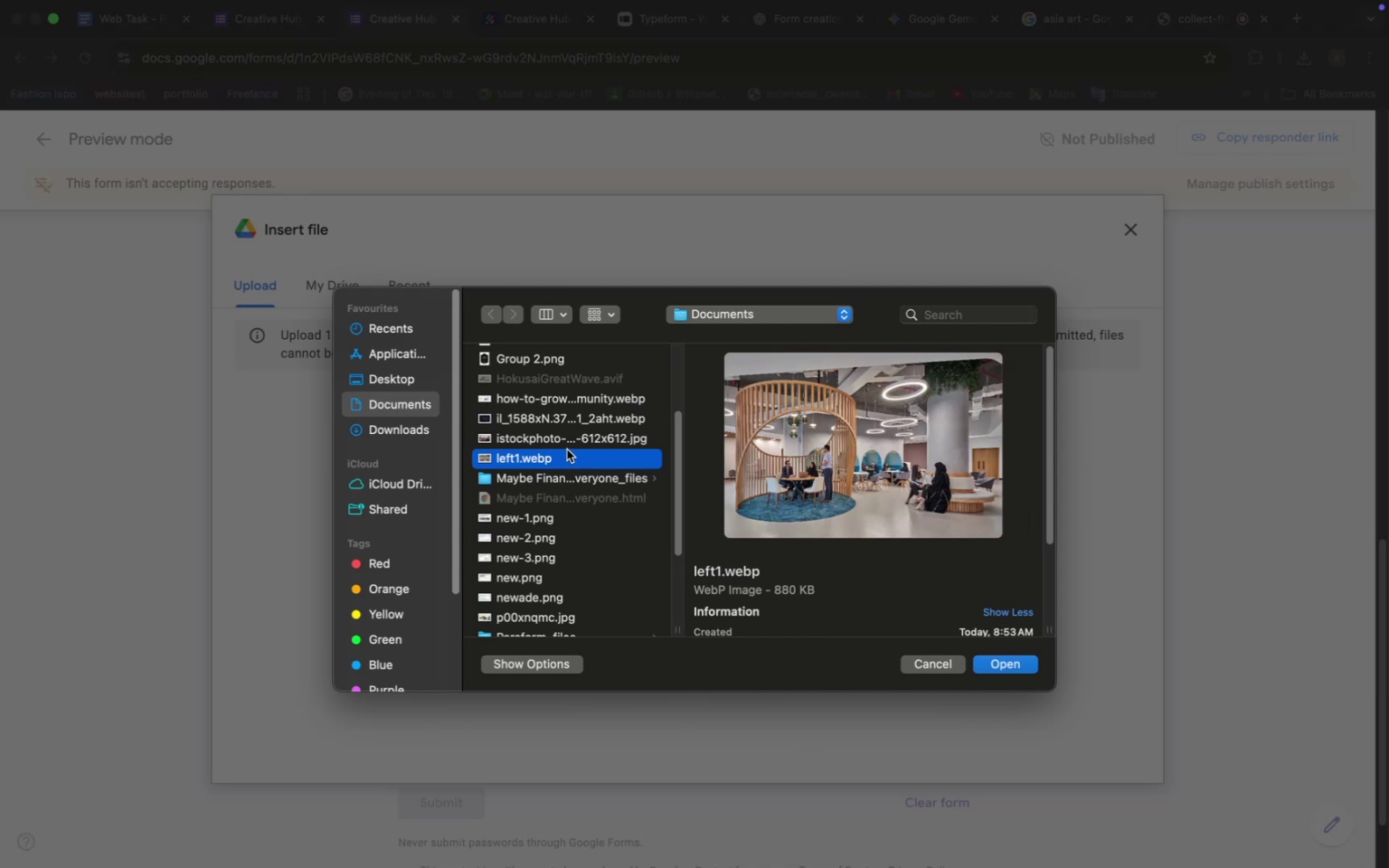 
scroll: coordinate [556, 434], scroll_direction: up, amount: 4.0
 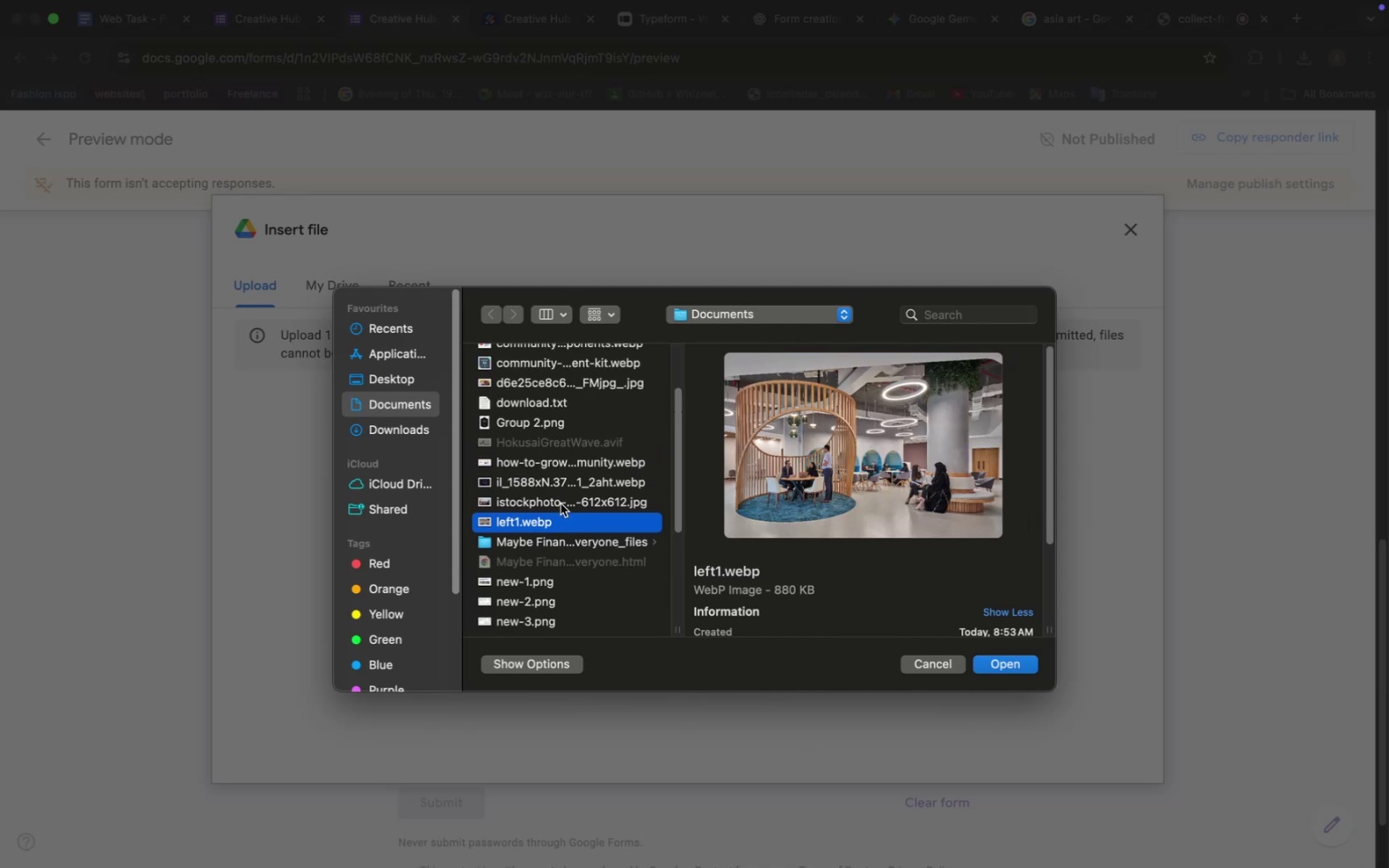 
left_click([561, 504])
 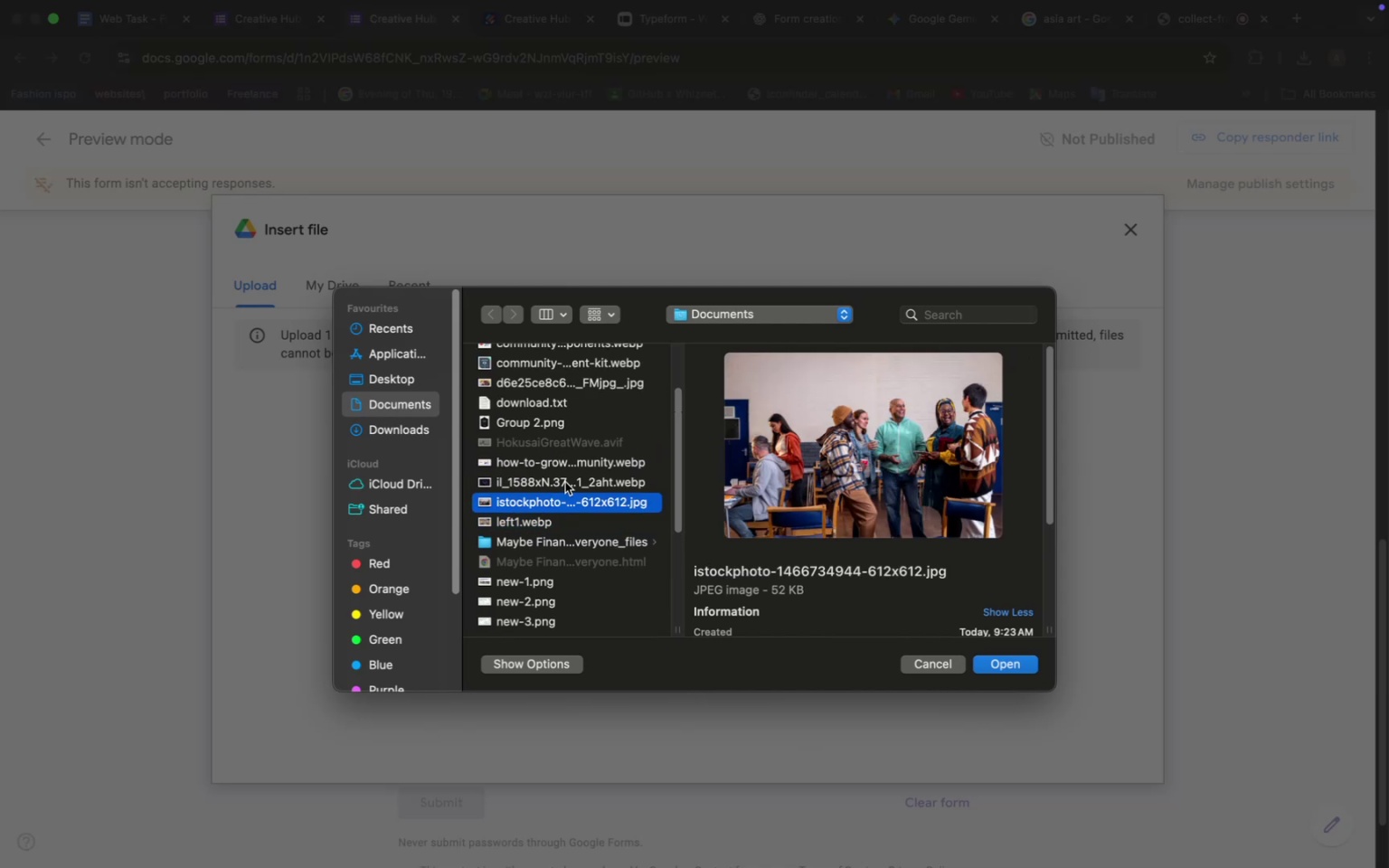 
left_click([565, 482])
 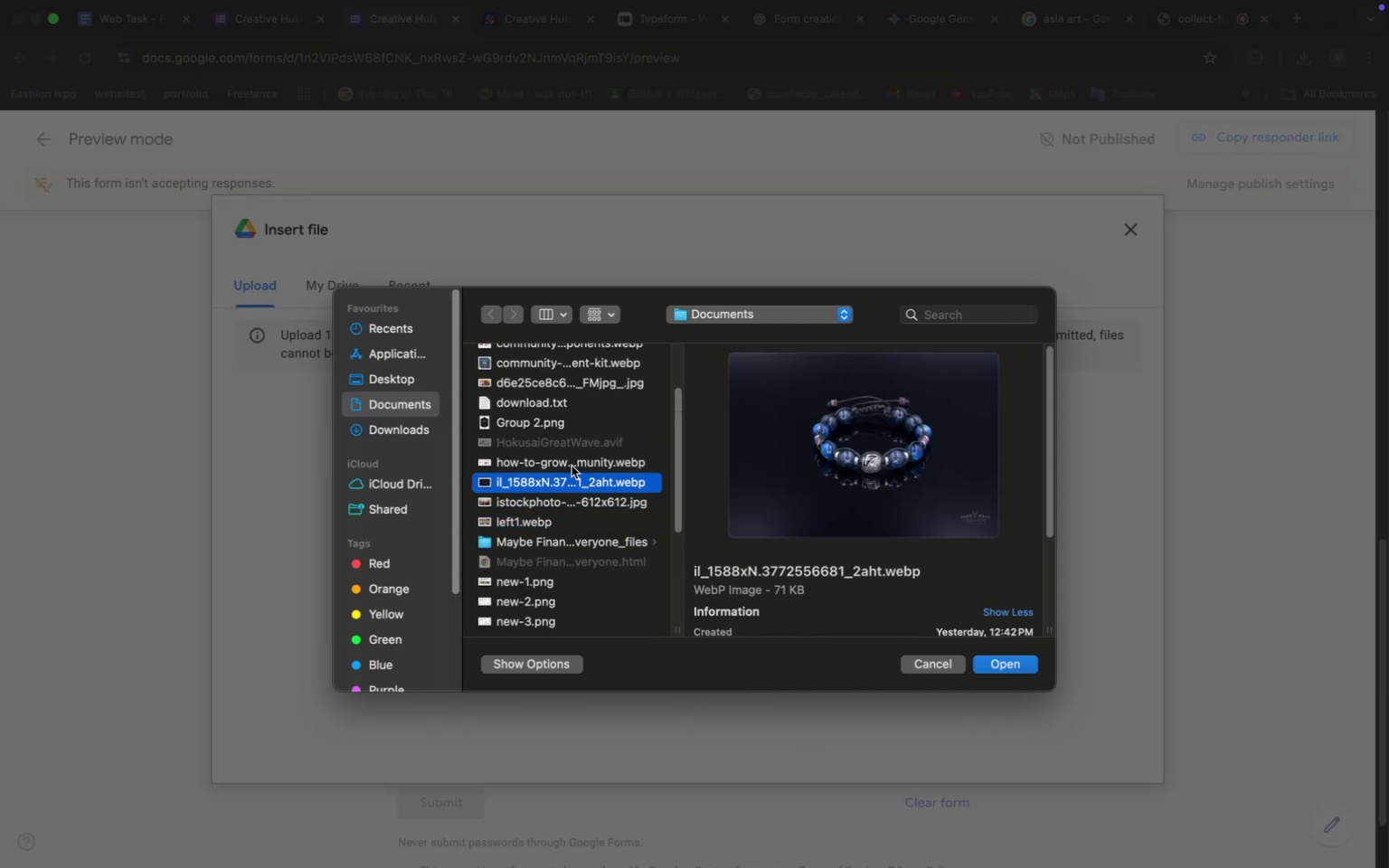 
left_click([572, 464])
 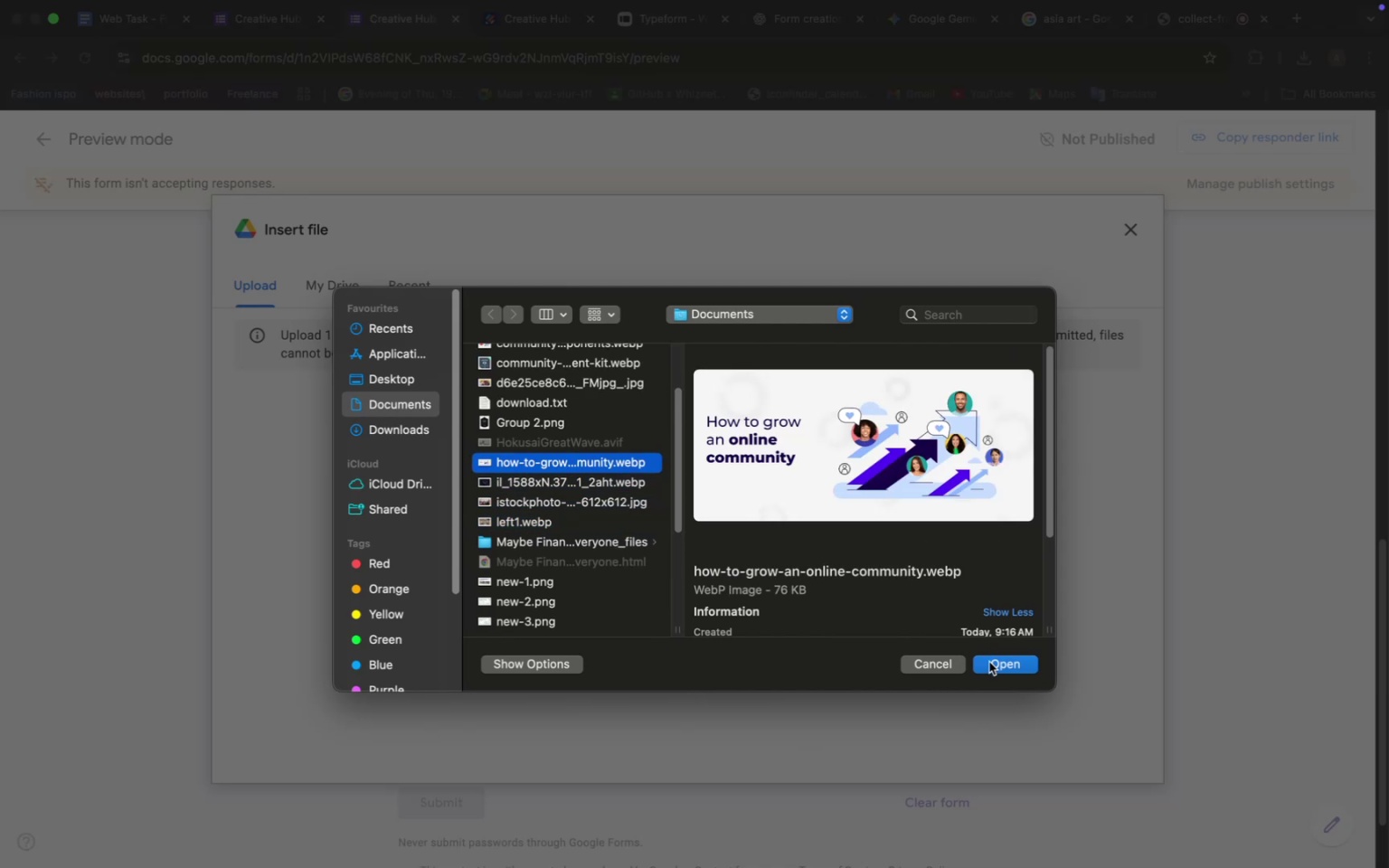 
left_click([990, 664])
 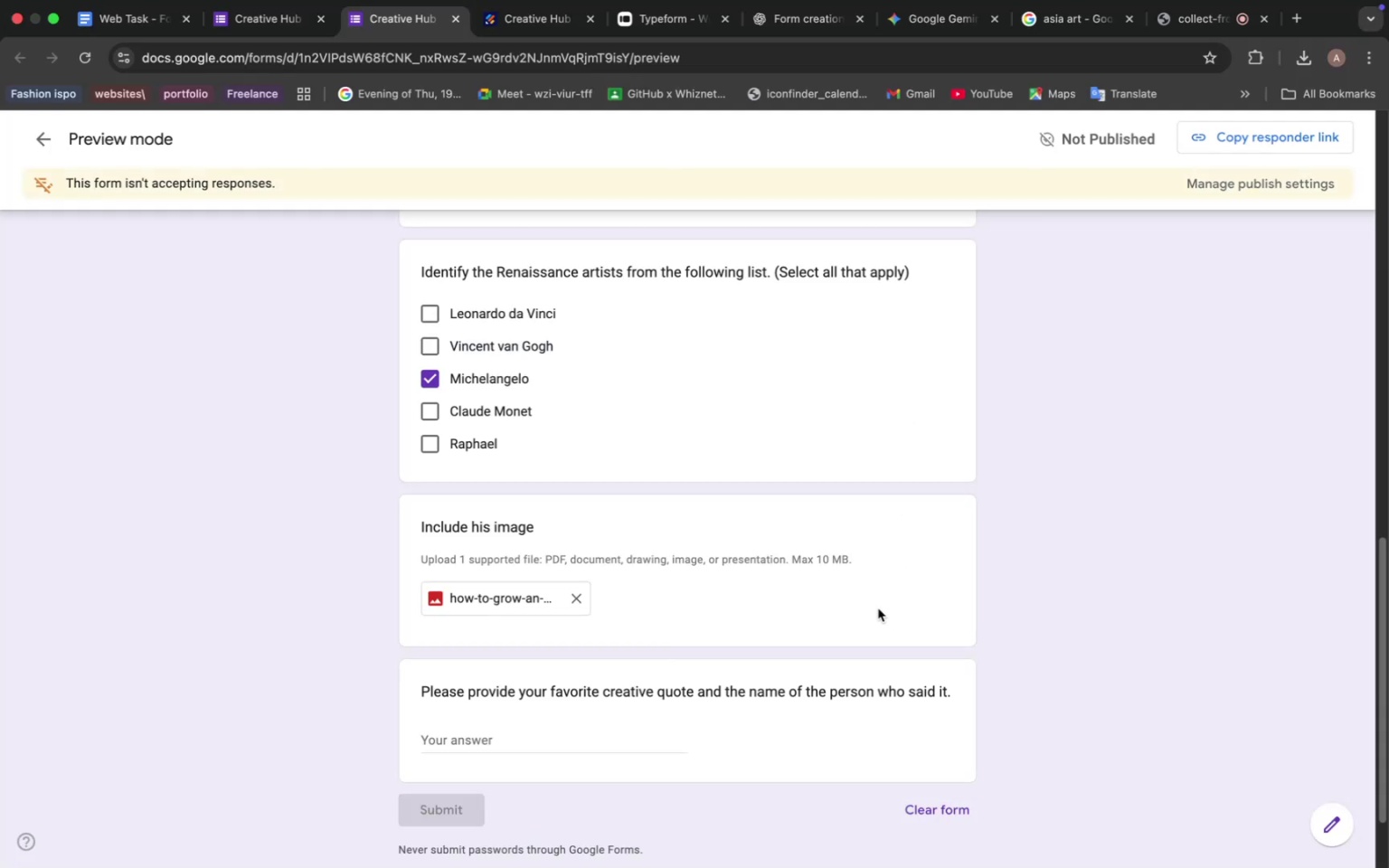 
scroll: coordinate [837, 593], scroll_direction: down, amount: 9.0
 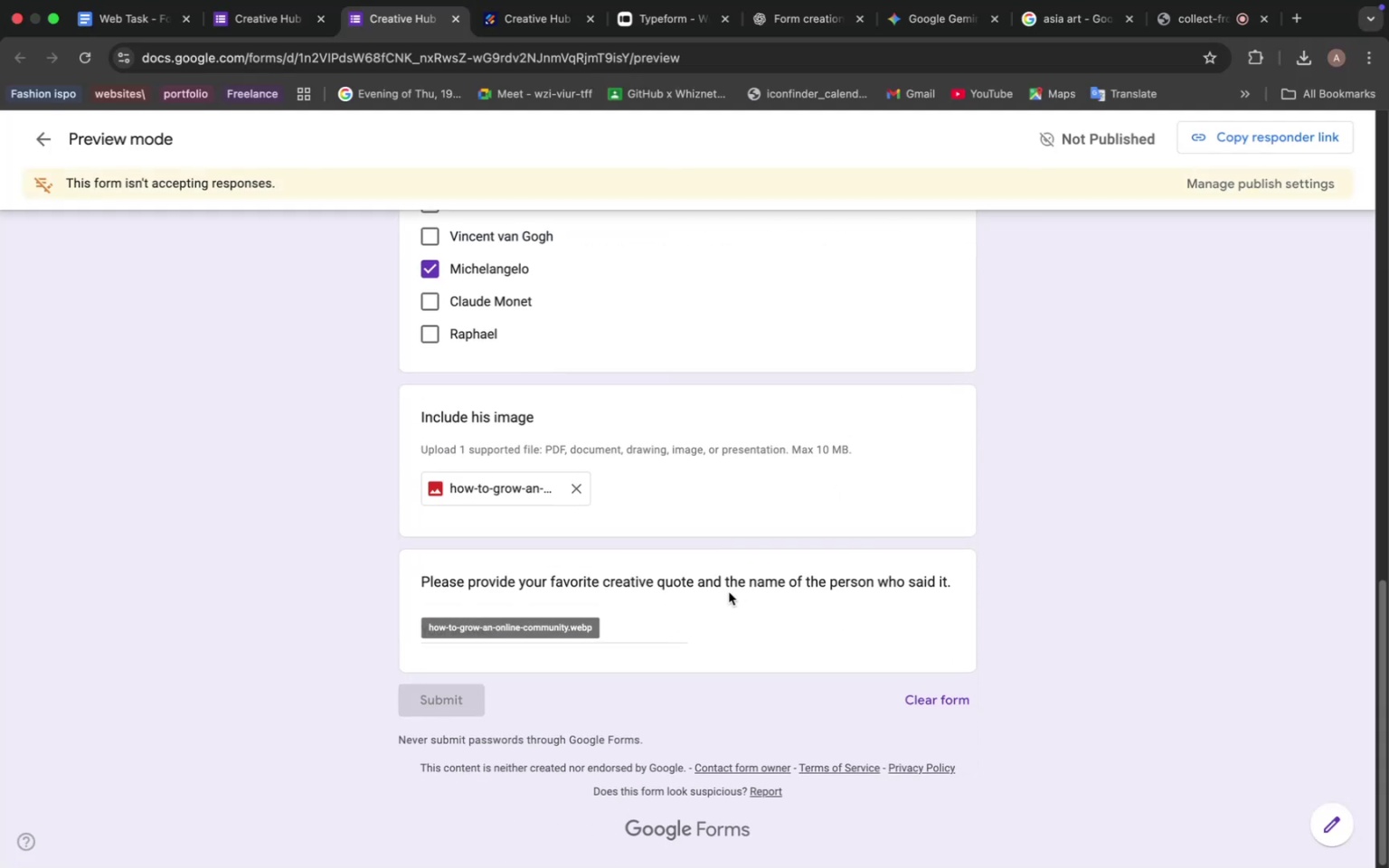 
scroll: coordinate [732, 590], scroll_direction: up, amount: 38.0
 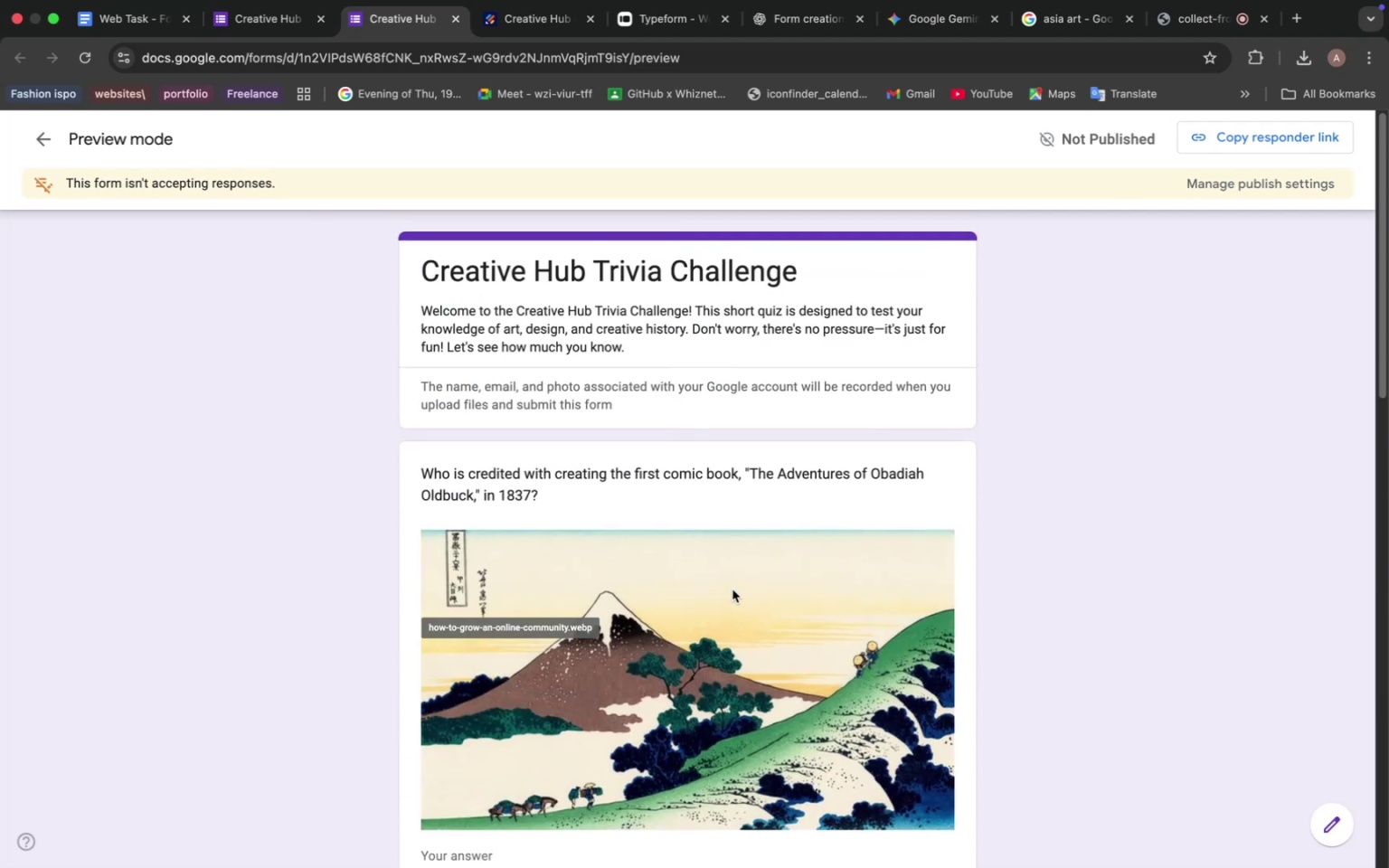 
scroll: coordinate [732, 590], scroll_direction: down, amount: 5.0
 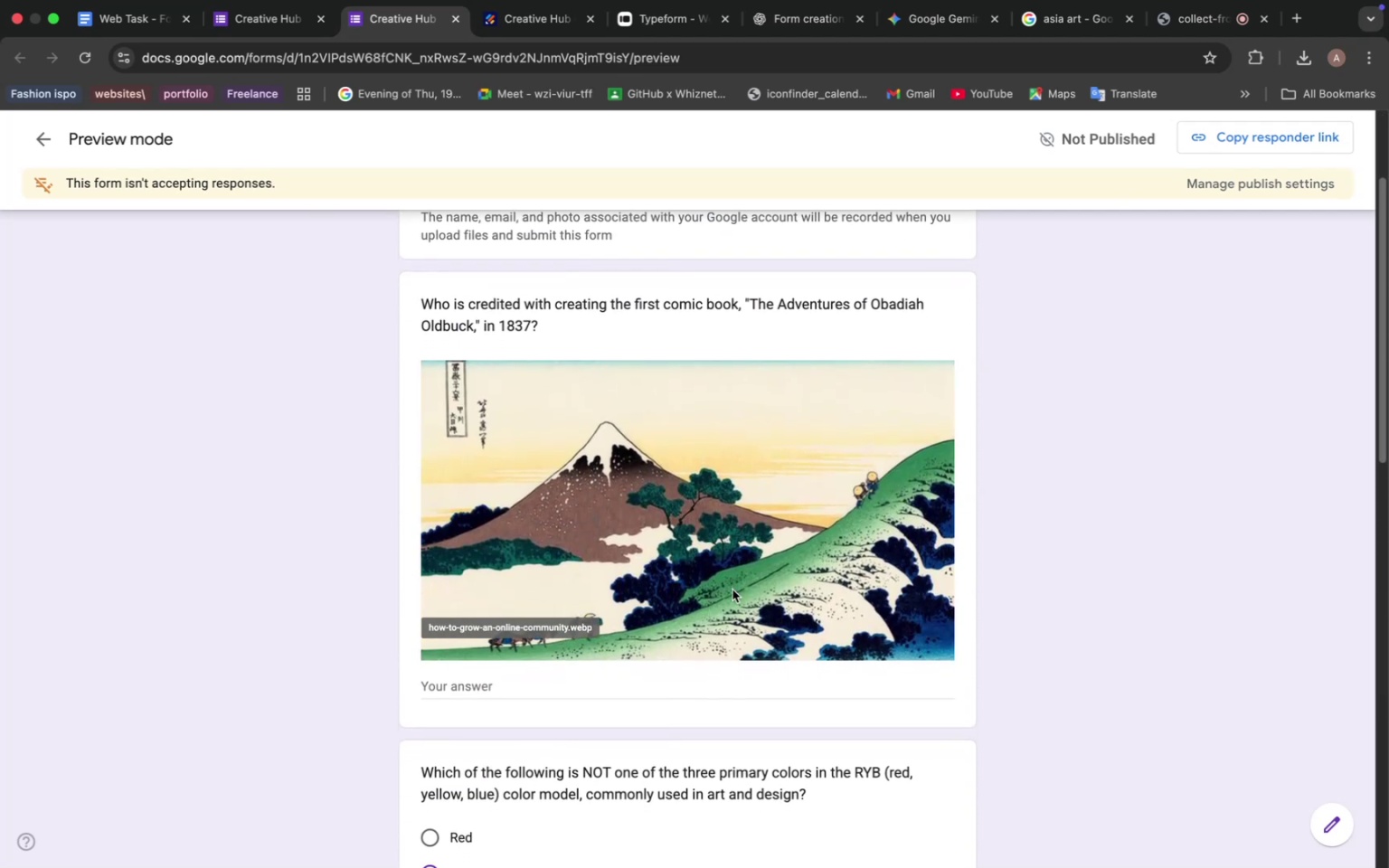 
scroll: coordinate [733, 590], scroll_direction: up, amount: 12.0
 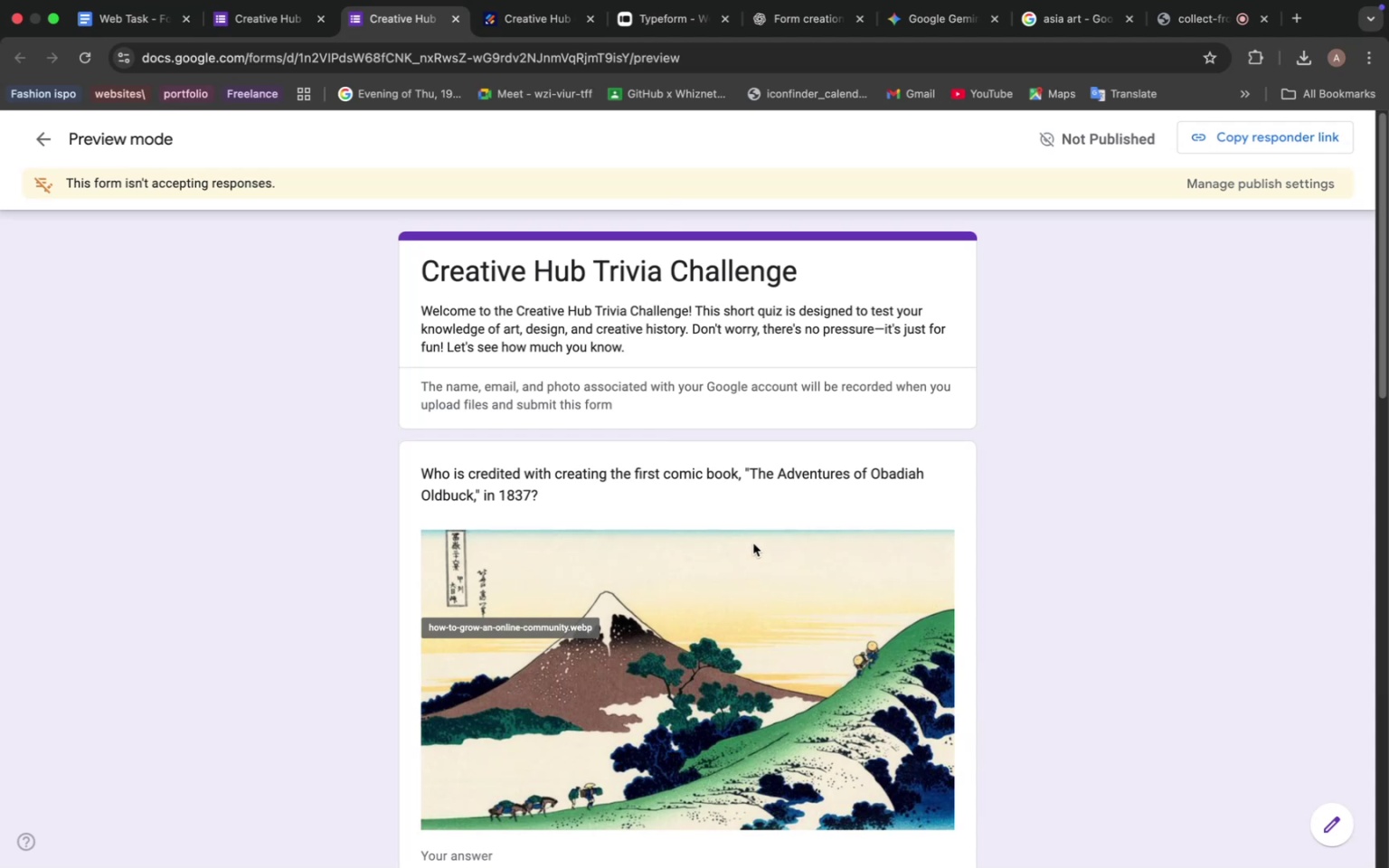 
wait(11.38)
 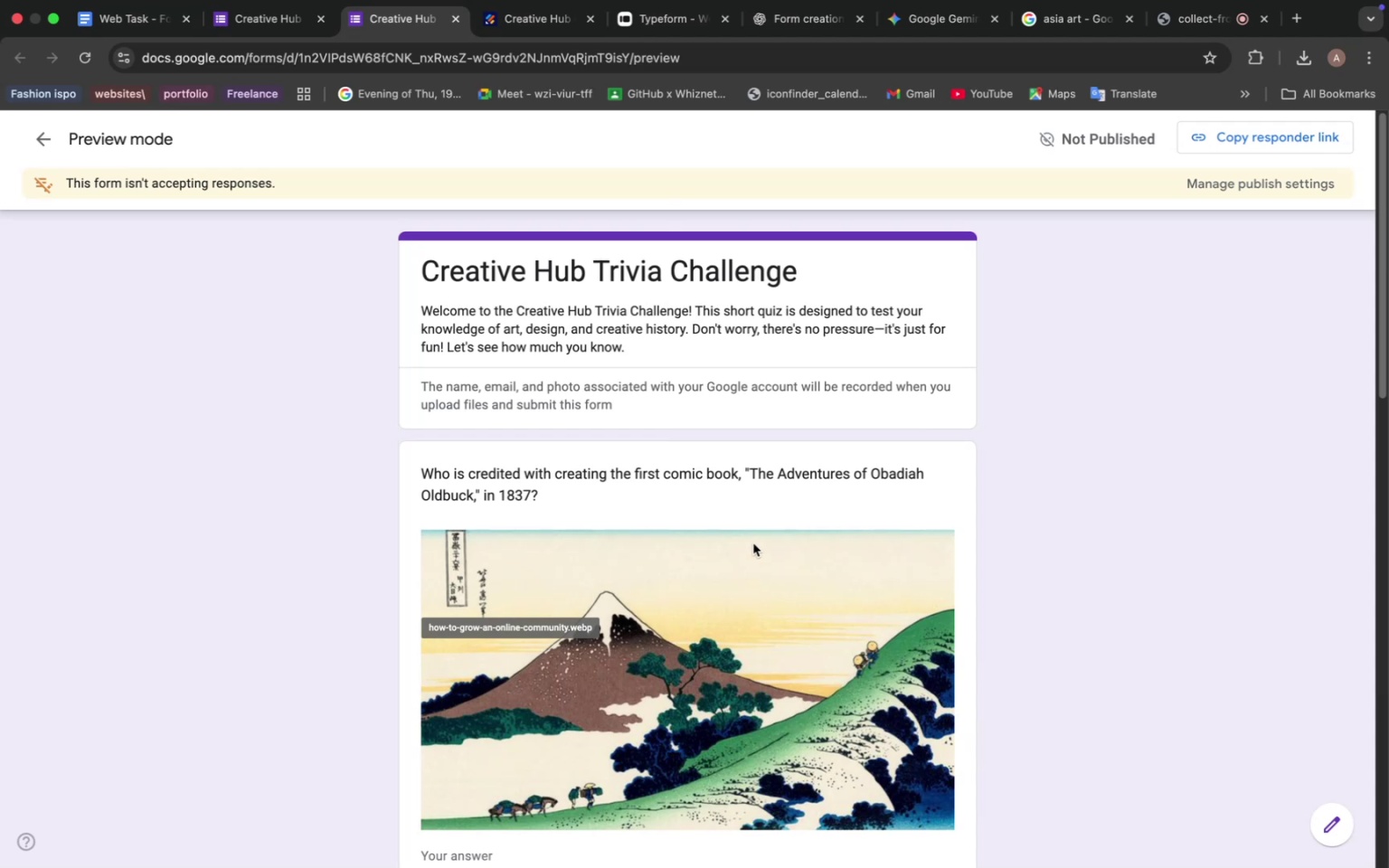 
left_click([282, 40])
 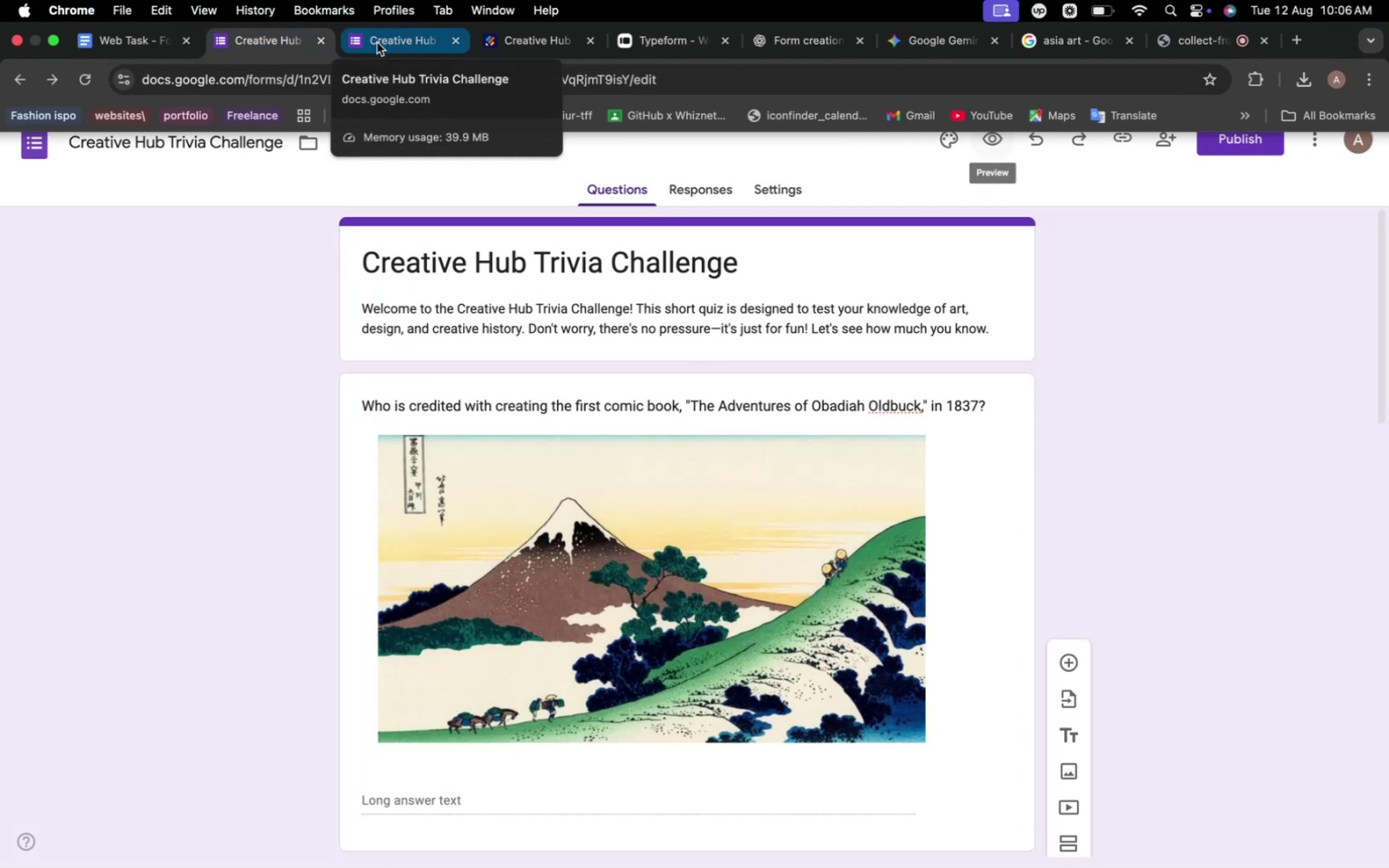 
left_click([377, 42])
 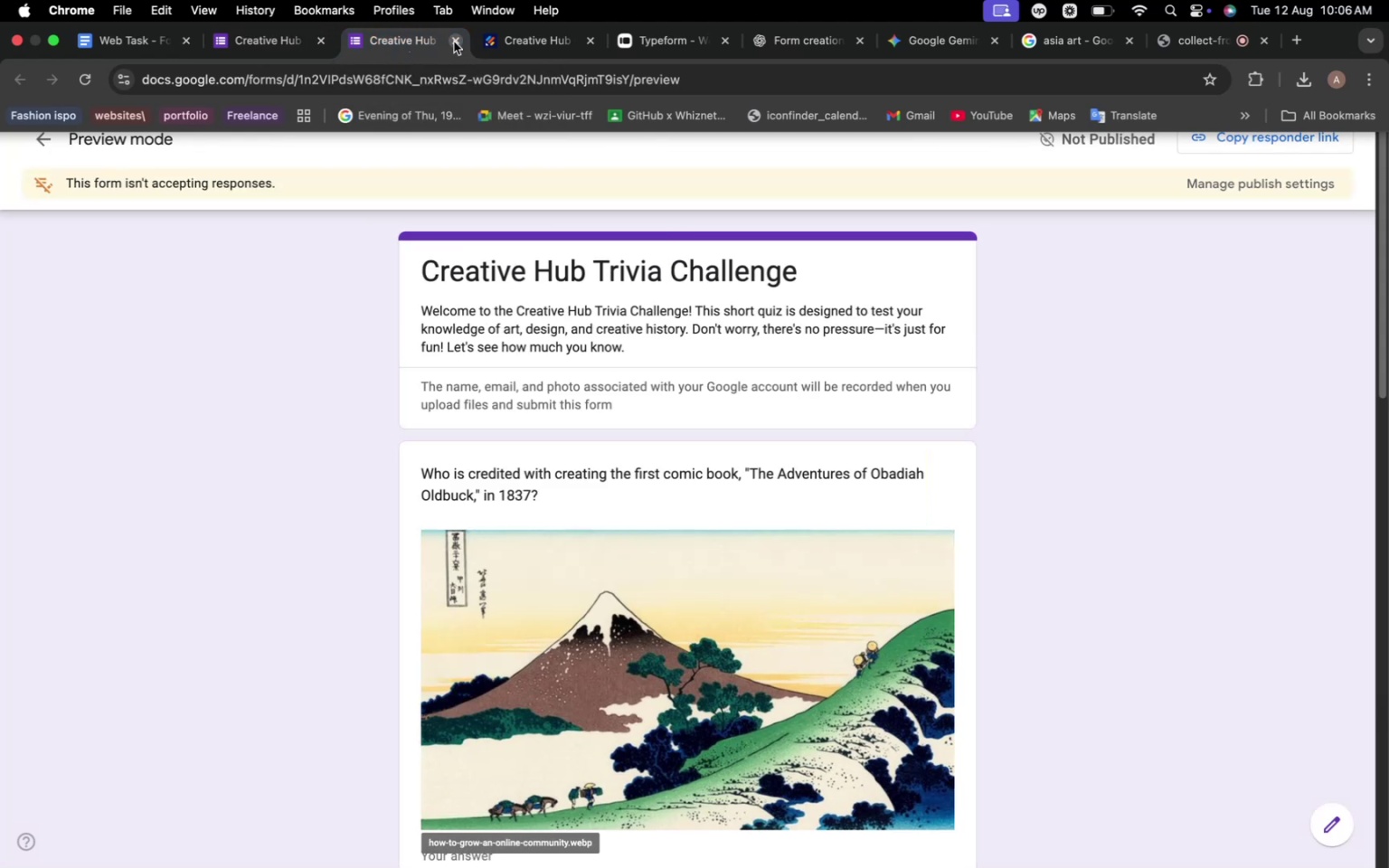 
left_click([454, 42])
 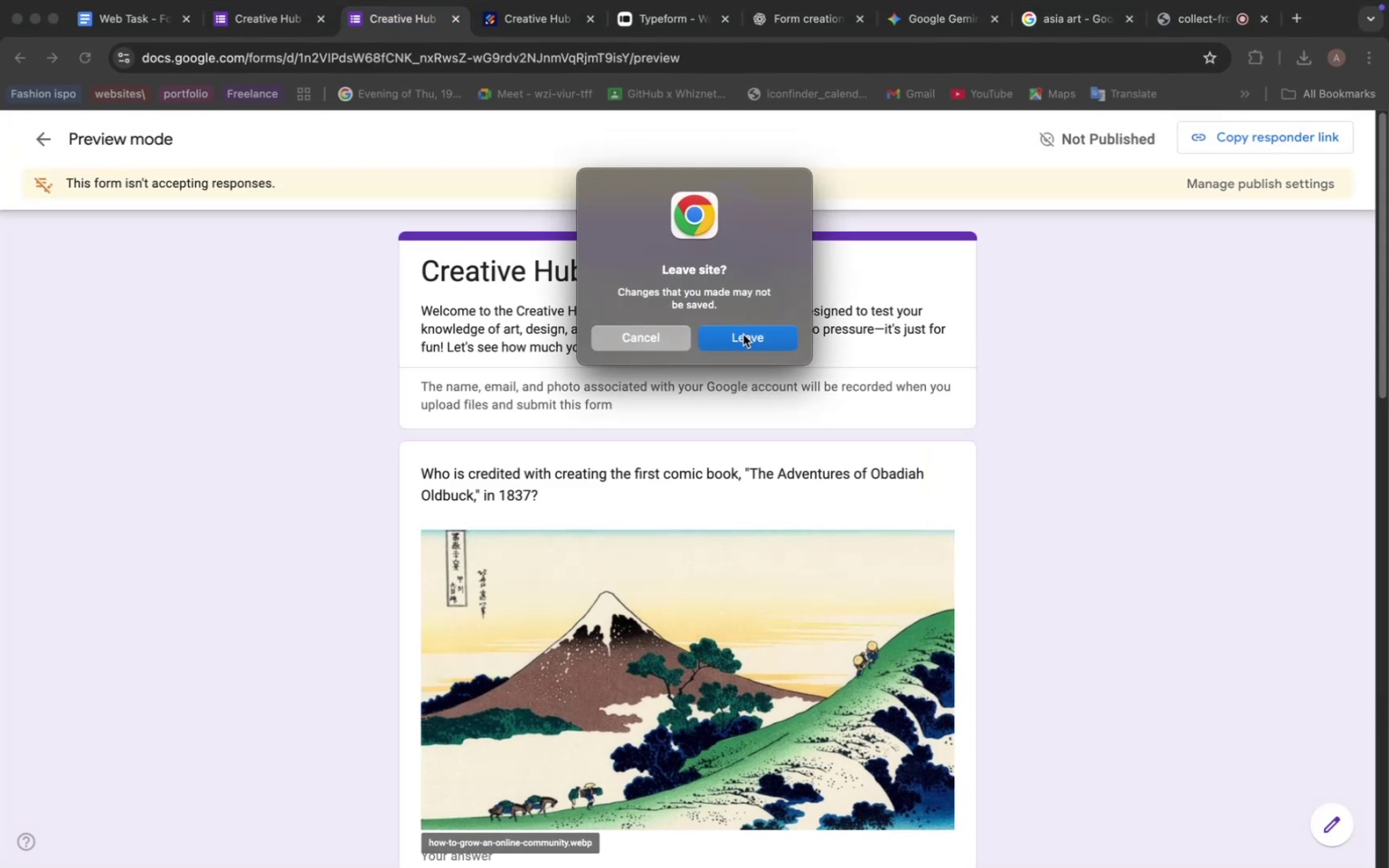 
left_click([744, 335])
 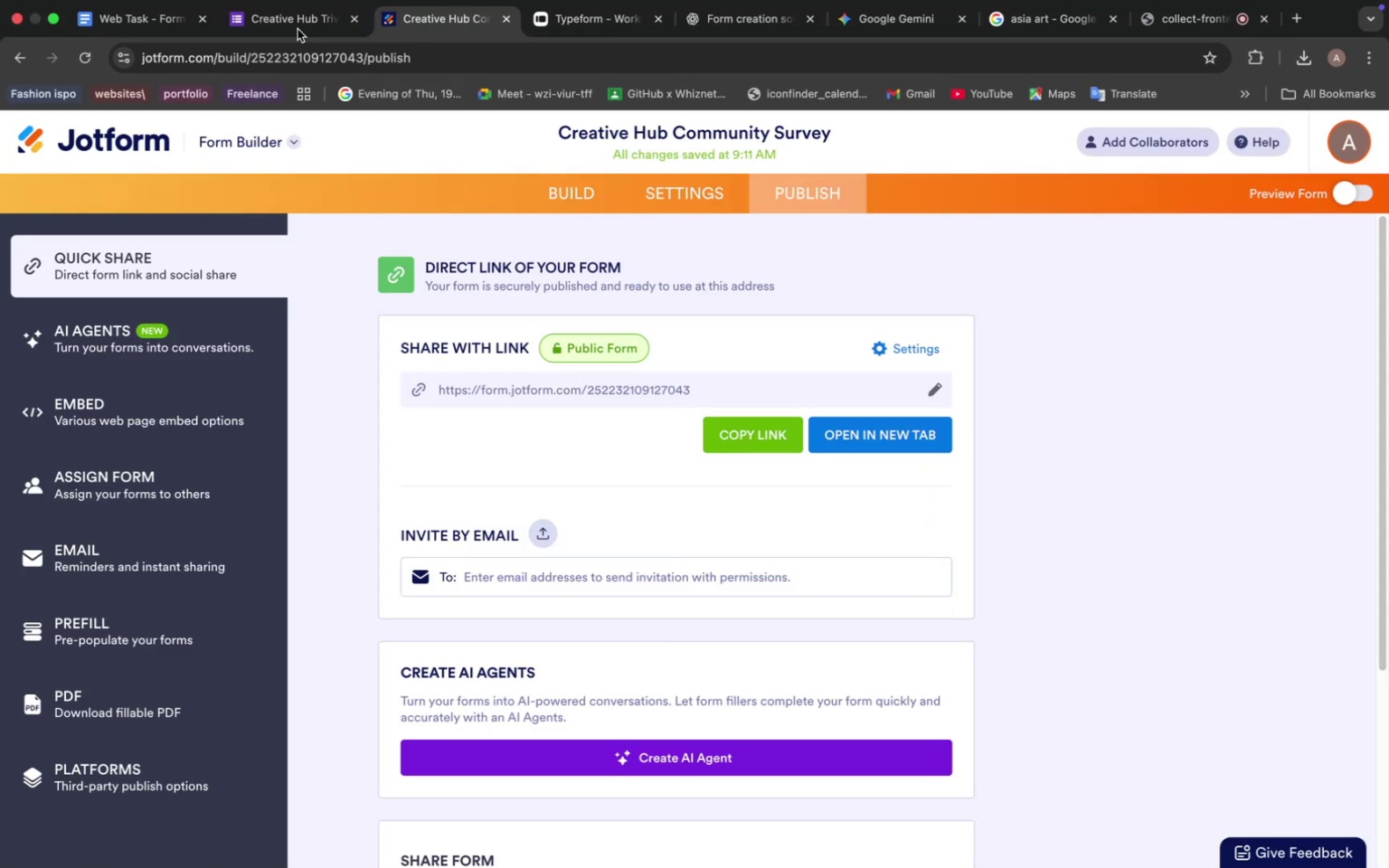 
left_click([288, 11])
 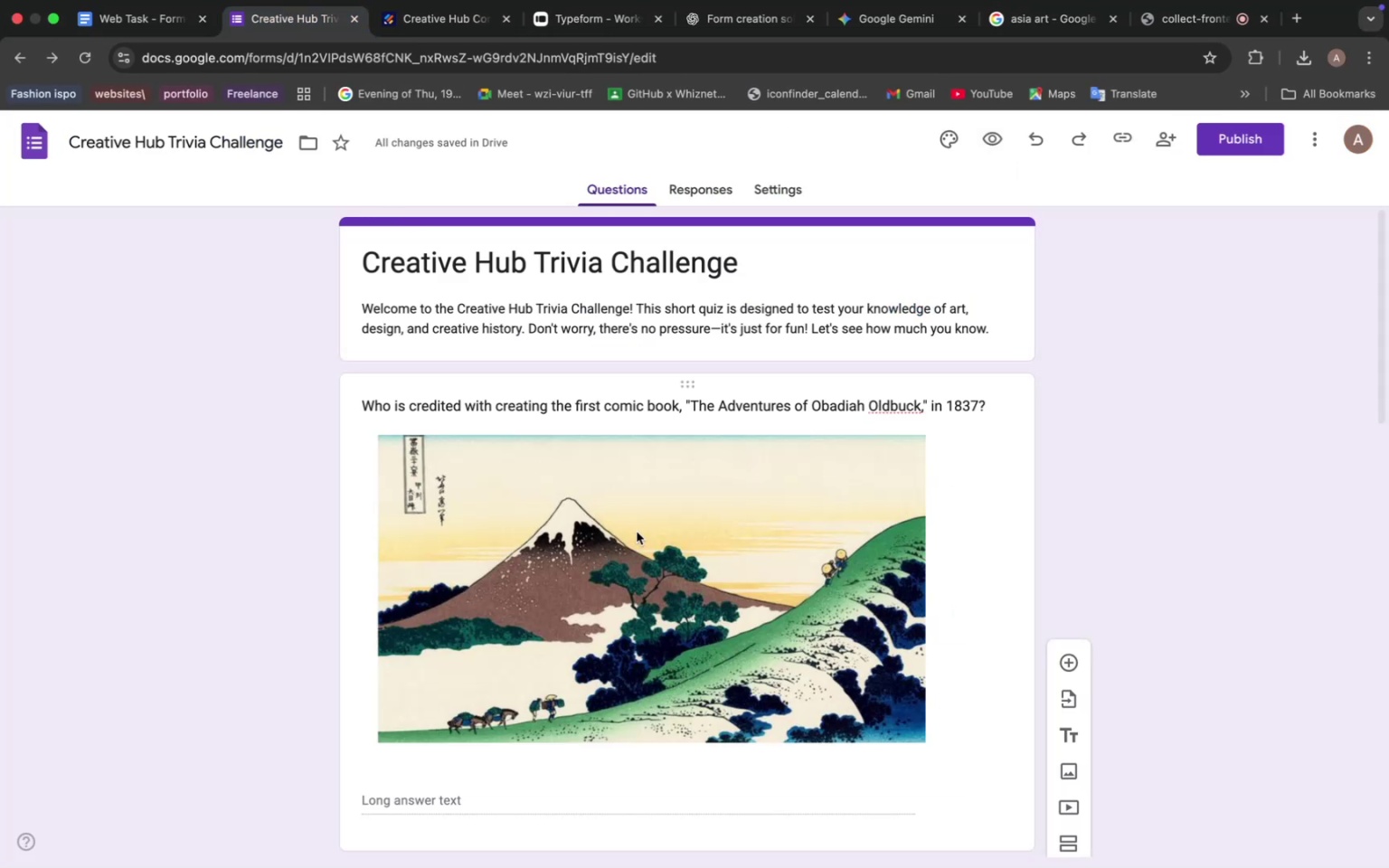 
scroll: coordinate [637, 532], scroll_direction: down, amount: 1.0
 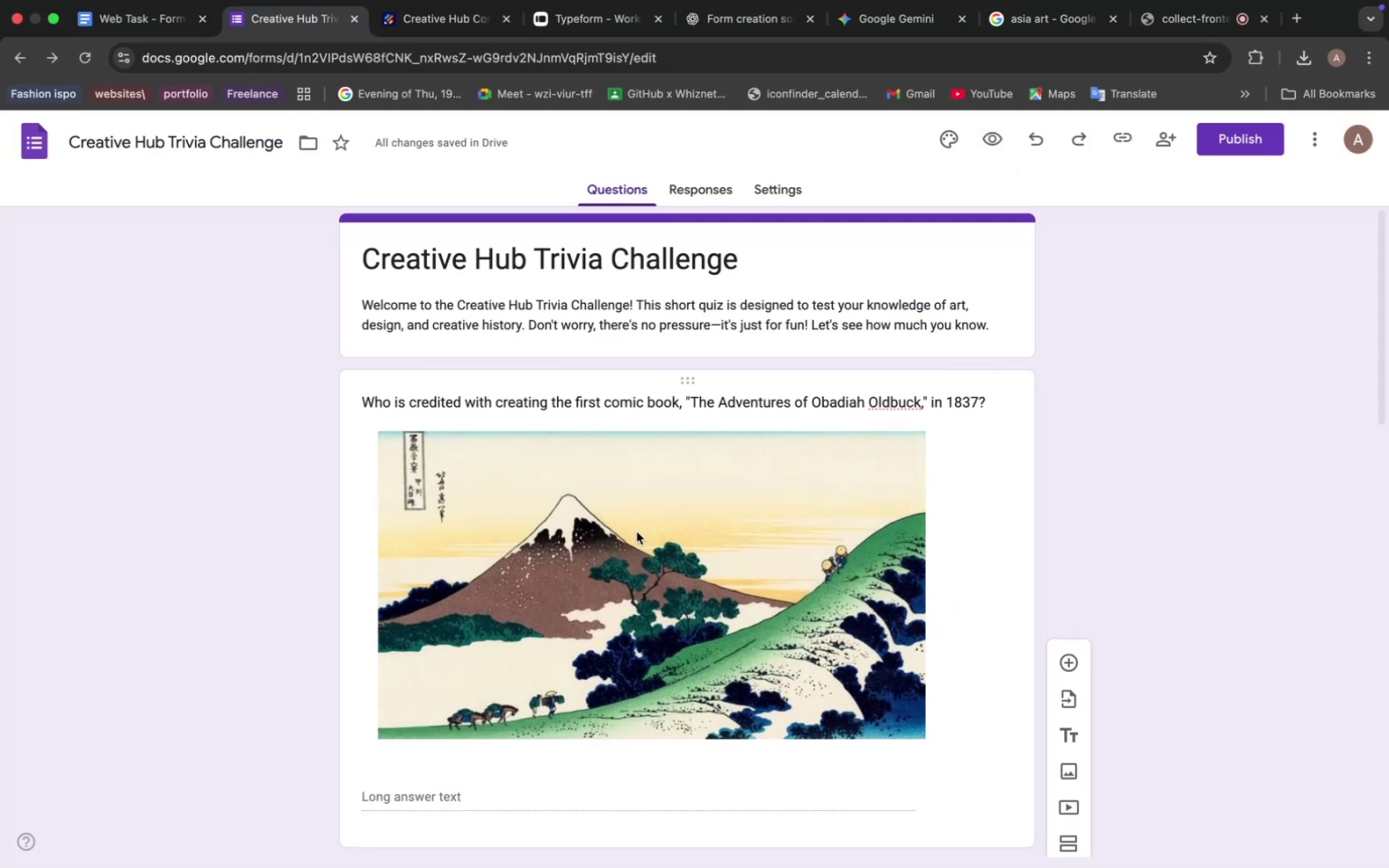 
scroll: coordinate [637, 532], scroll_direction: up, amount: 2.0
 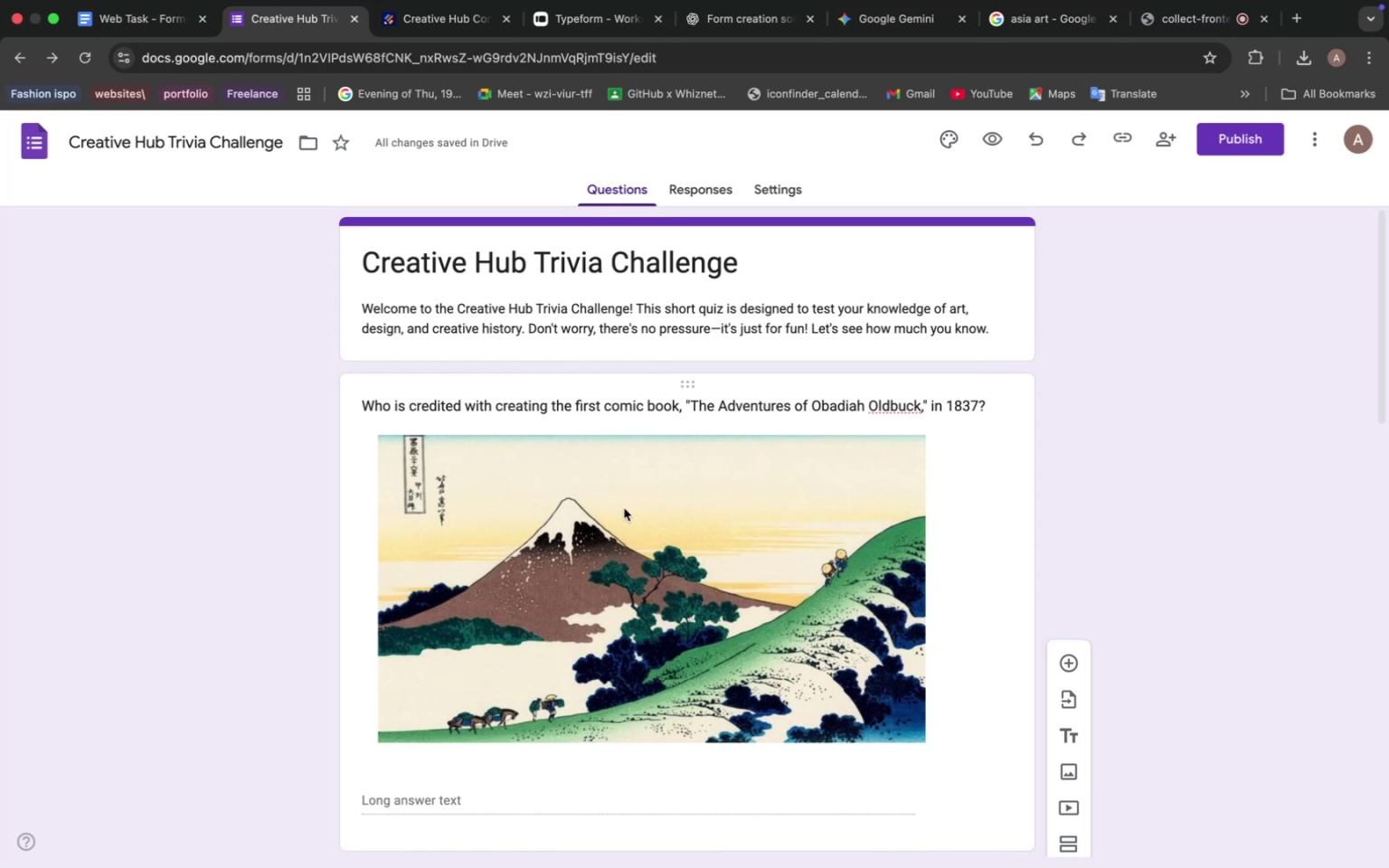 
scroll: coordinate [680, 451], scroll_direction: down, amount: 29.0
 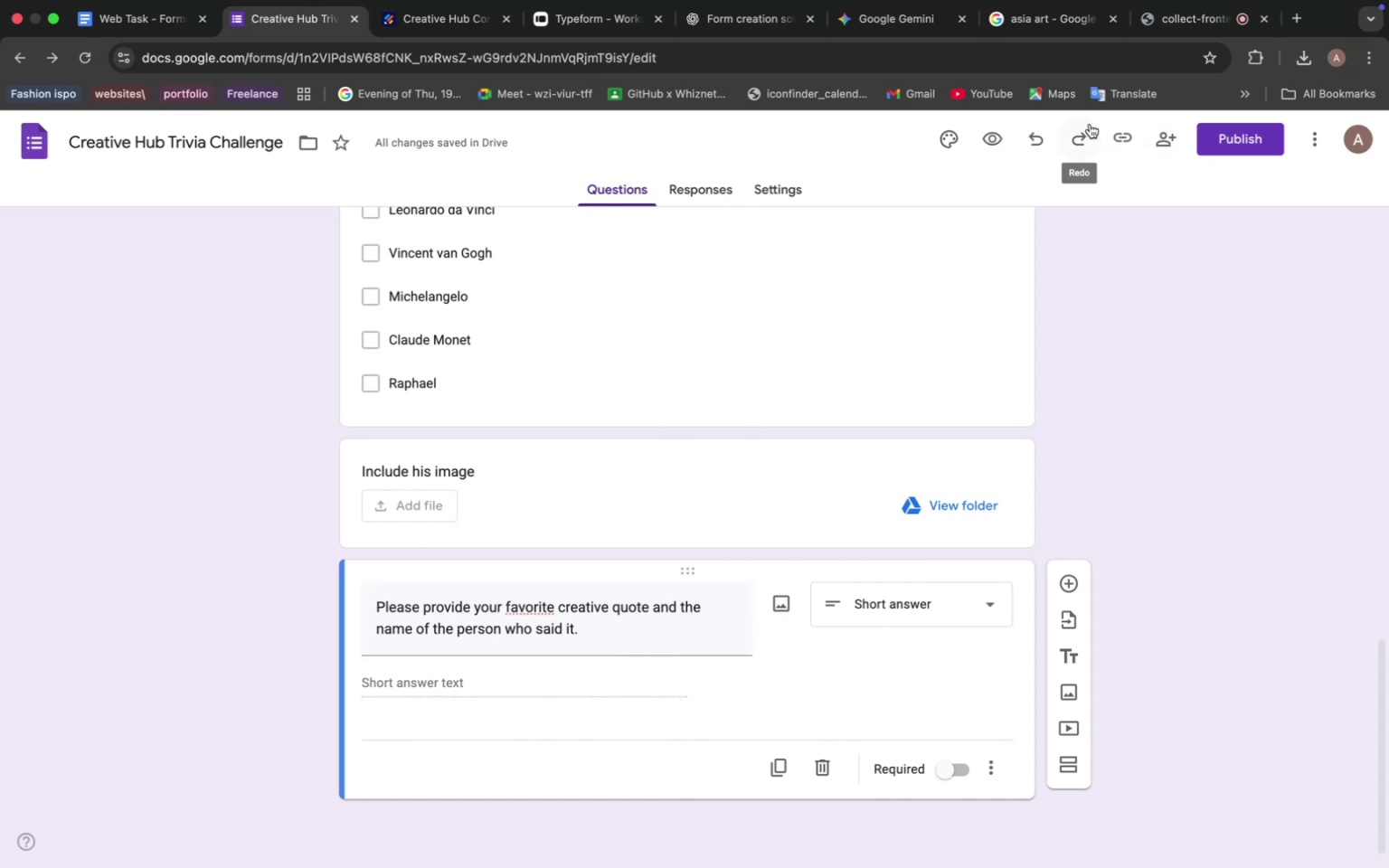 
left_click([1226, 128])
 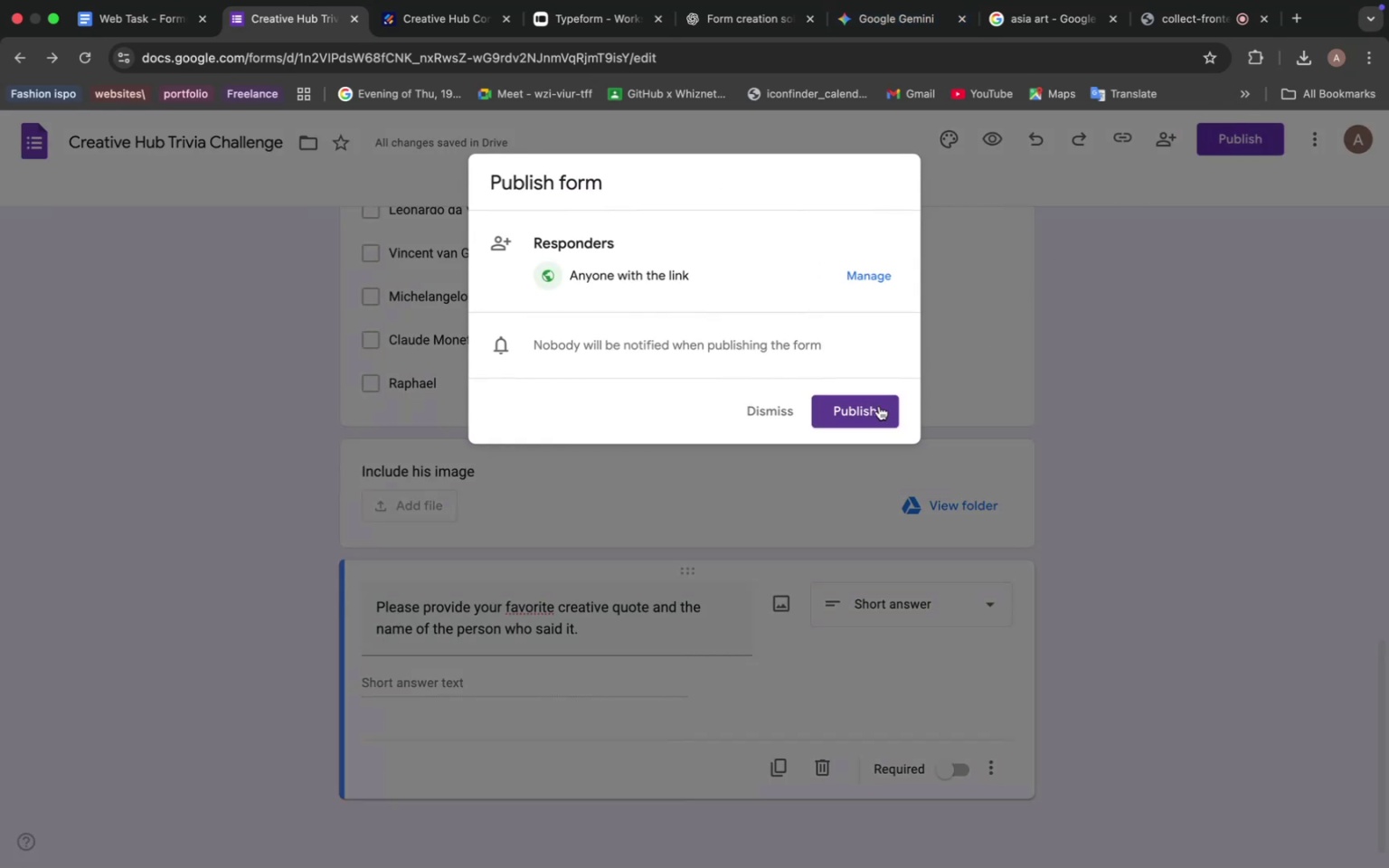 
left_click([873, 405])
 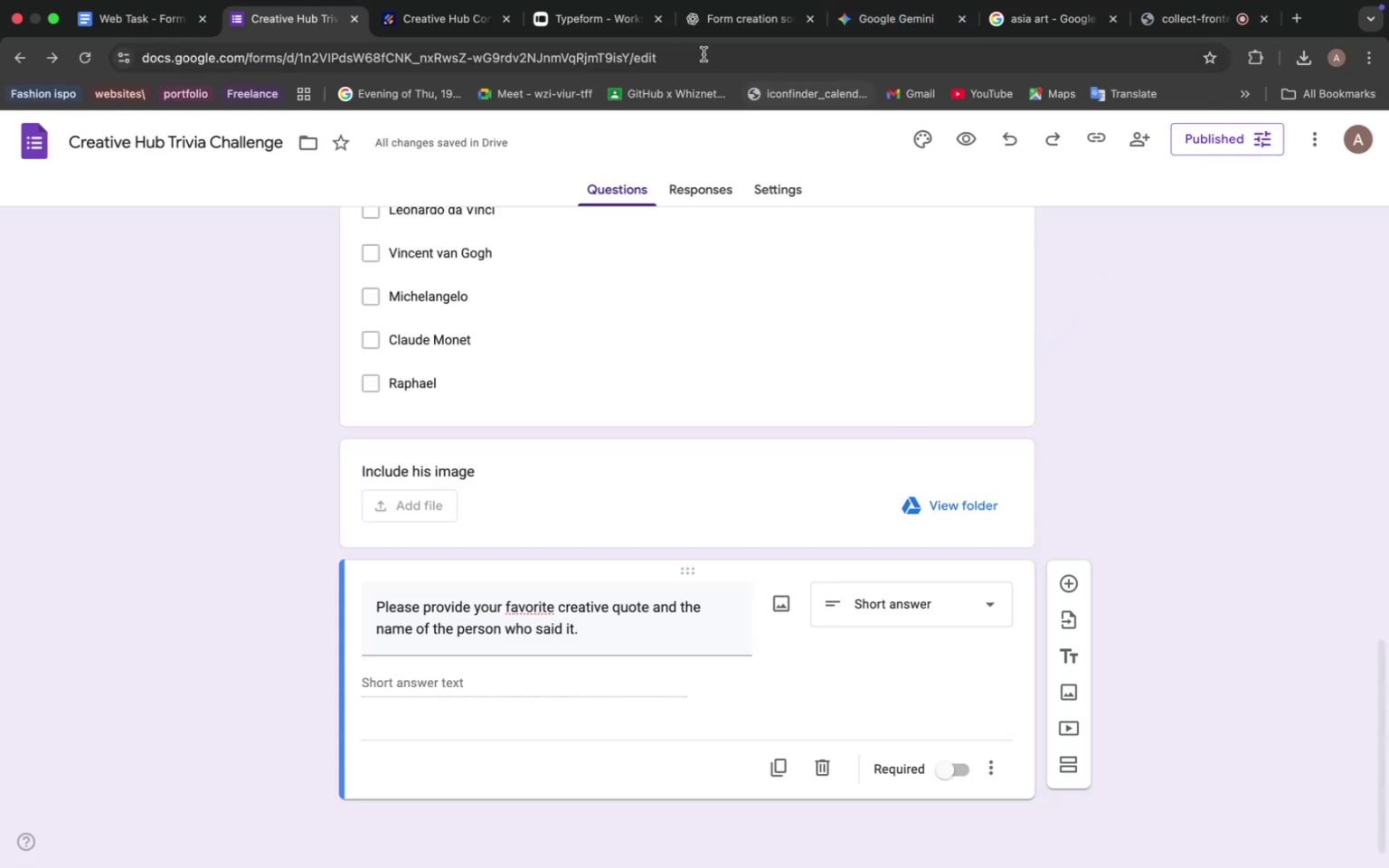 
left_click([446, 23])
 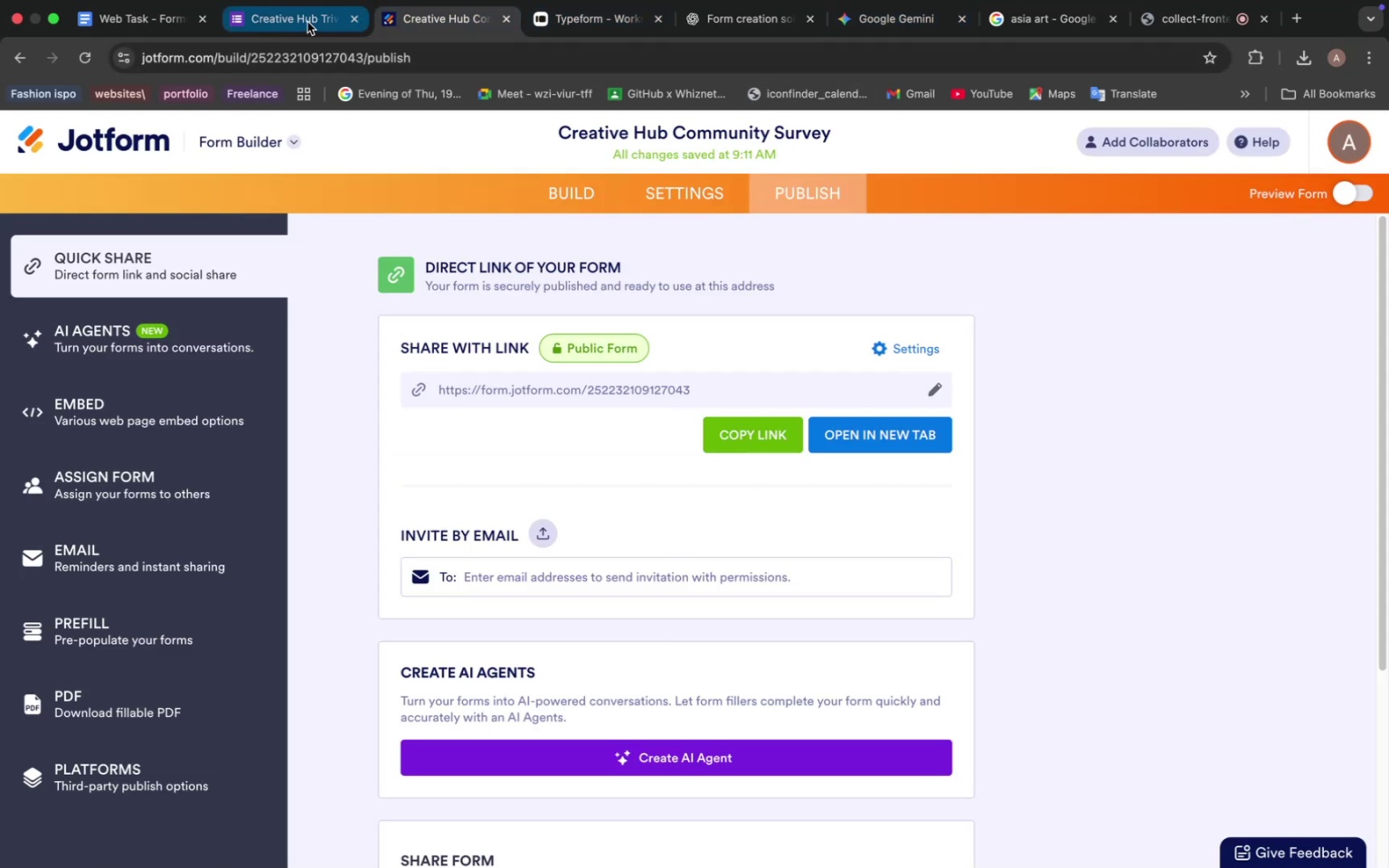 
left_click([308, 20])
 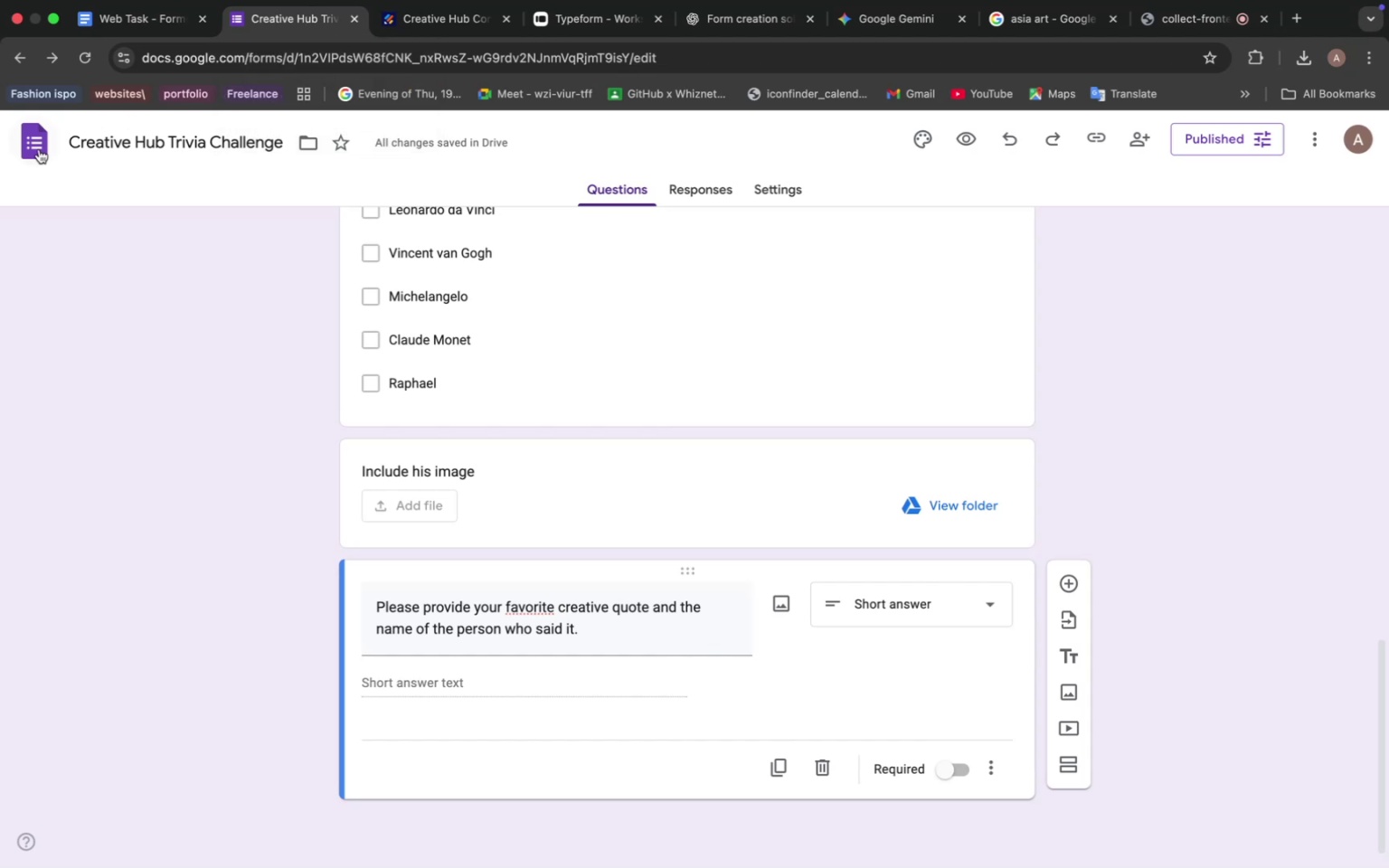 
left_click([37, 146])
 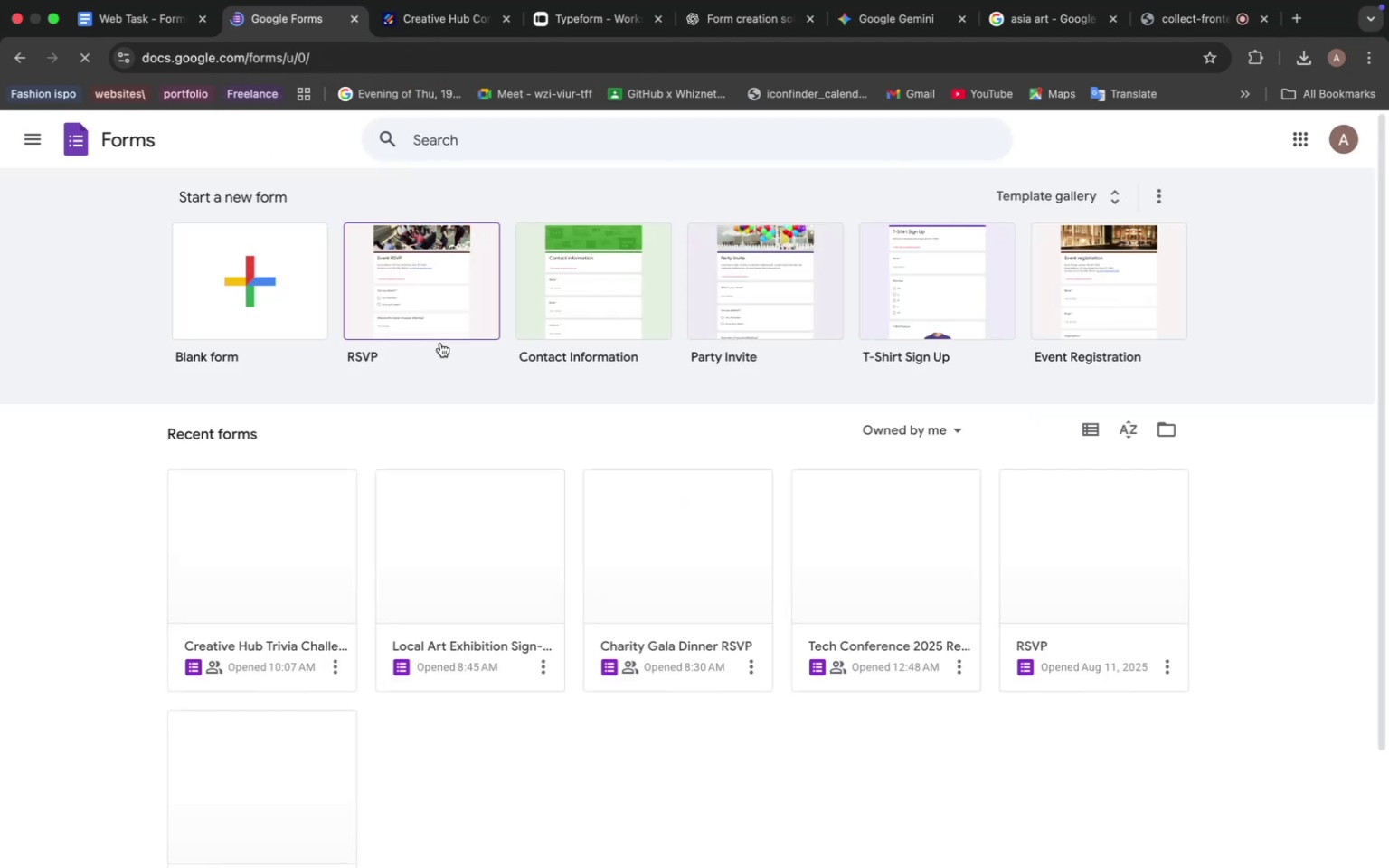 
scroll: coordinate [723, 425], scroll_direction: down, amount: 6.0
 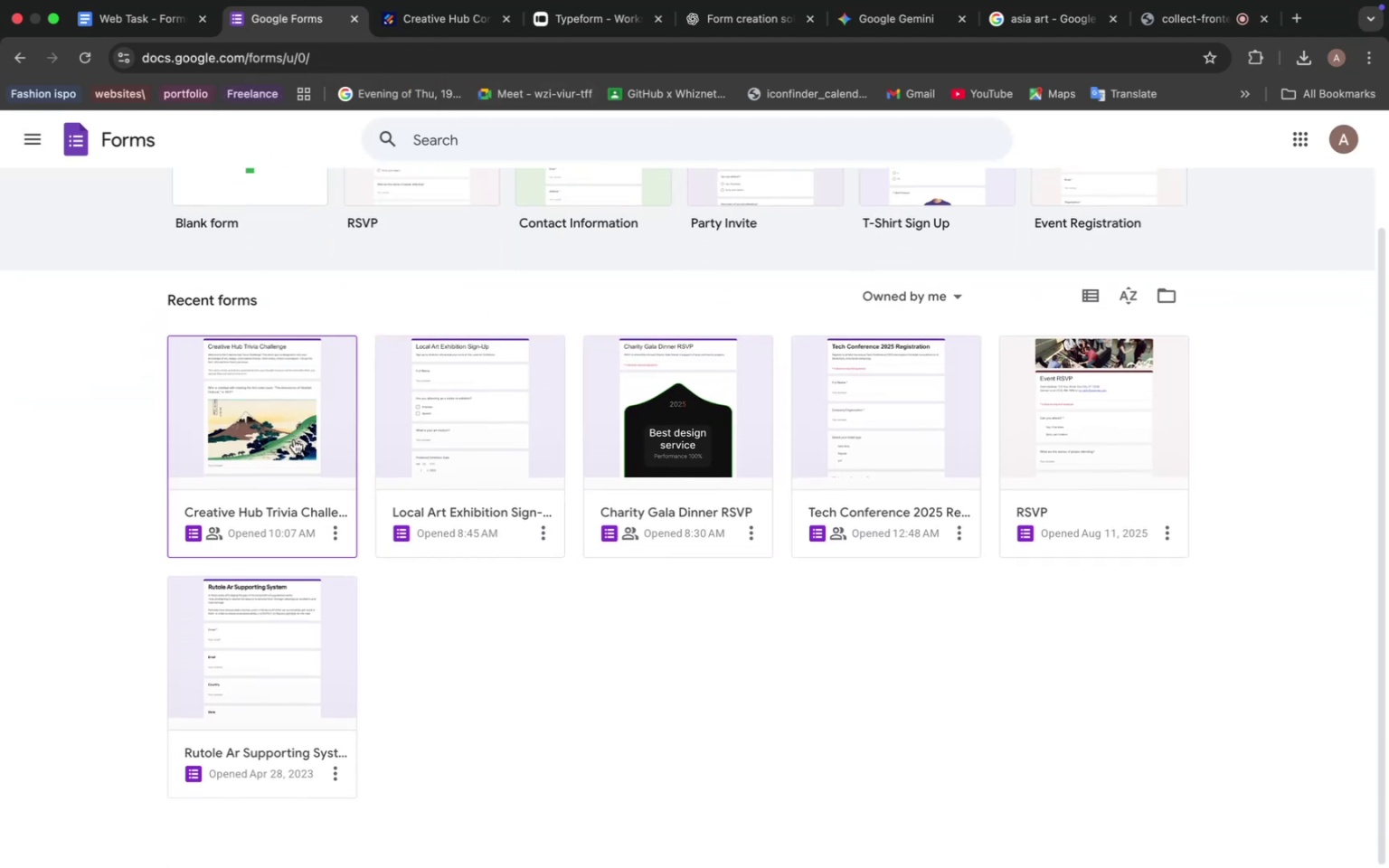 
wait(10.73)
 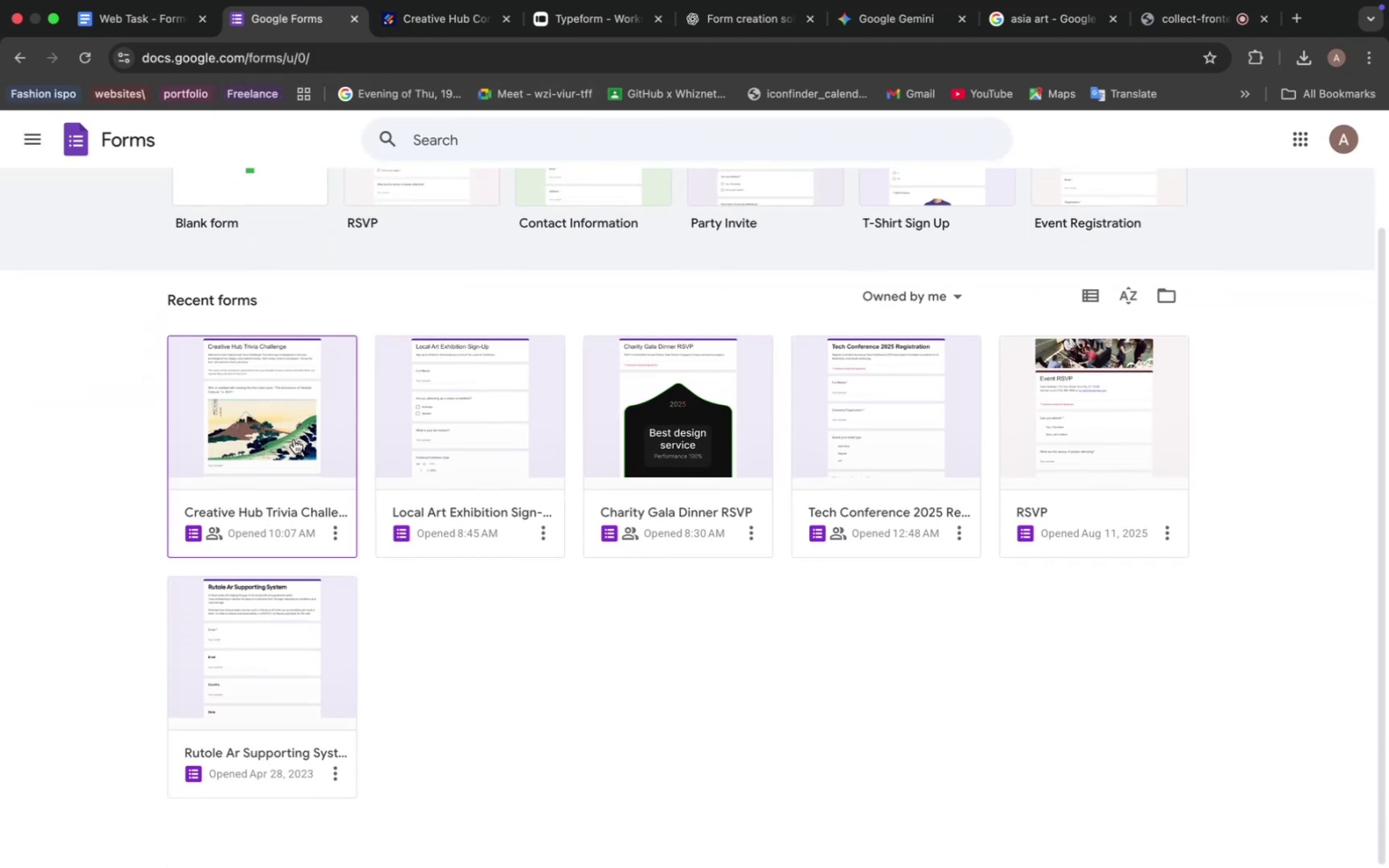 
left_click([574, 13])
 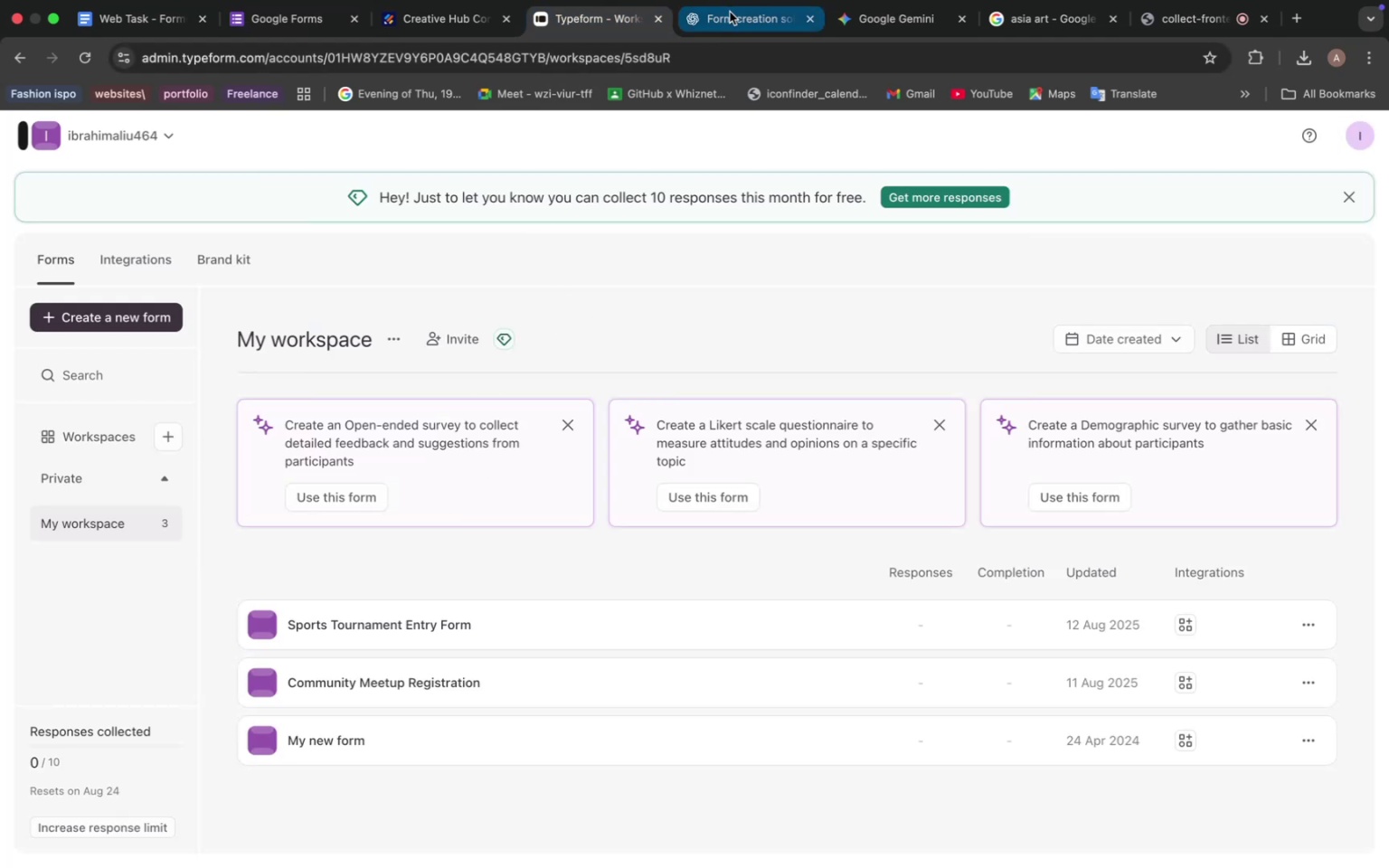 
left_click([437, 13])
 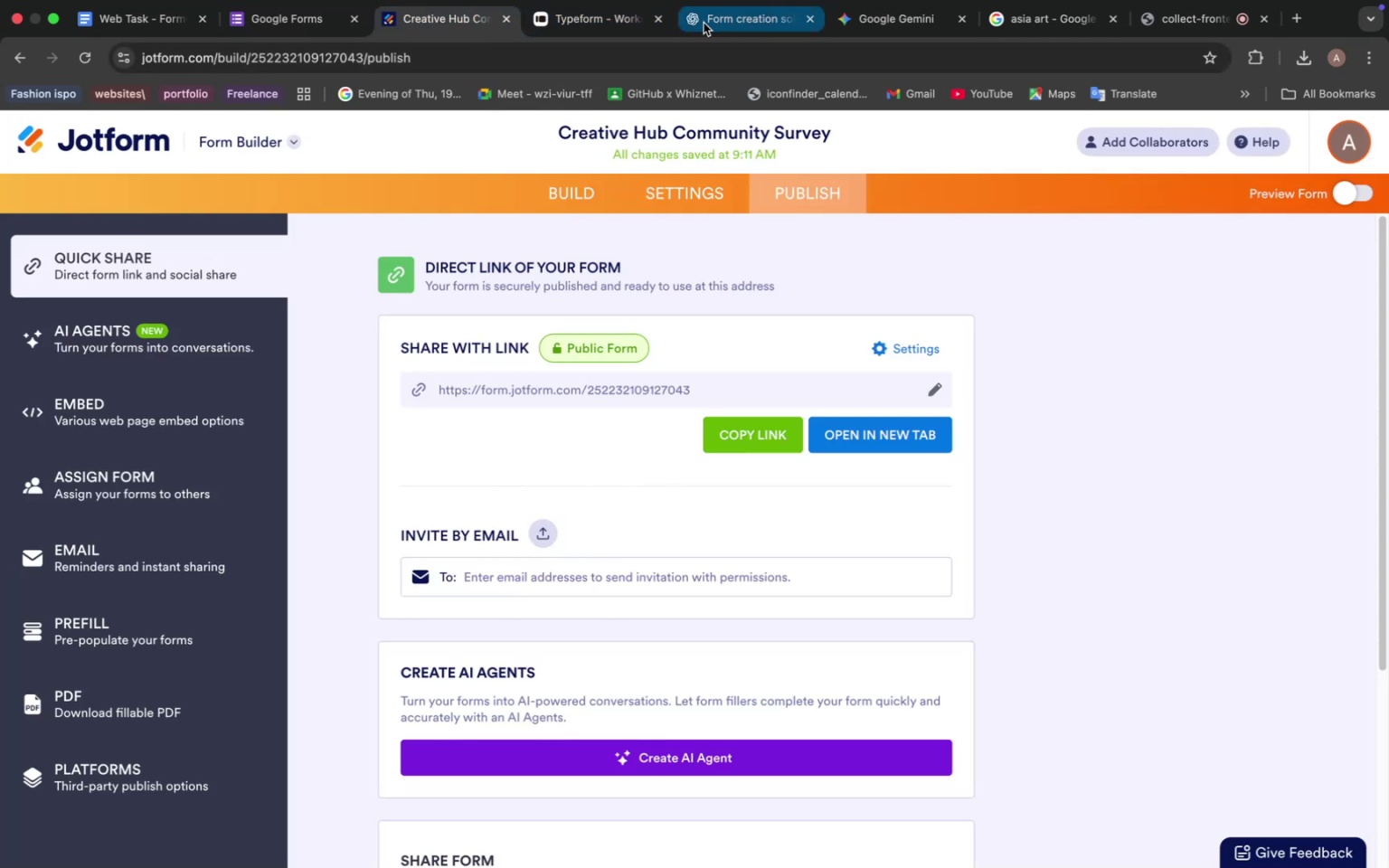 
left_click([588, 25])
 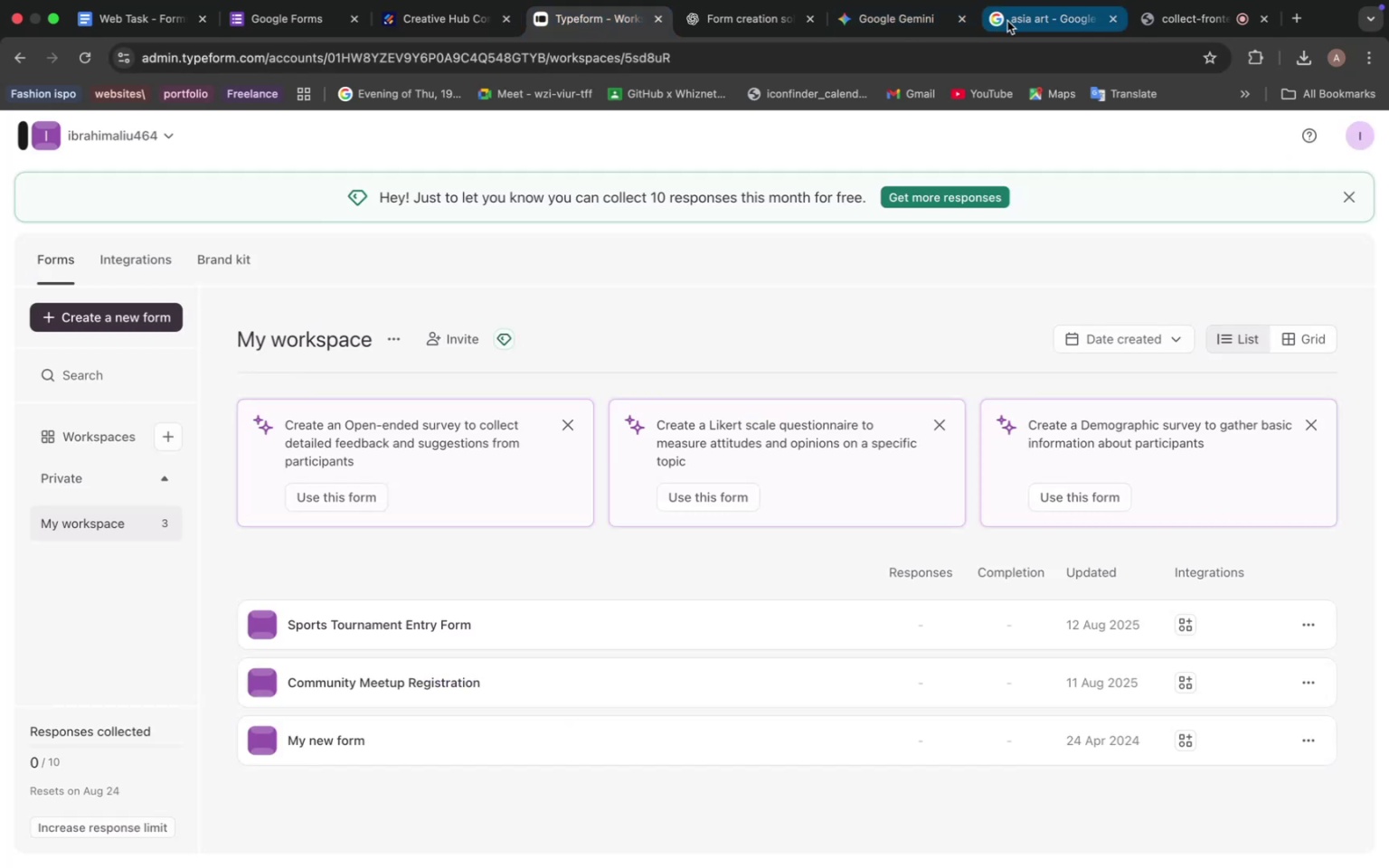 
left_click([1011, 21])
 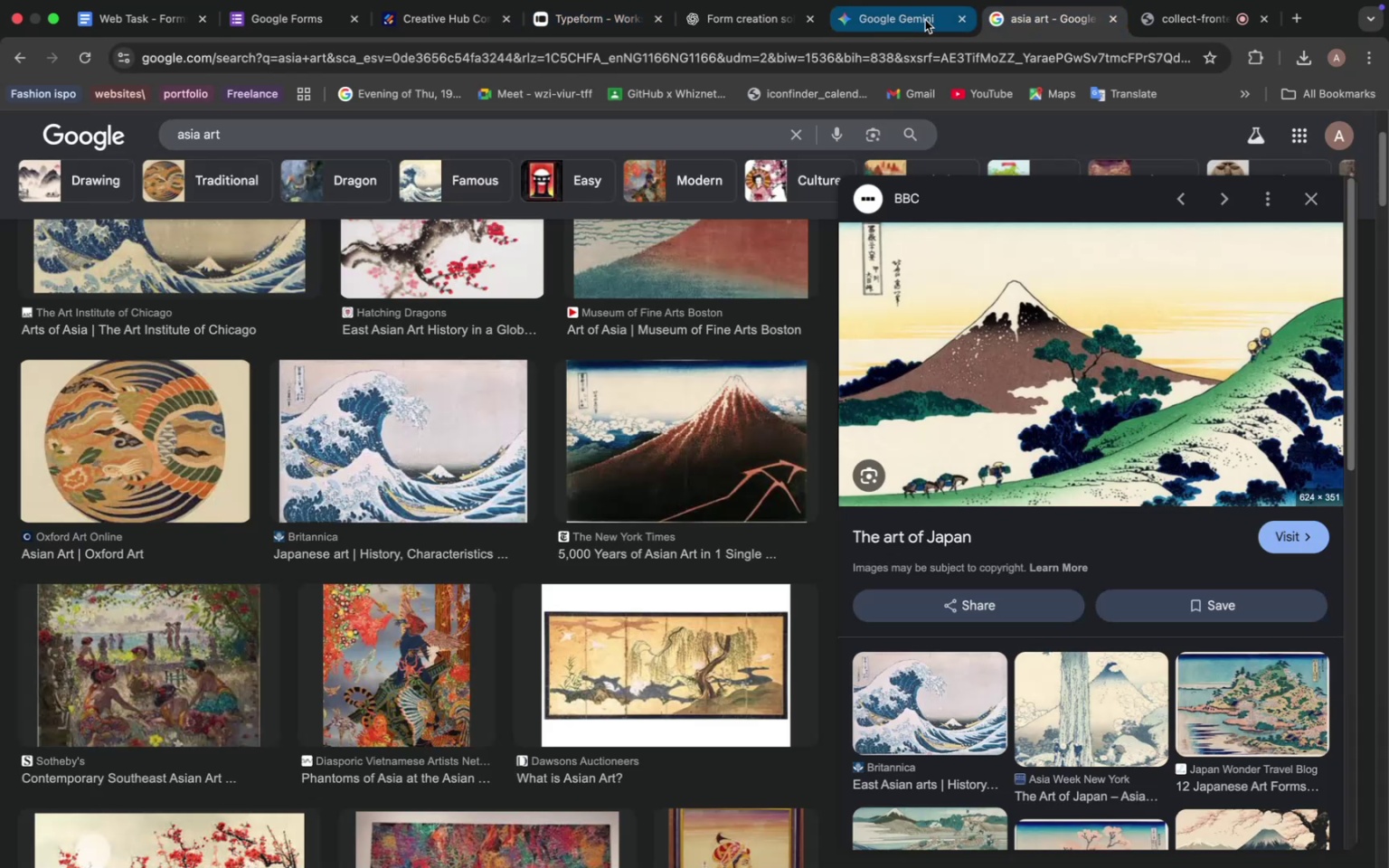 
left_click([925, 20])
 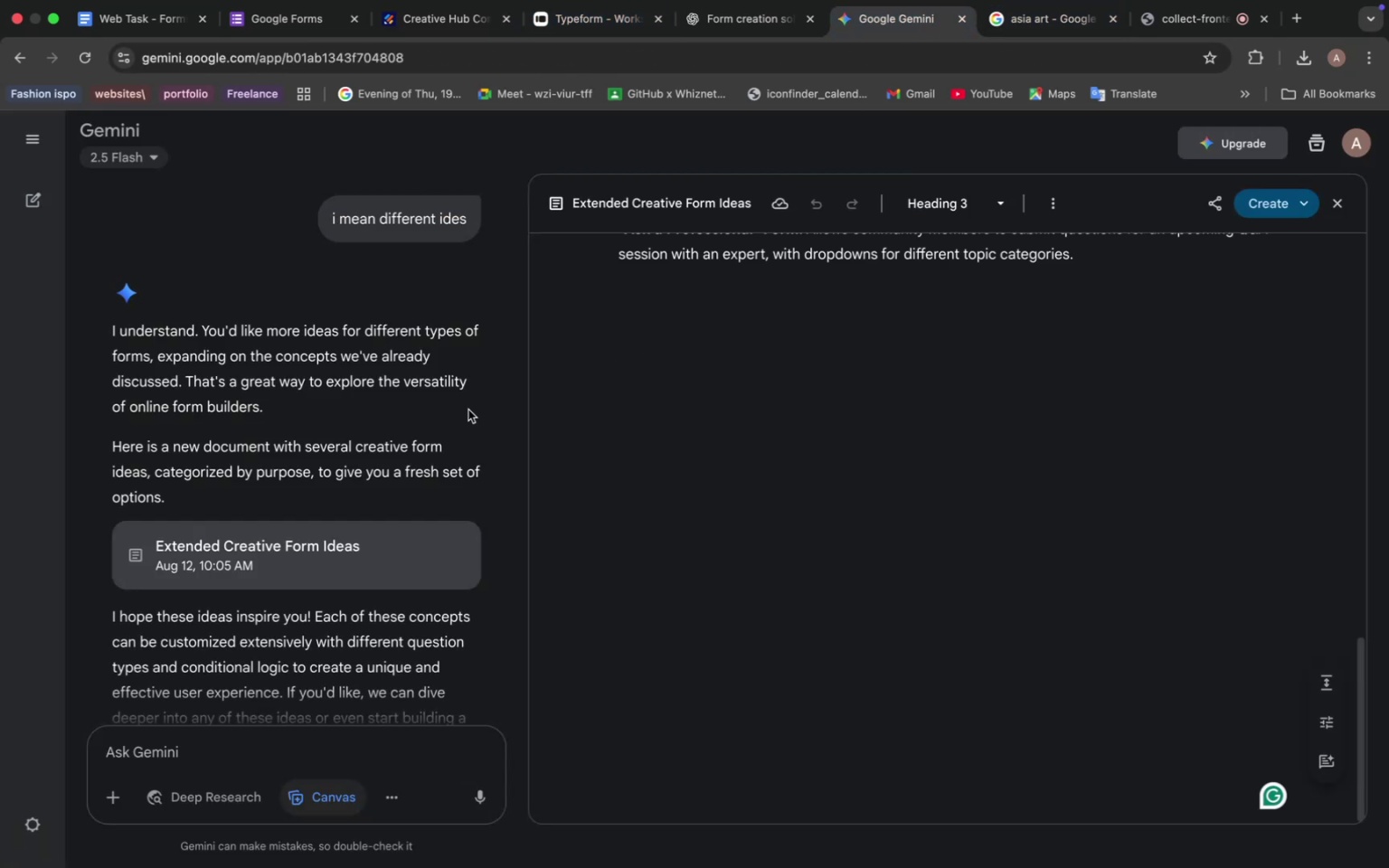 
scroll: coordinate [699, 361], scroll_direction: up, amount: 56.0
 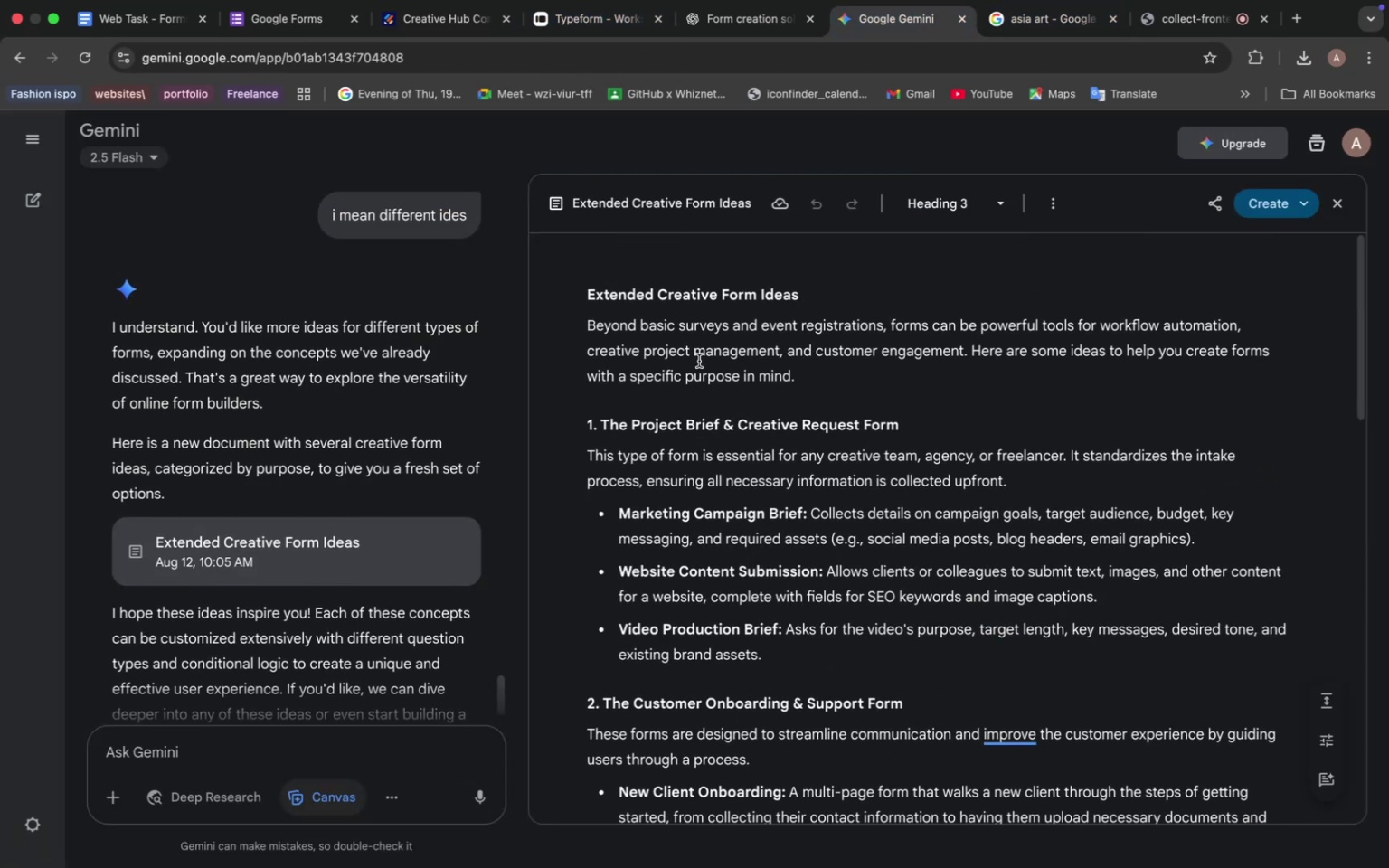 
scroll: coordinate [699, 361], scroll_direction: down, amount: 1.0
 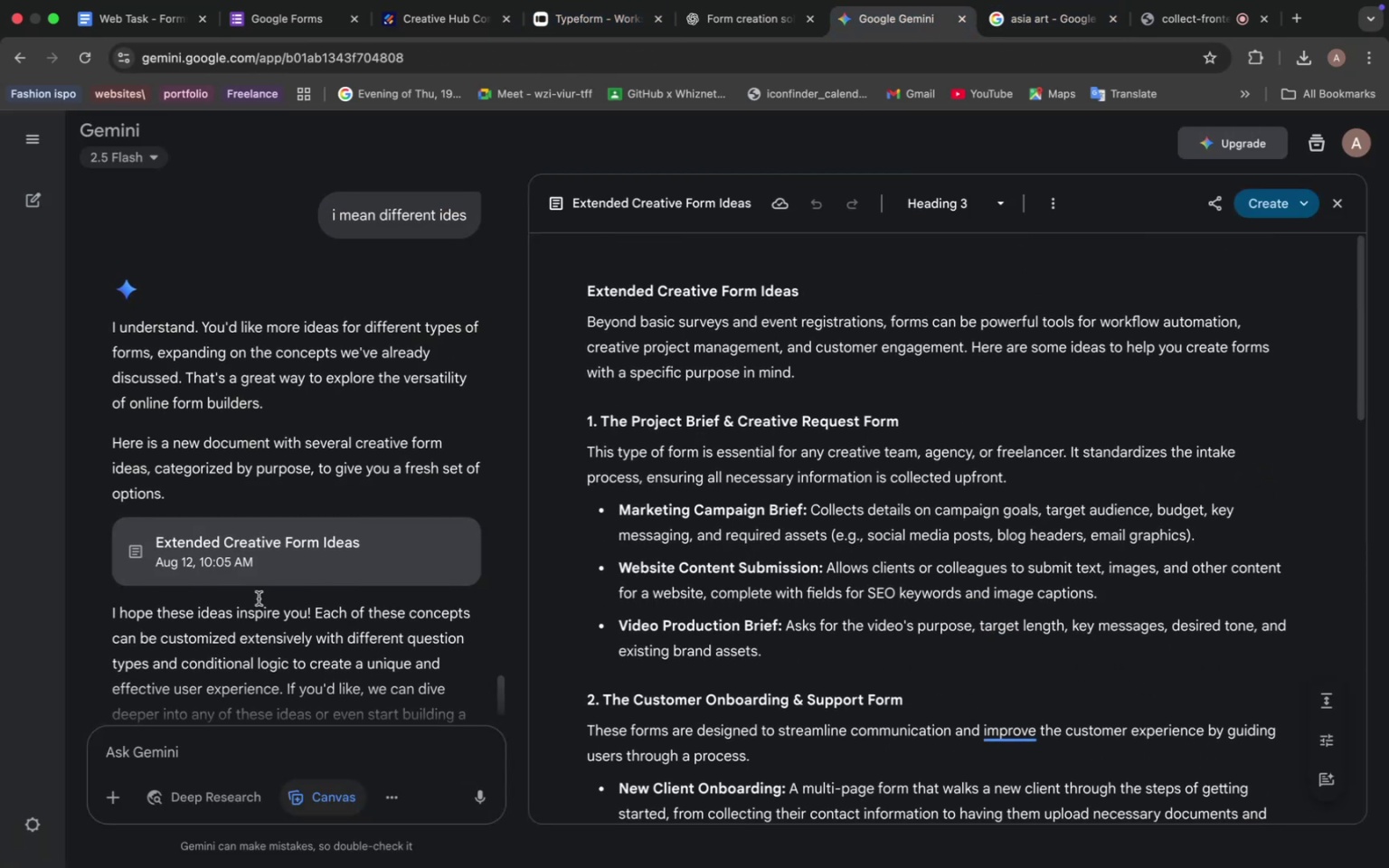 
left_click([272, 559])
 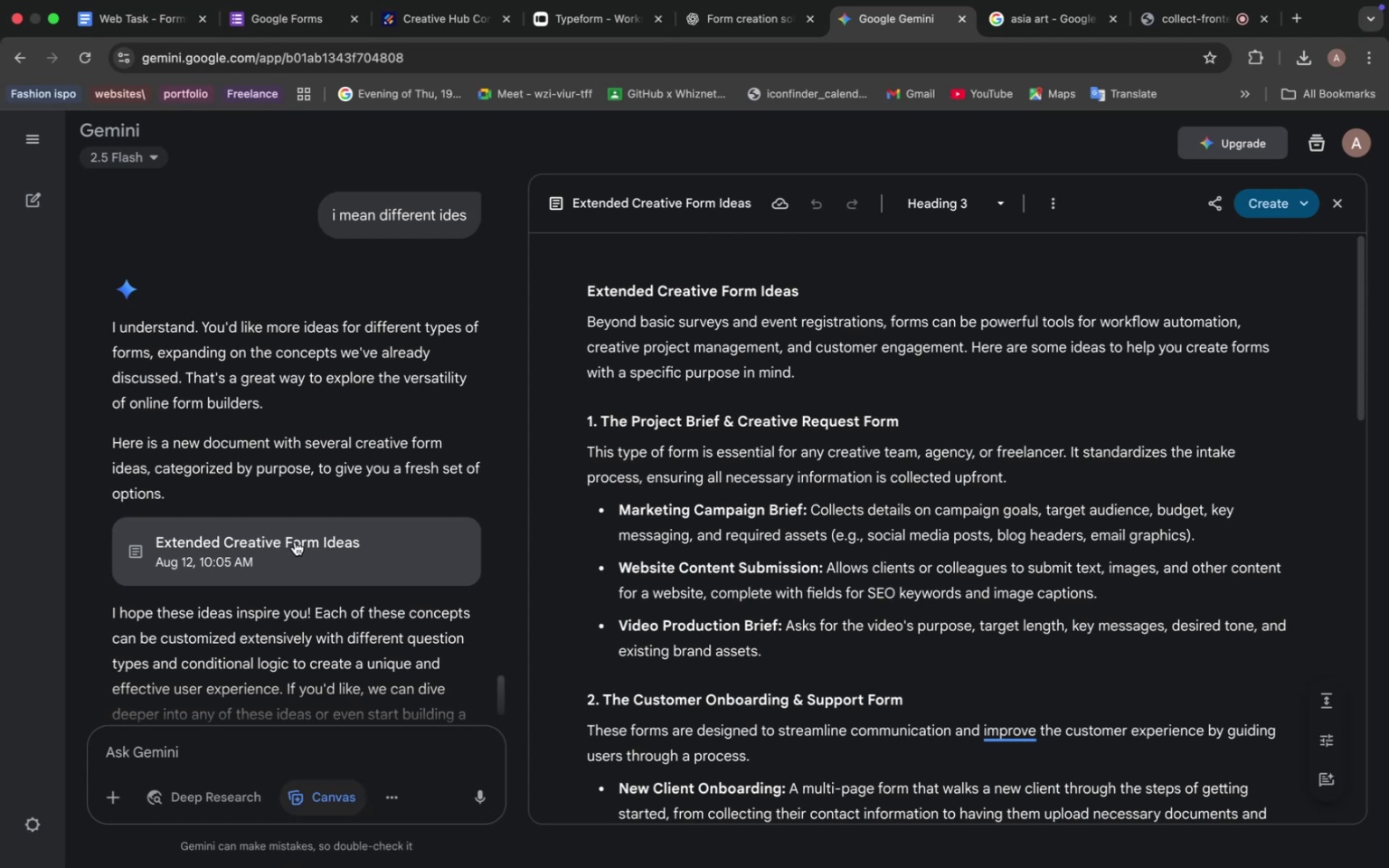 
left_click([295, 542])
 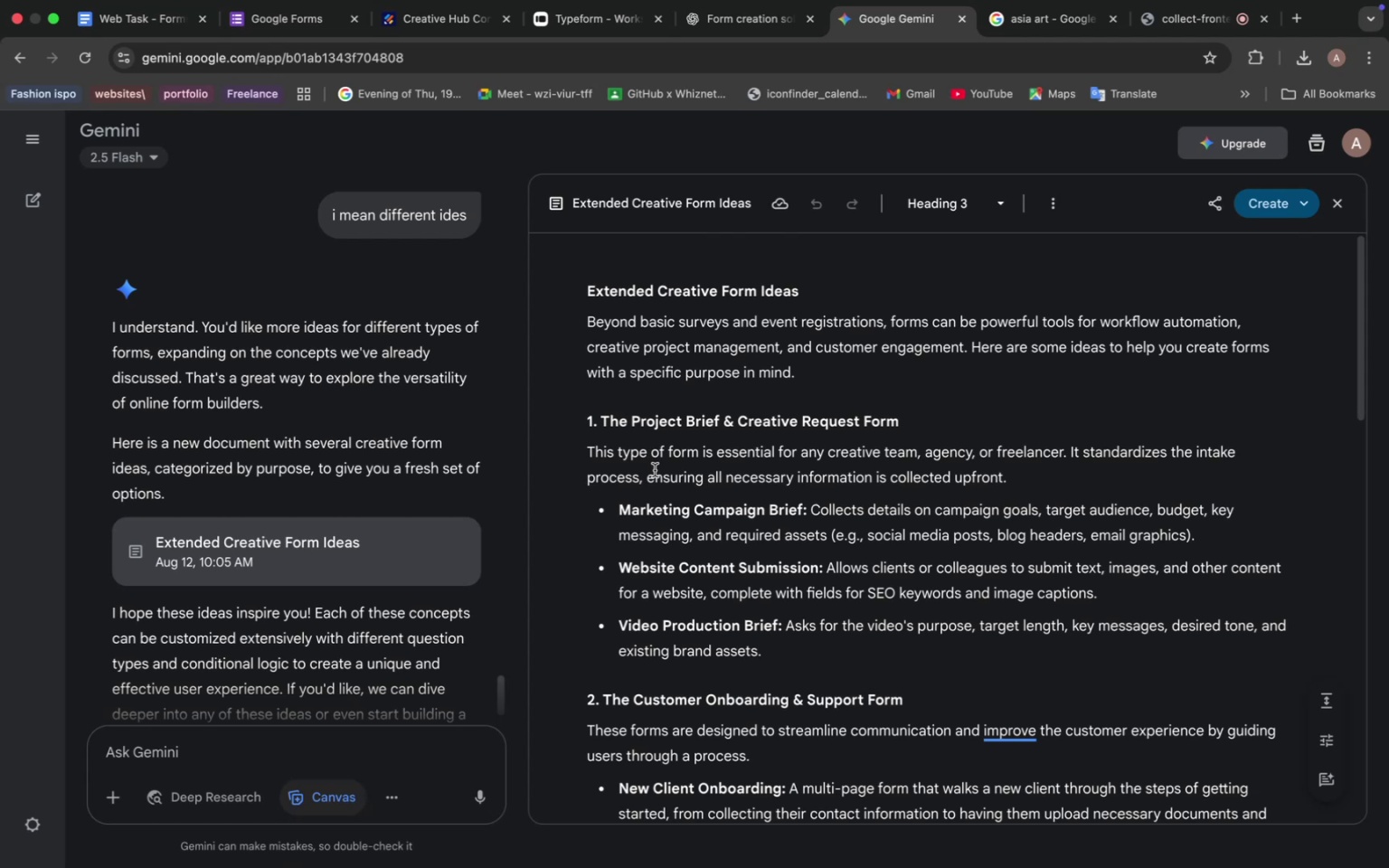 
scroll: coordinate [659, 470], scroll_direction: down, amount: 26.0
 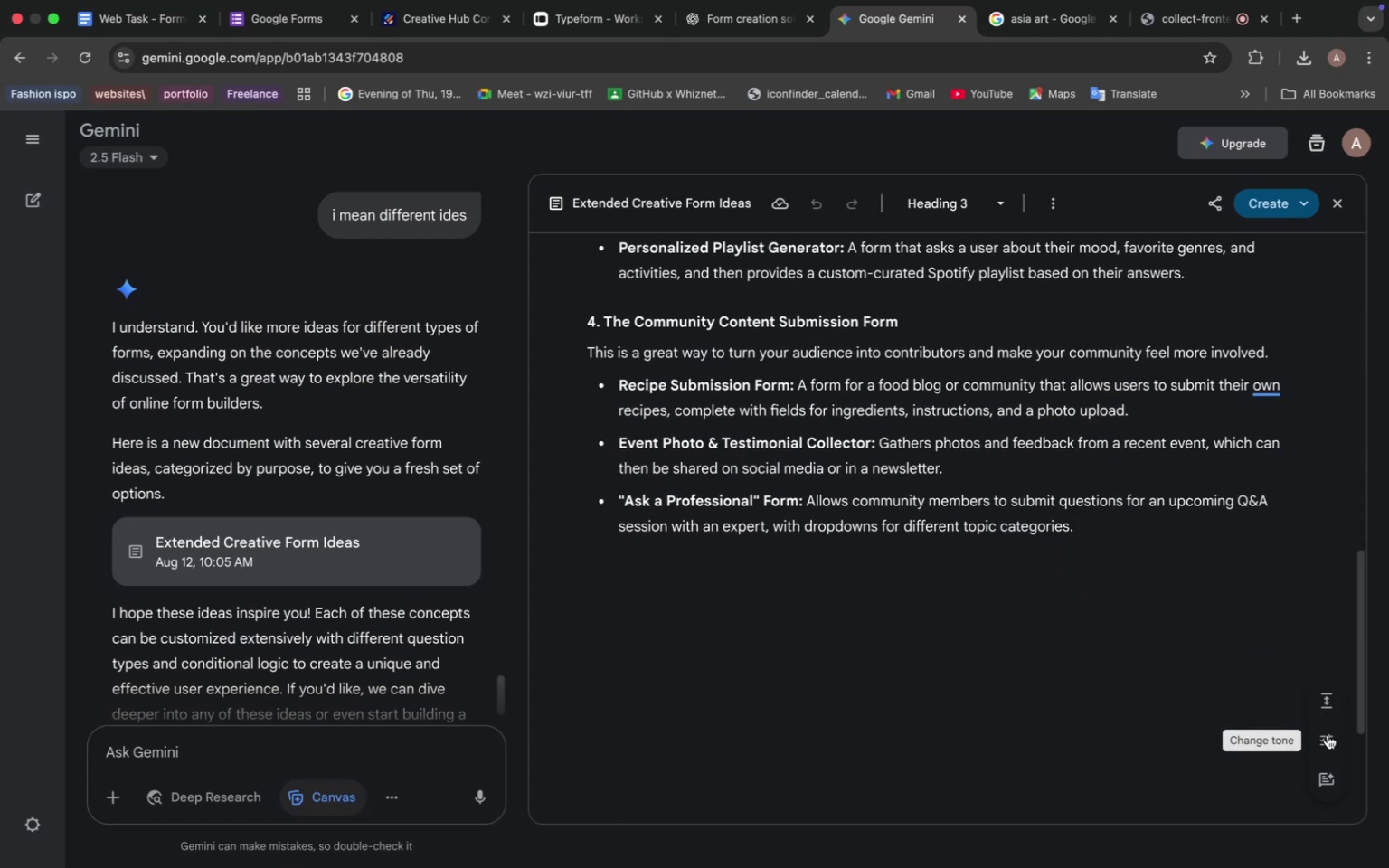 
left_click([1326, 734])
 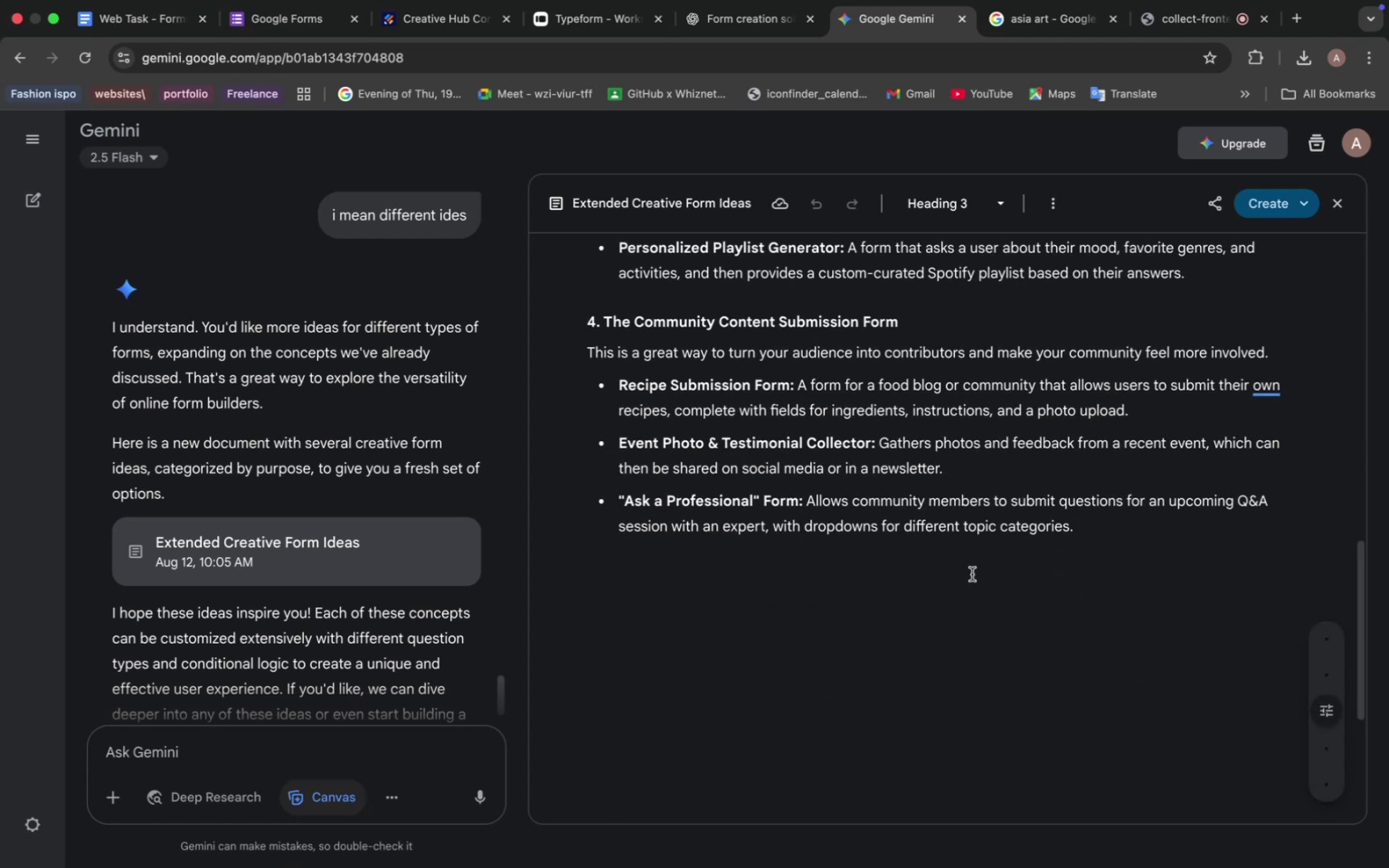 
scroll: coordinate [979, 588], scroll_direction: up, amount: 6.0
 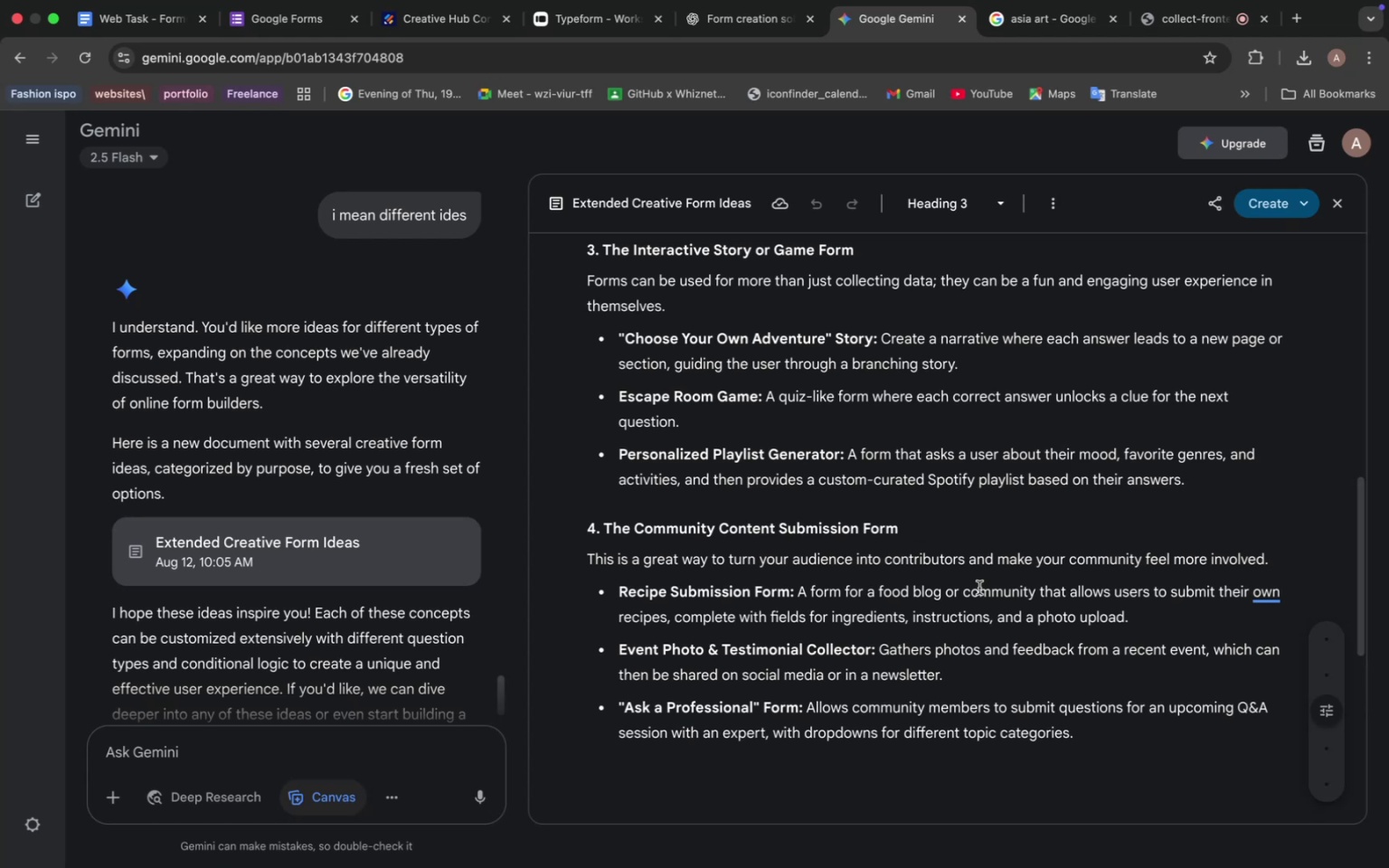 
scroll: coordinate [979, 588], scroll_direction: down, amount: 4.0
 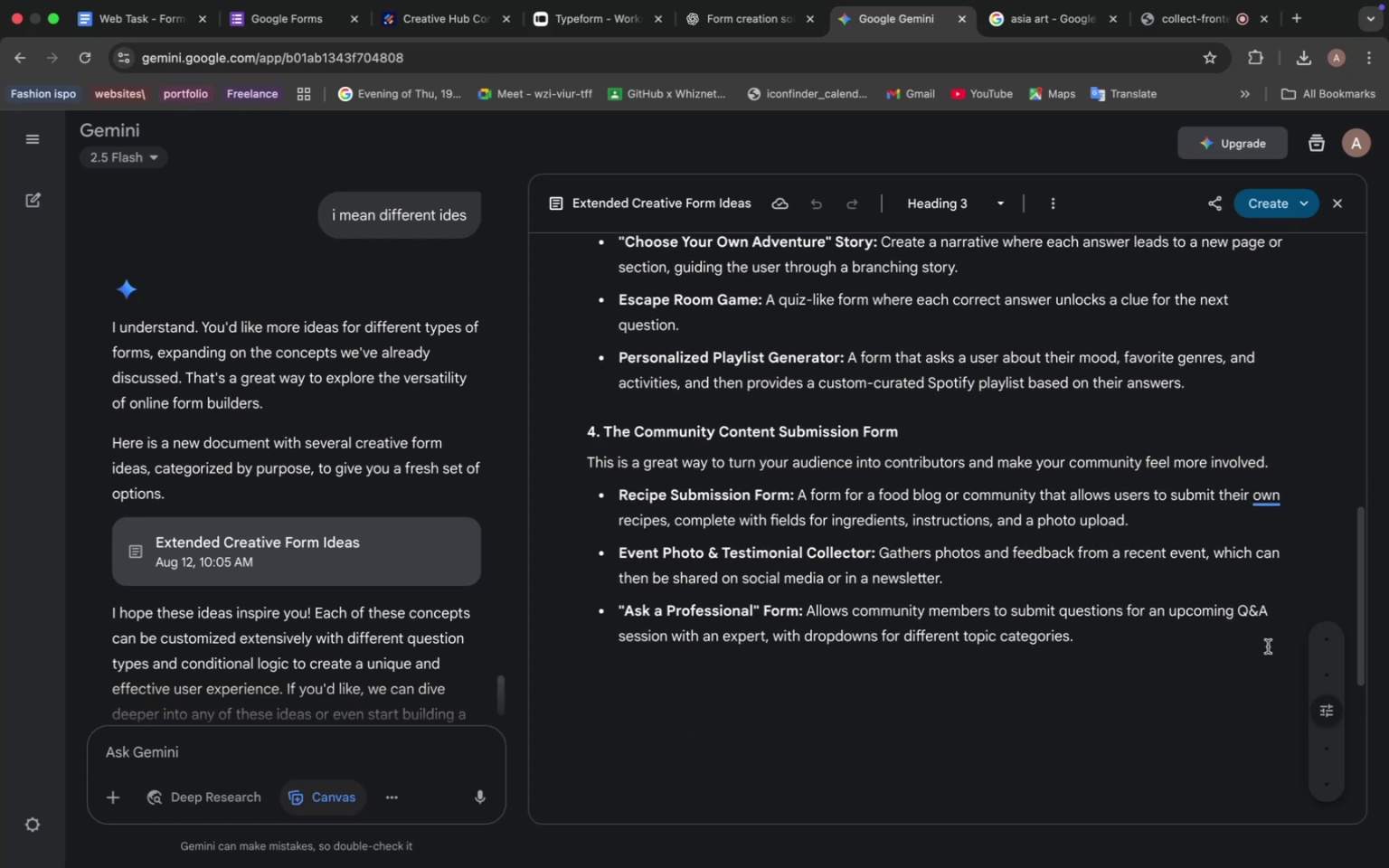 
mouse_move([1322, 688])
 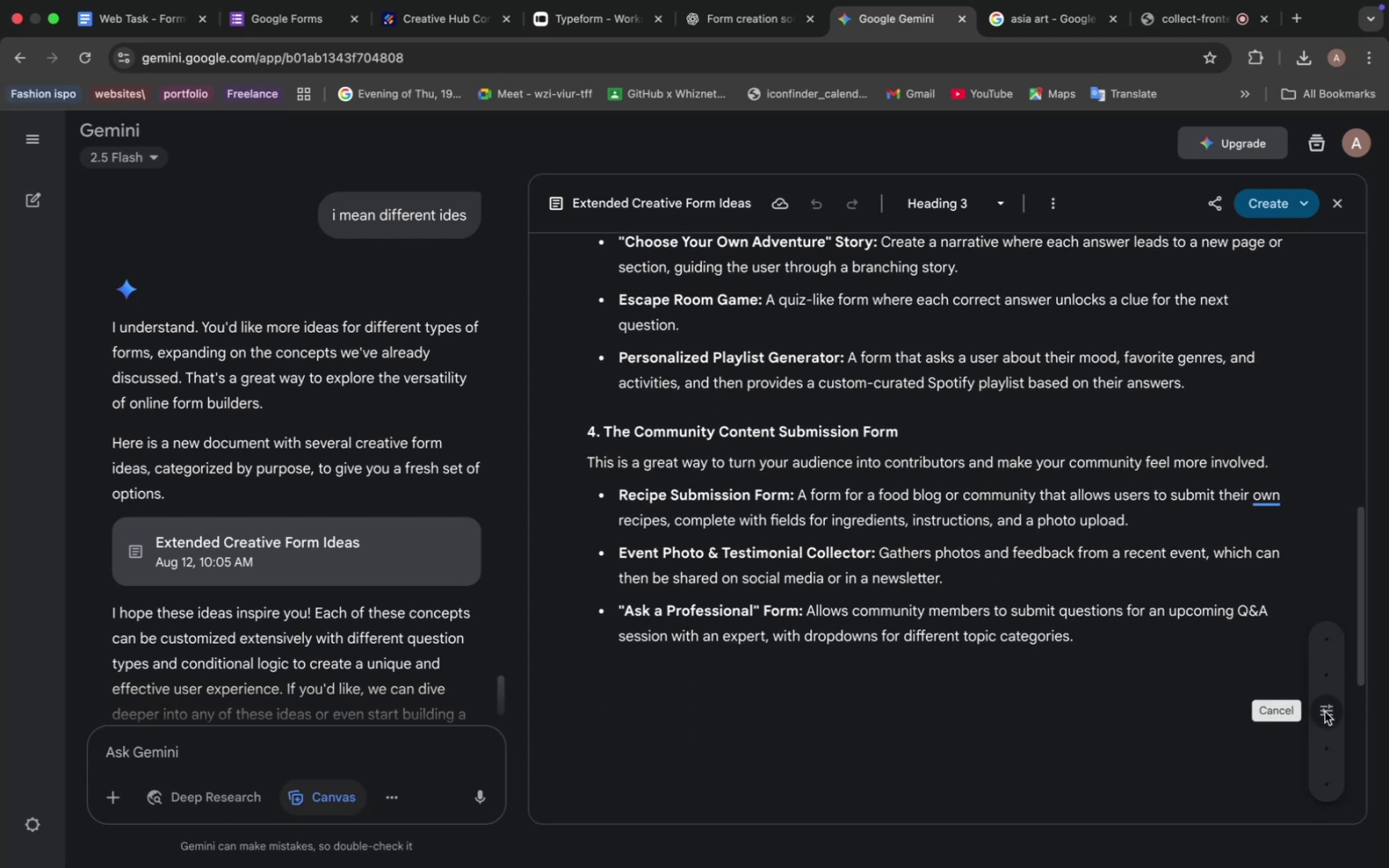 
left_click_drag(start_coordinate=[1325, 712], to_coordinate=[1321, 651])
 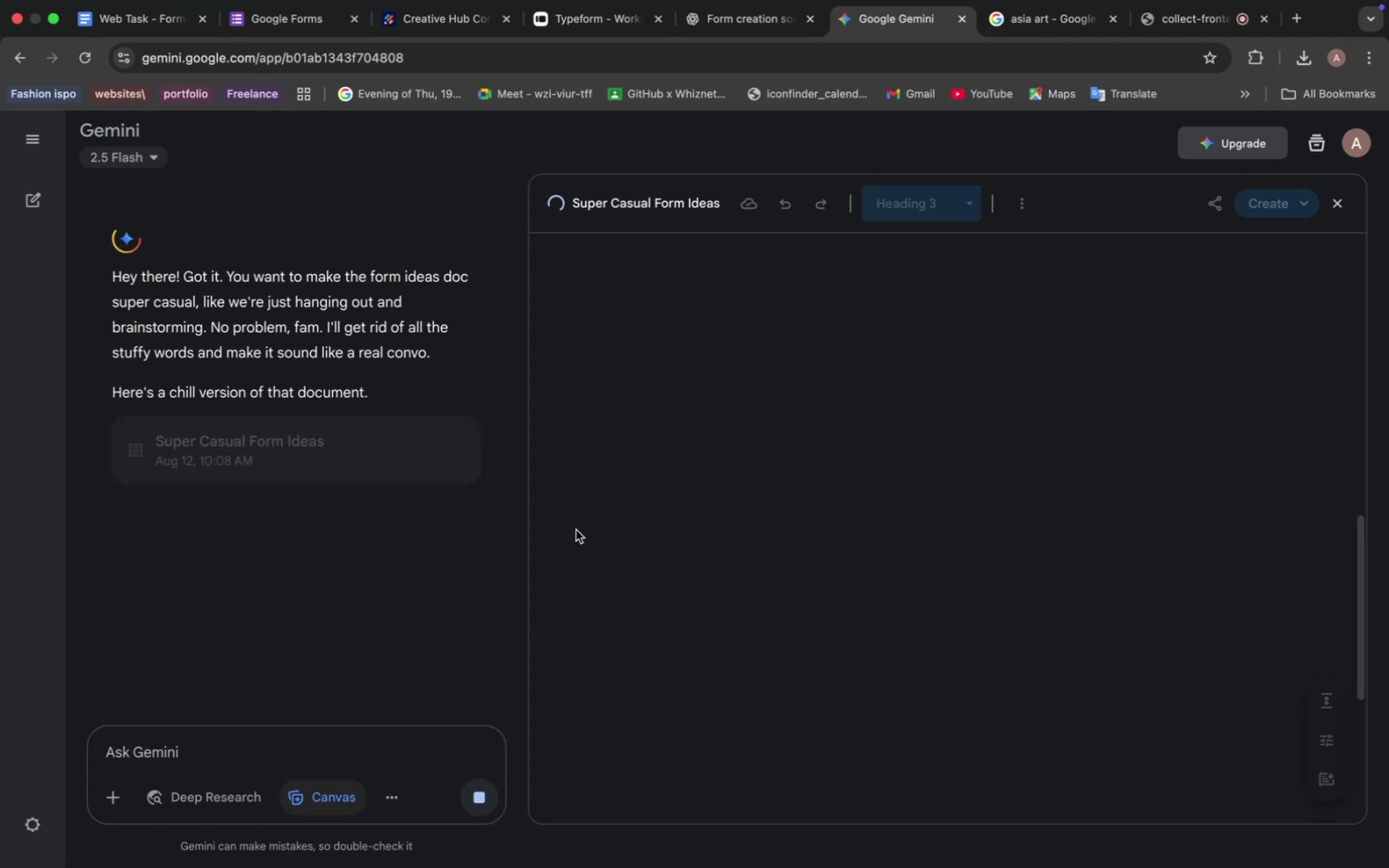 
wait(10.86)
 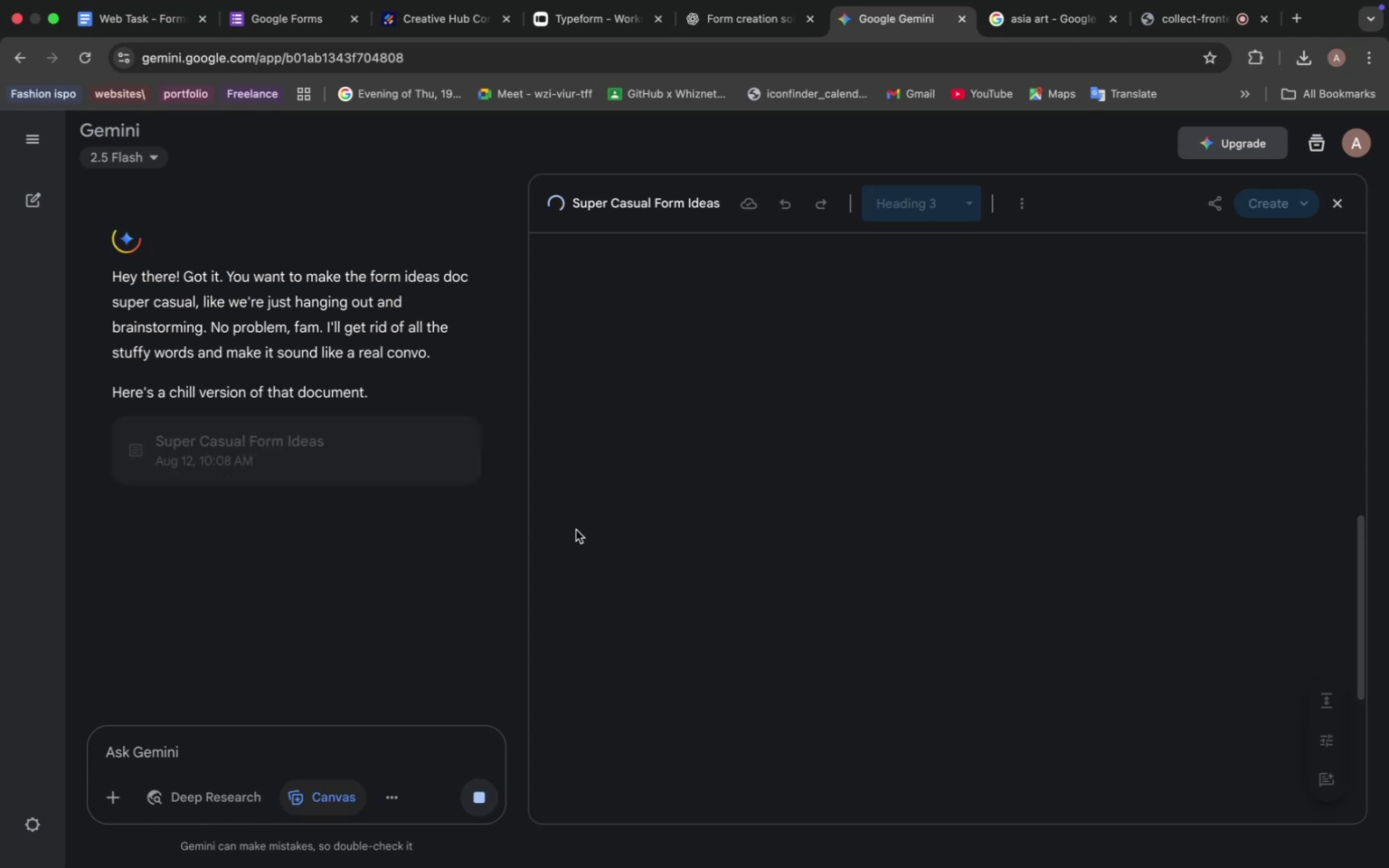 
scroll: coordinate [364, 422], scroll_direction: up, amount: 26.0
 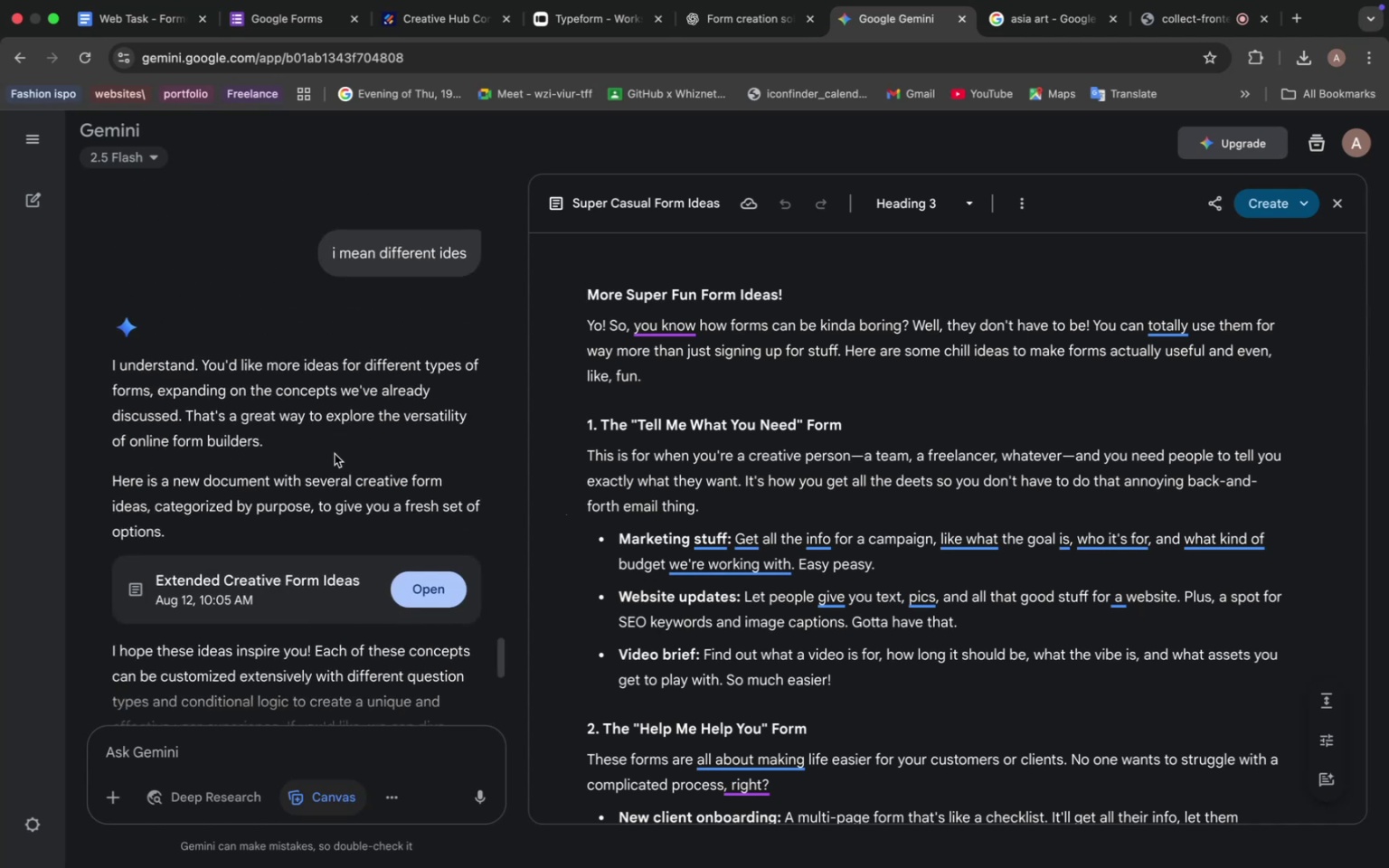 
scroll: coordinate [335, 454], scroll_direction: down, amount: 4.0
 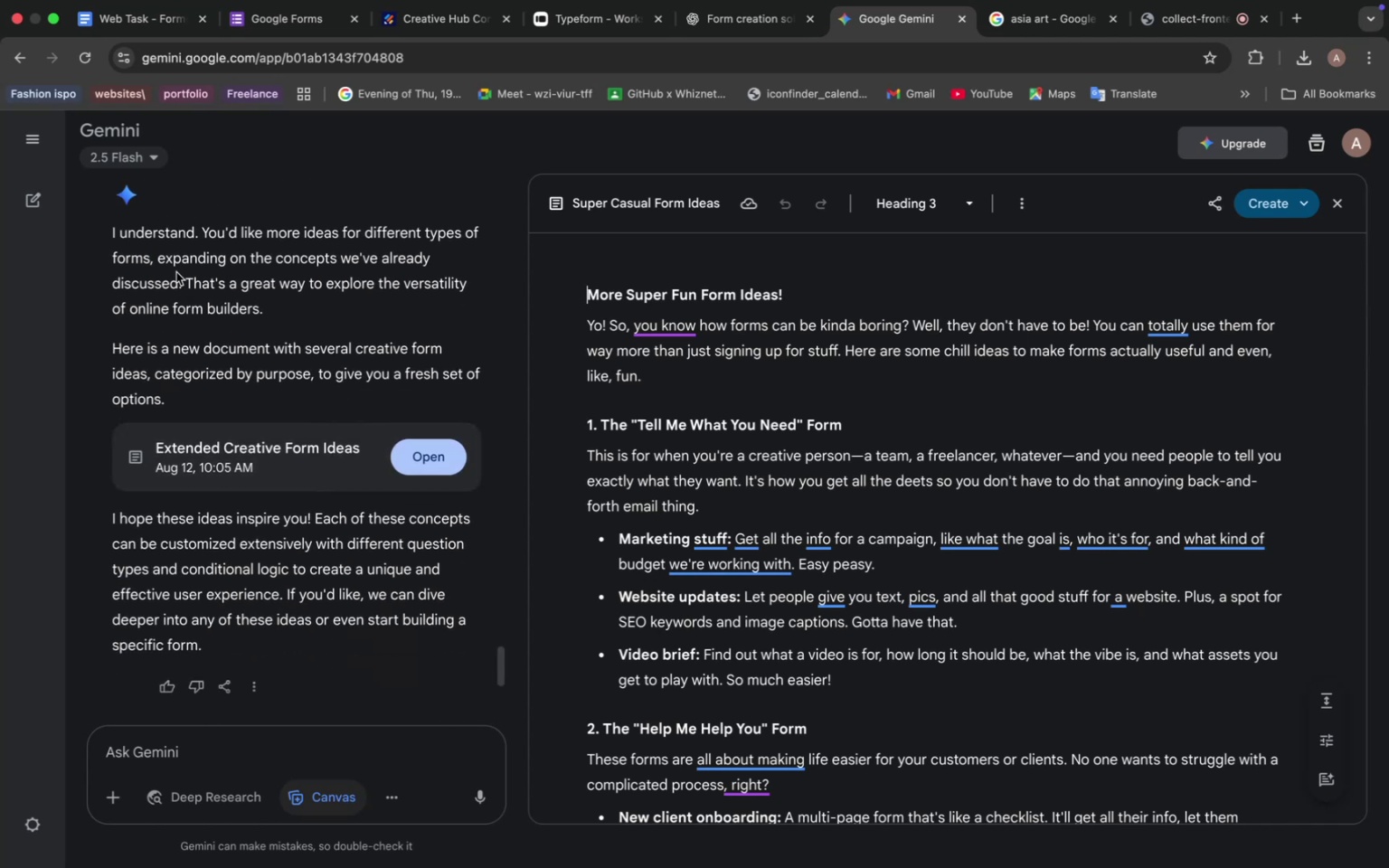 
scroll: coordinate [297, 409], scroll_direction: up, amount: 38.0
 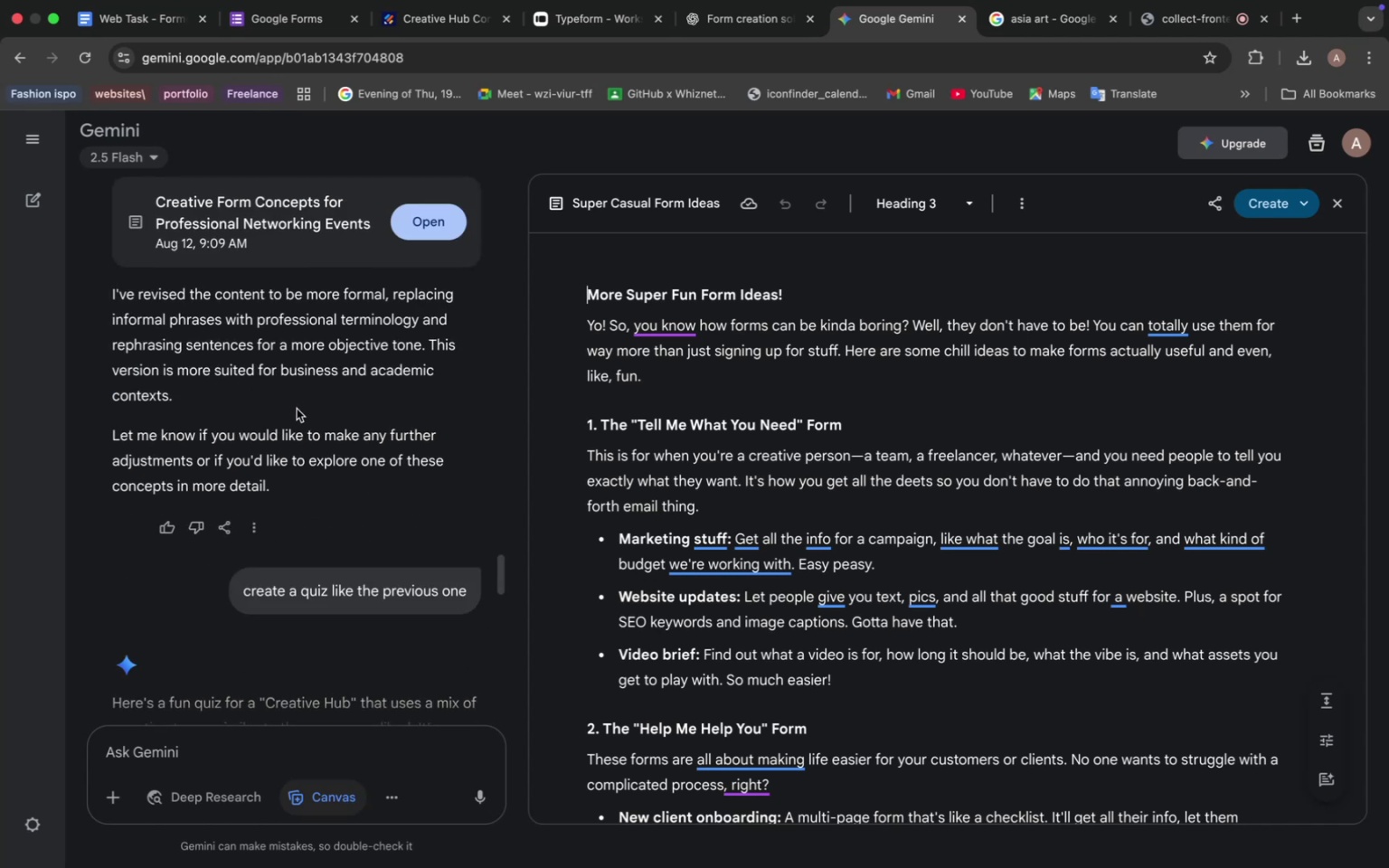 
scroll: coordinate [297, 409], scroll_direction: down, amount: 7.0
 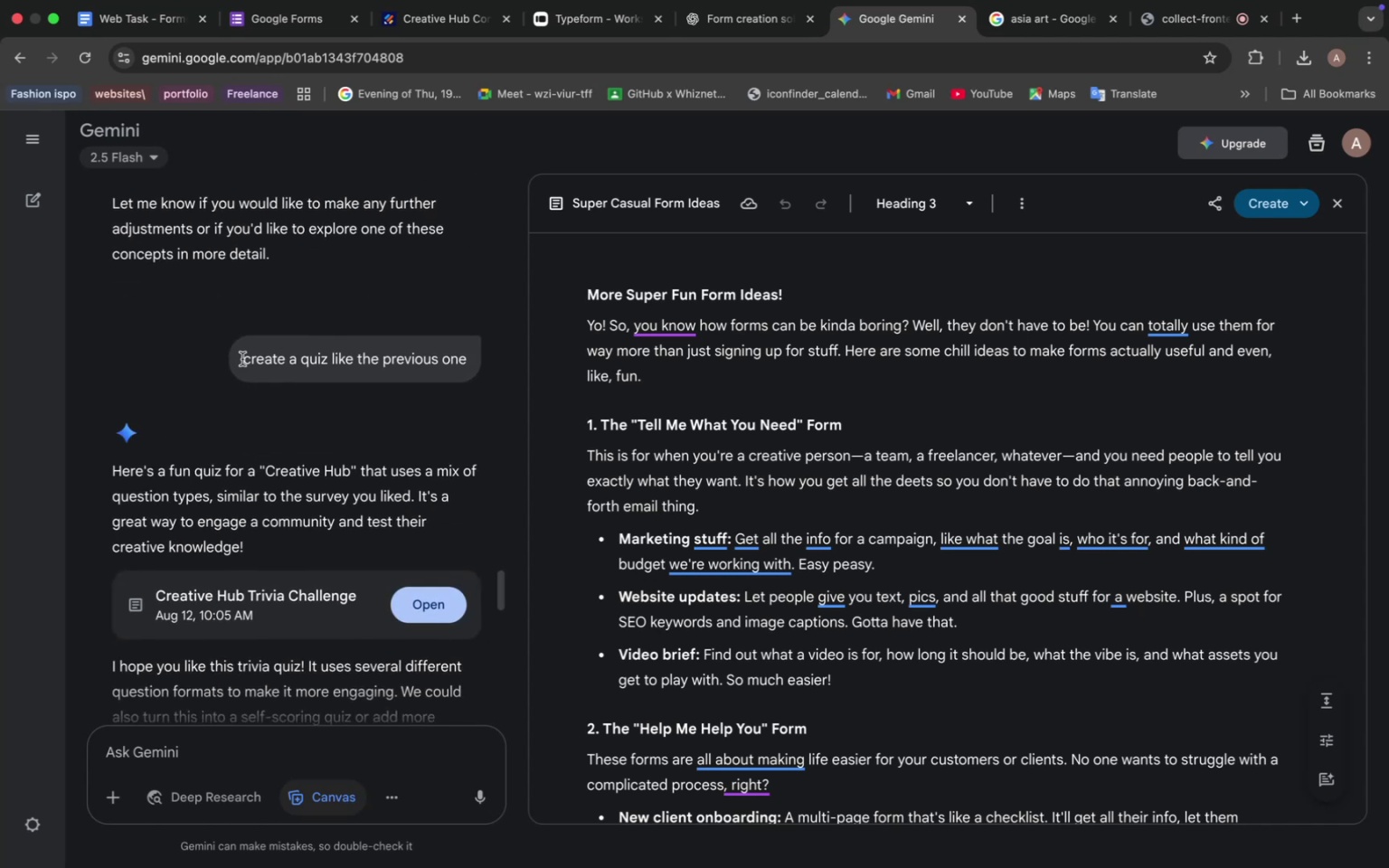 
left_click_drag(start_coordinate=[240, 358], to_coordinate=[469, 358])
 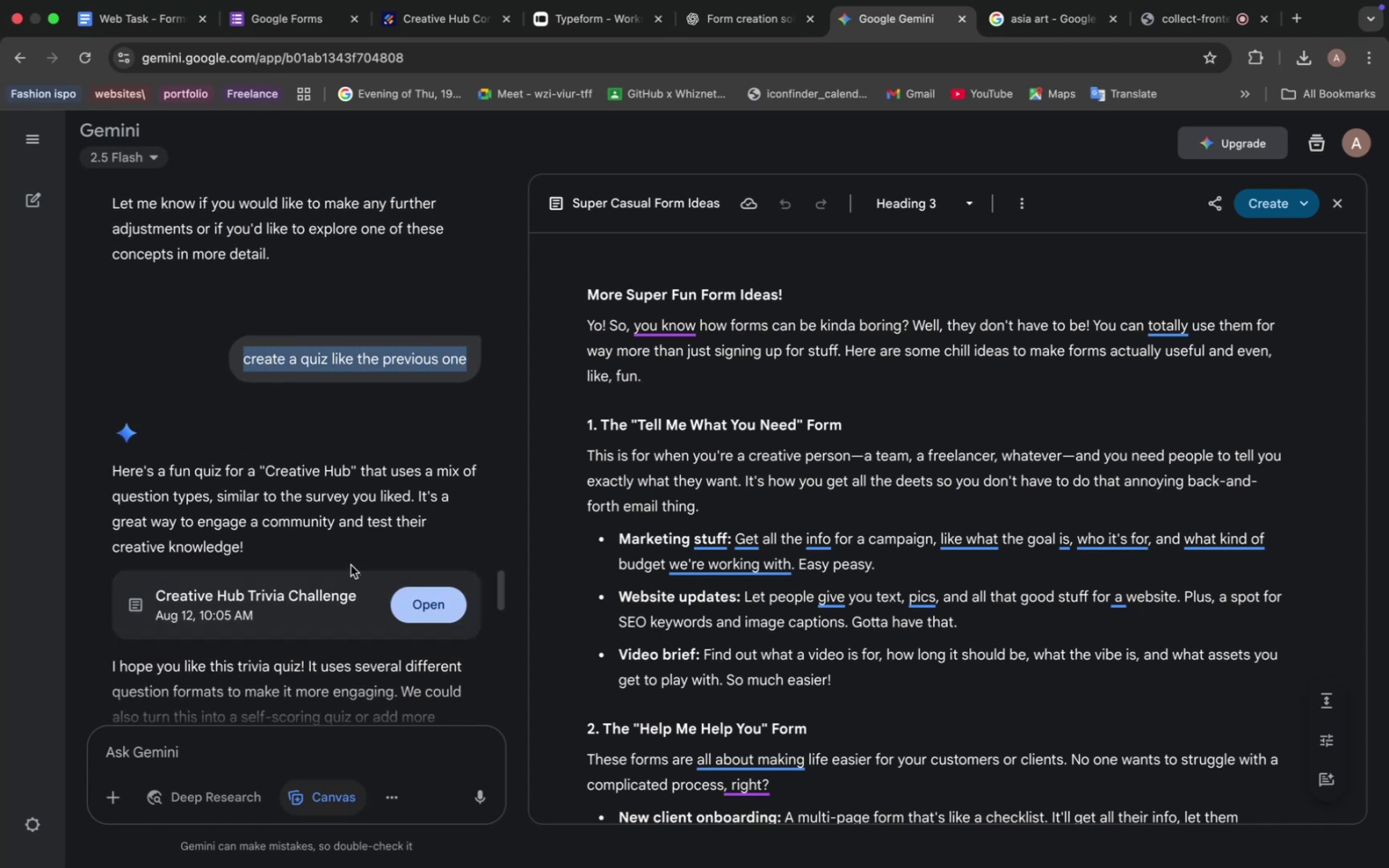 
key(Meta+C)
 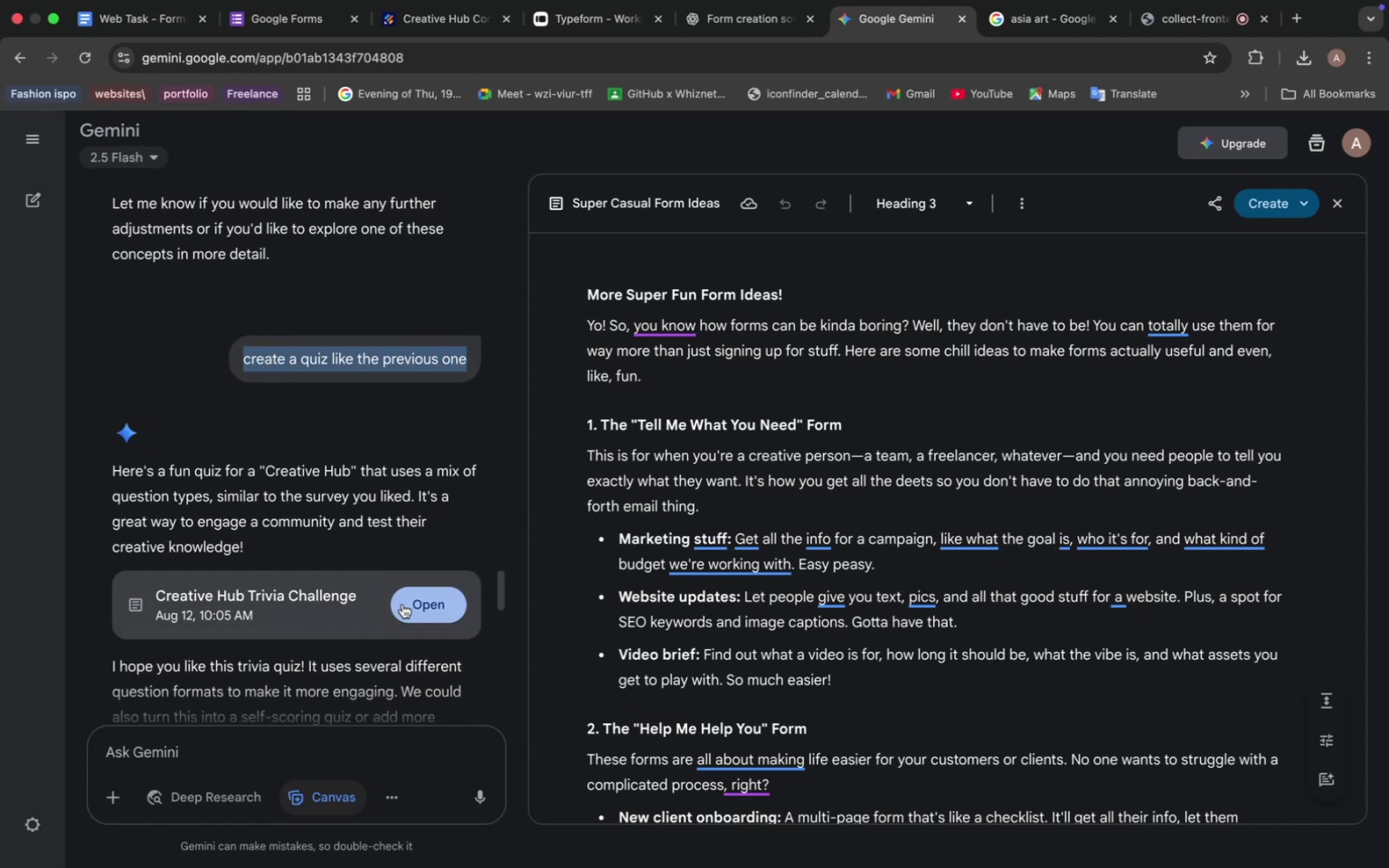 
left_click([404, 605])
 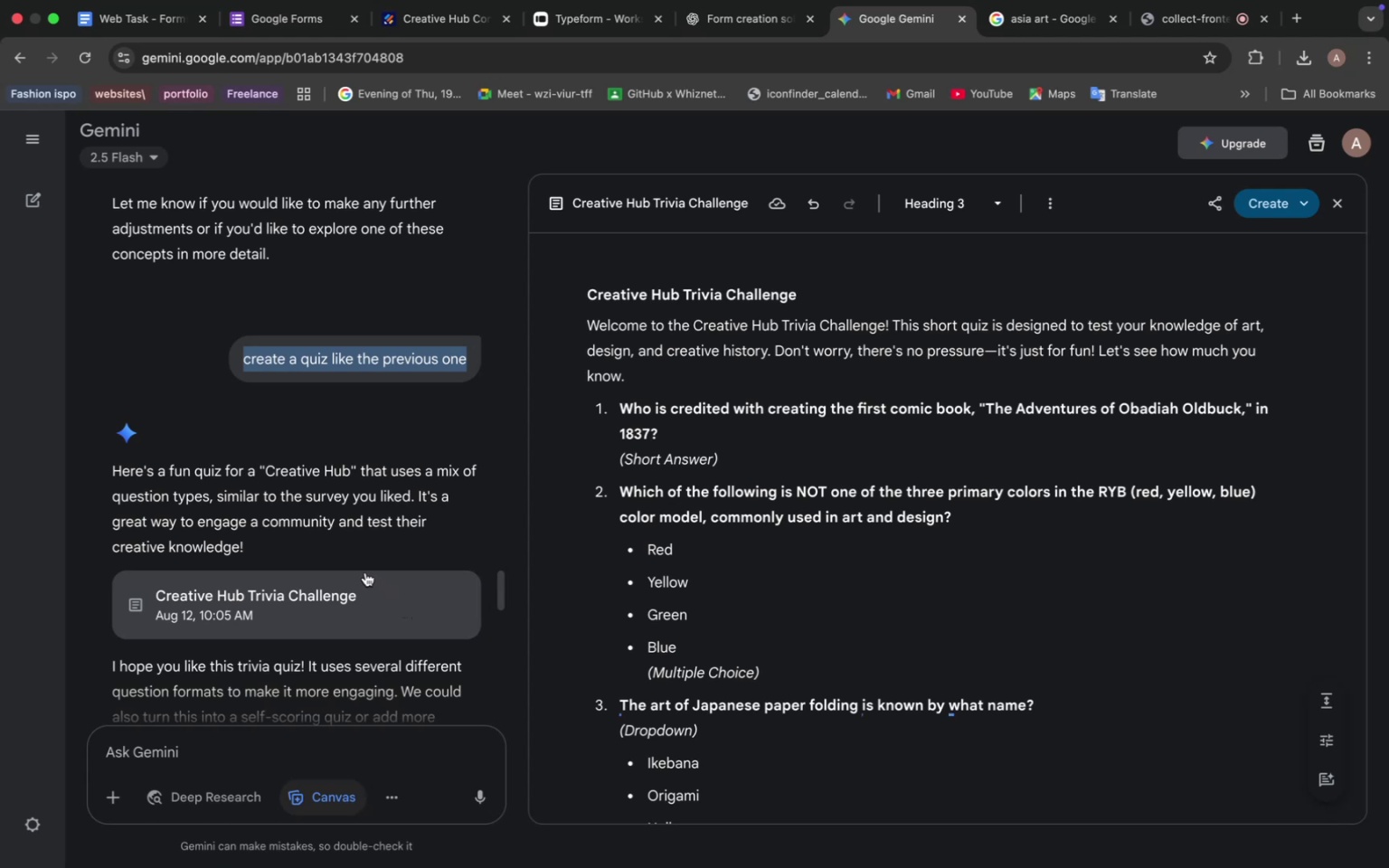 
scroll: coordinate [366, 566], scroll_direction: down, amount: 56.0
 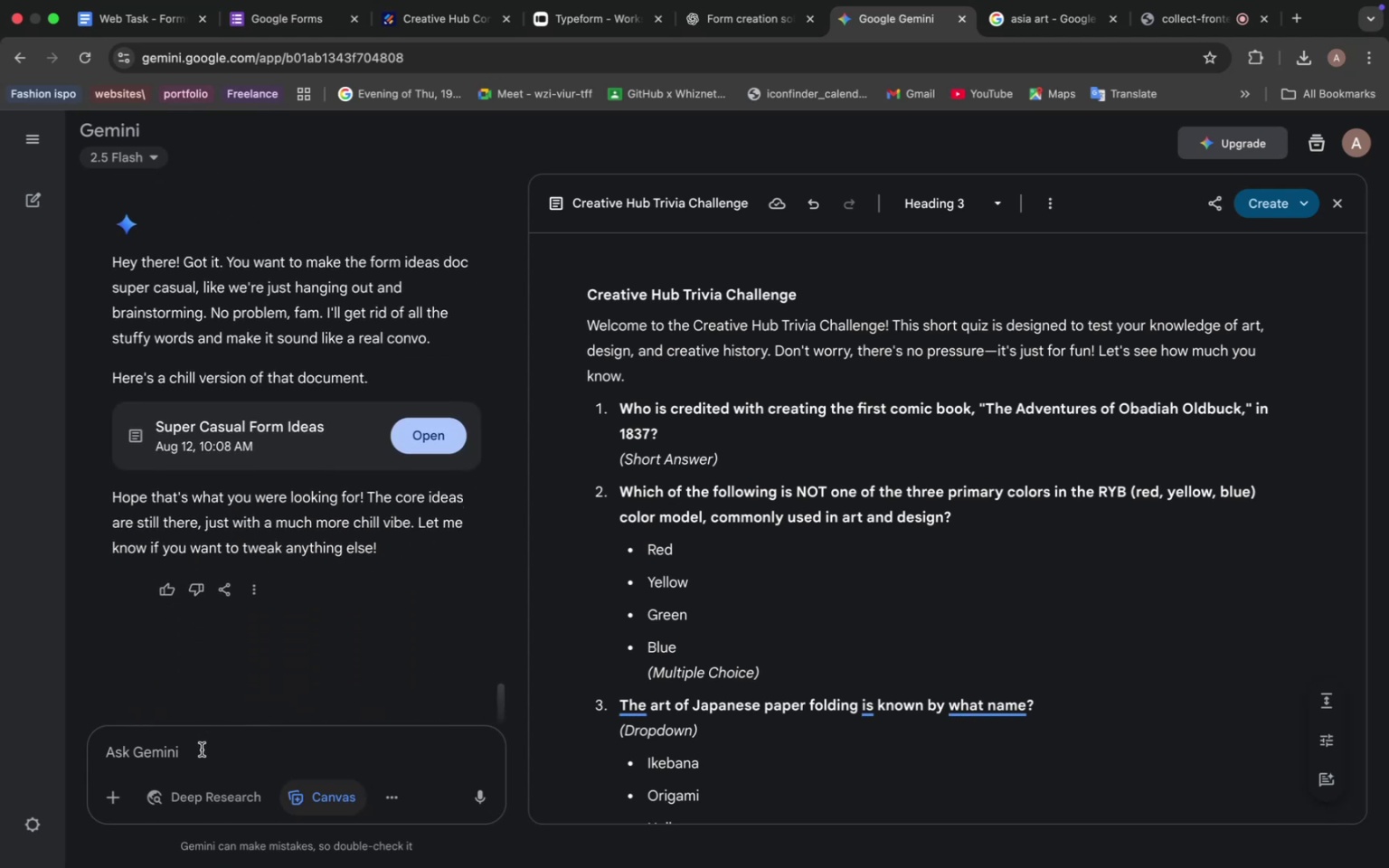 
left_click([202, 750])
 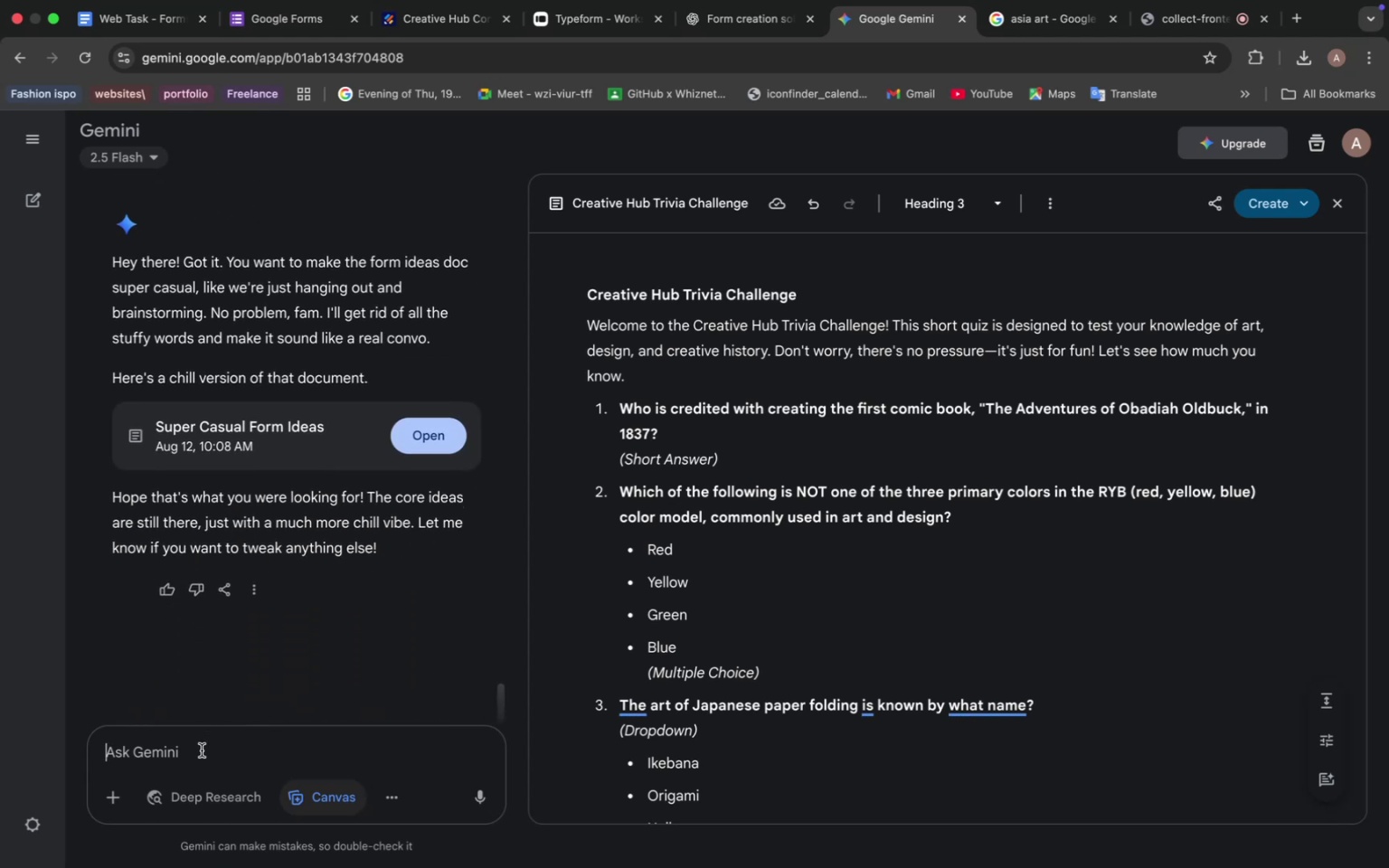 
key(Meta+V)
 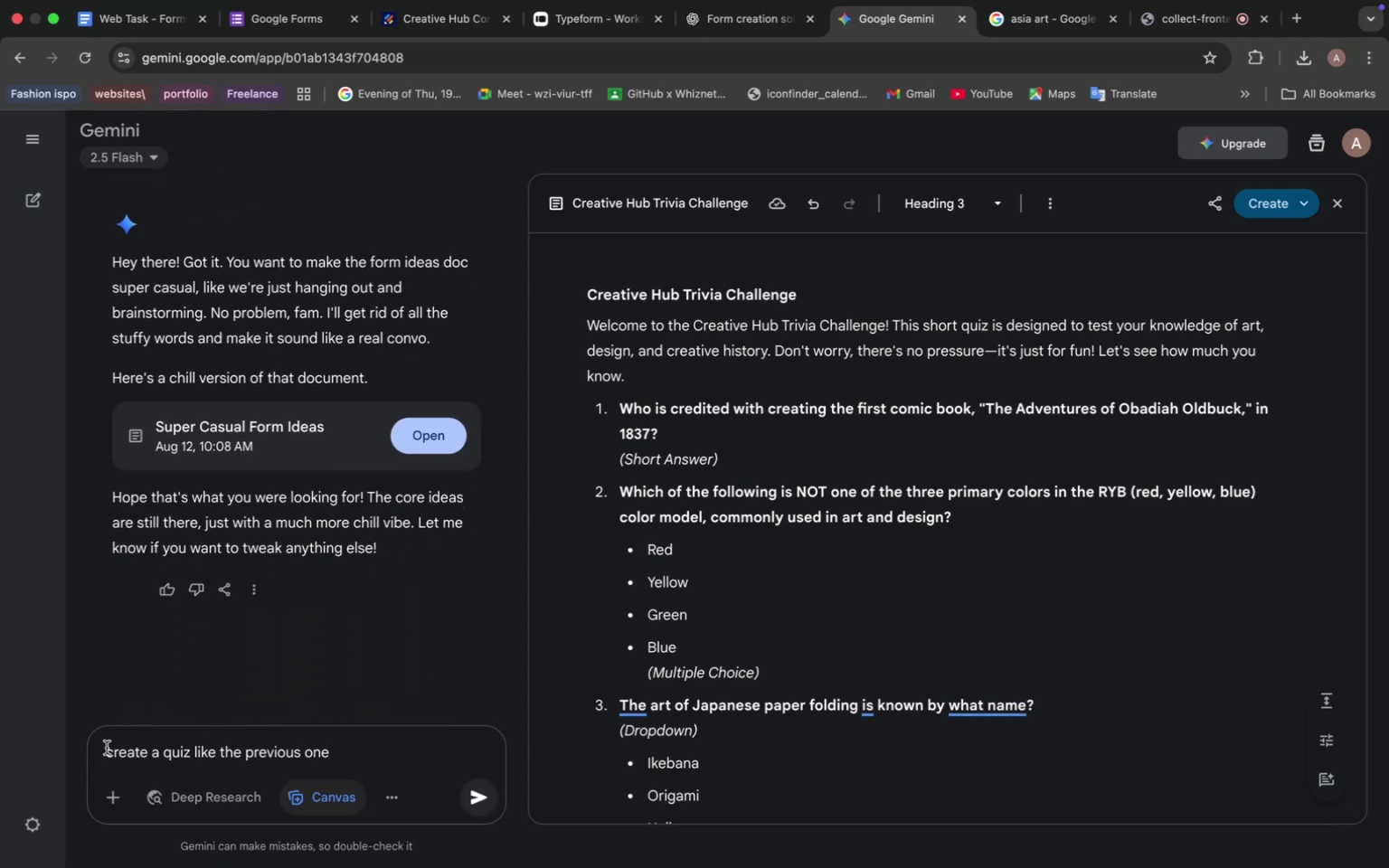 
left_click([103, 750])
 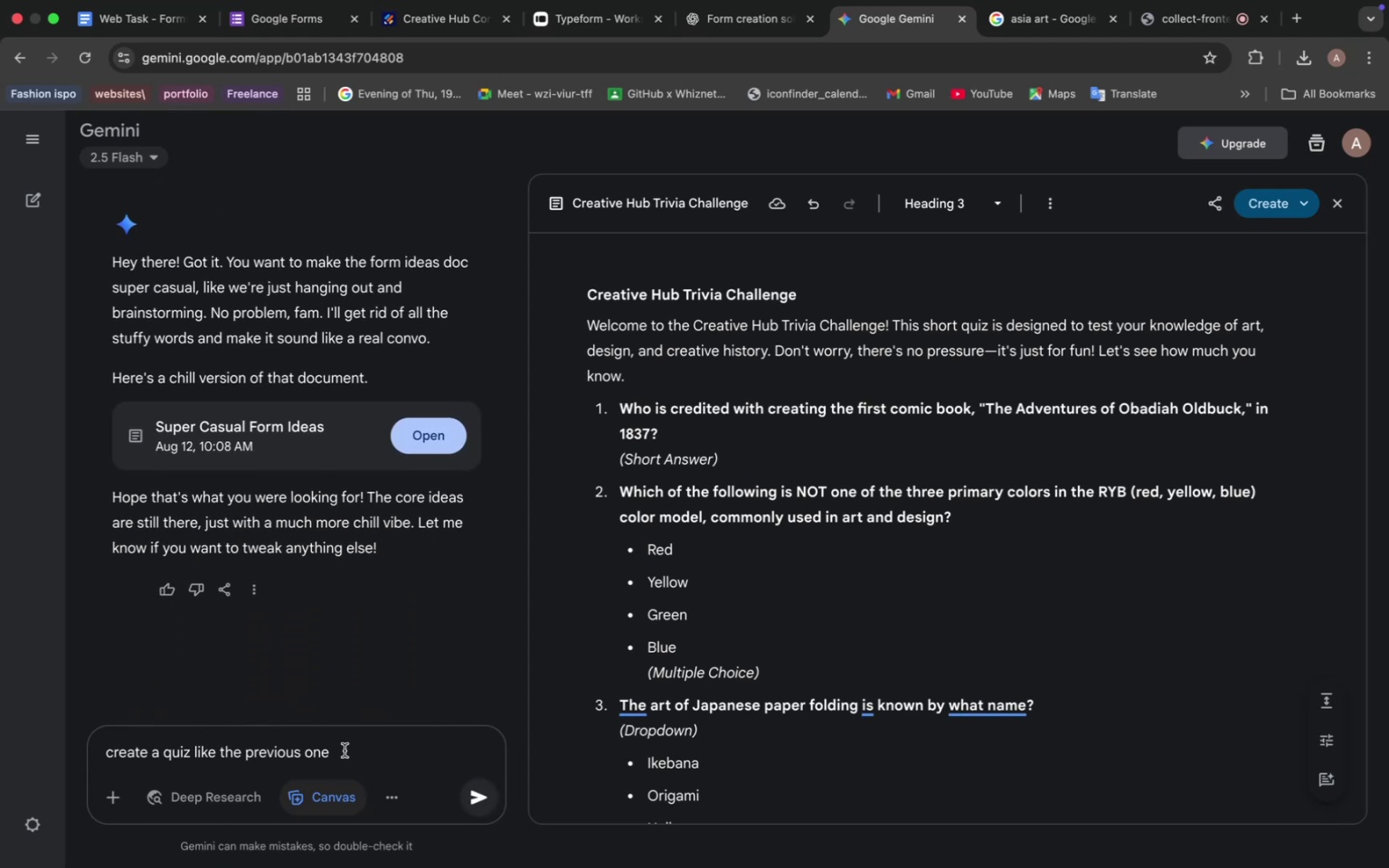 
key(Shift+Enter)
 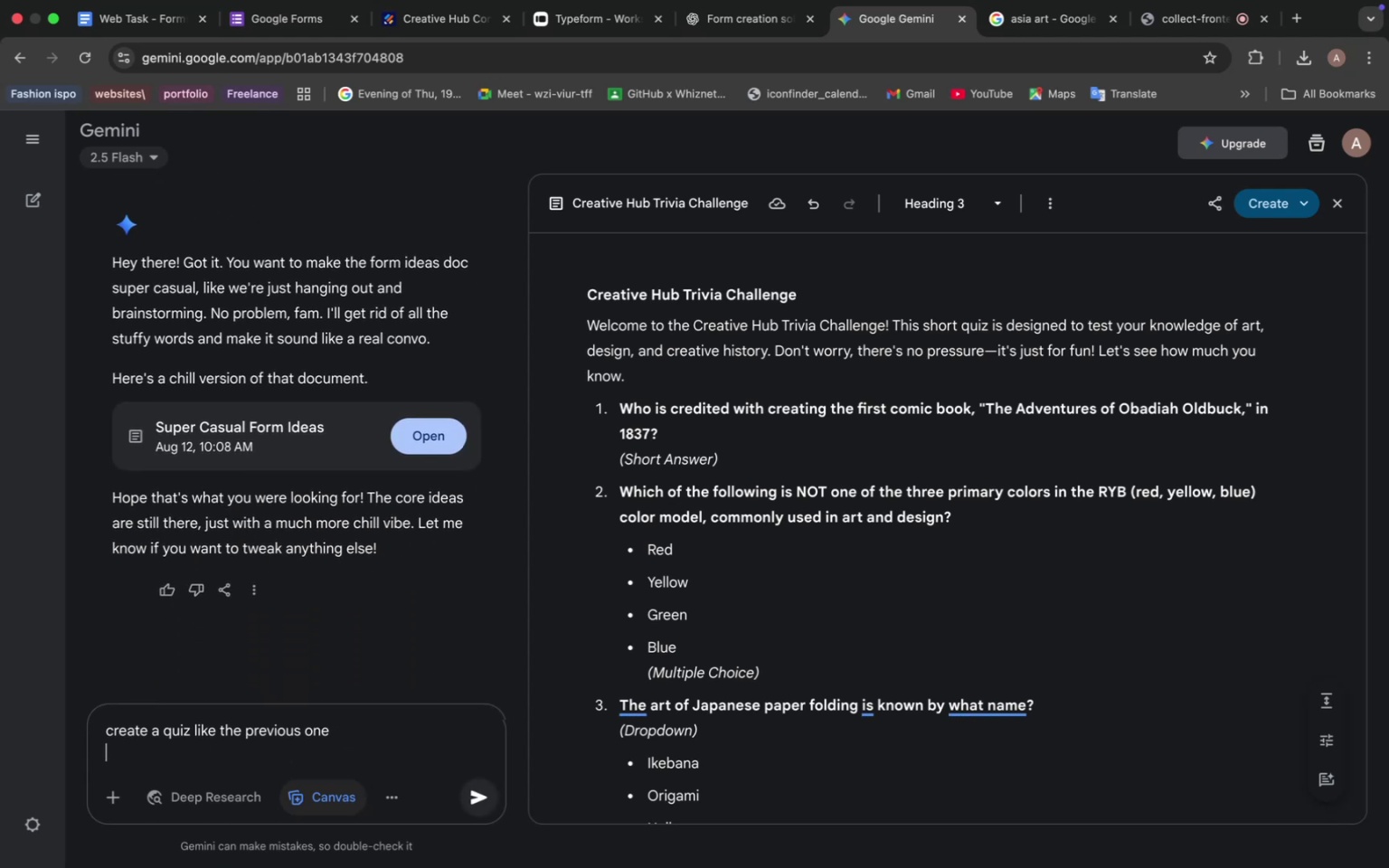 
key(Shift+Enter)
 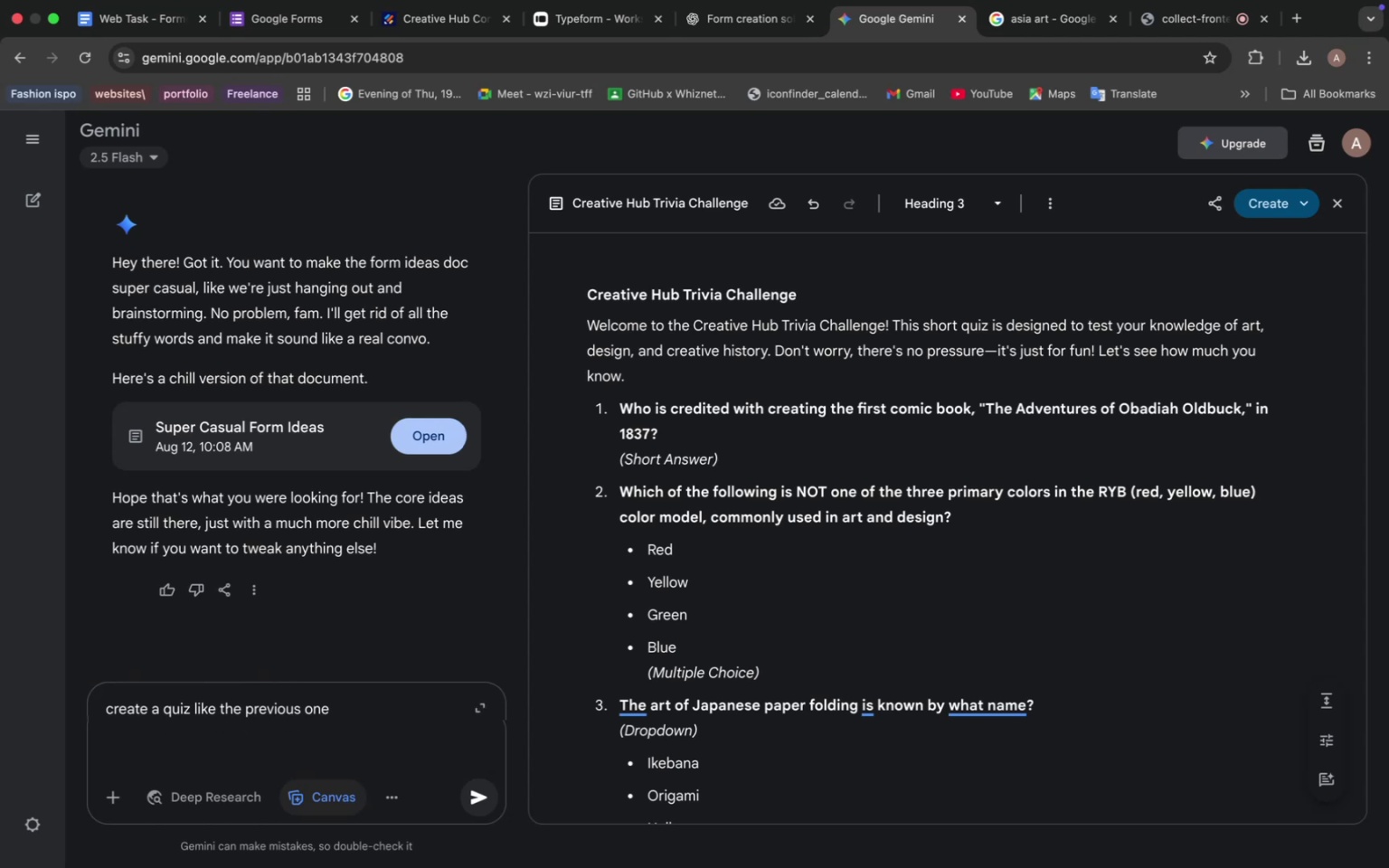 
type(follow this prompt till end i am n)
key(Backspace)
type(not talking about type of forms )
 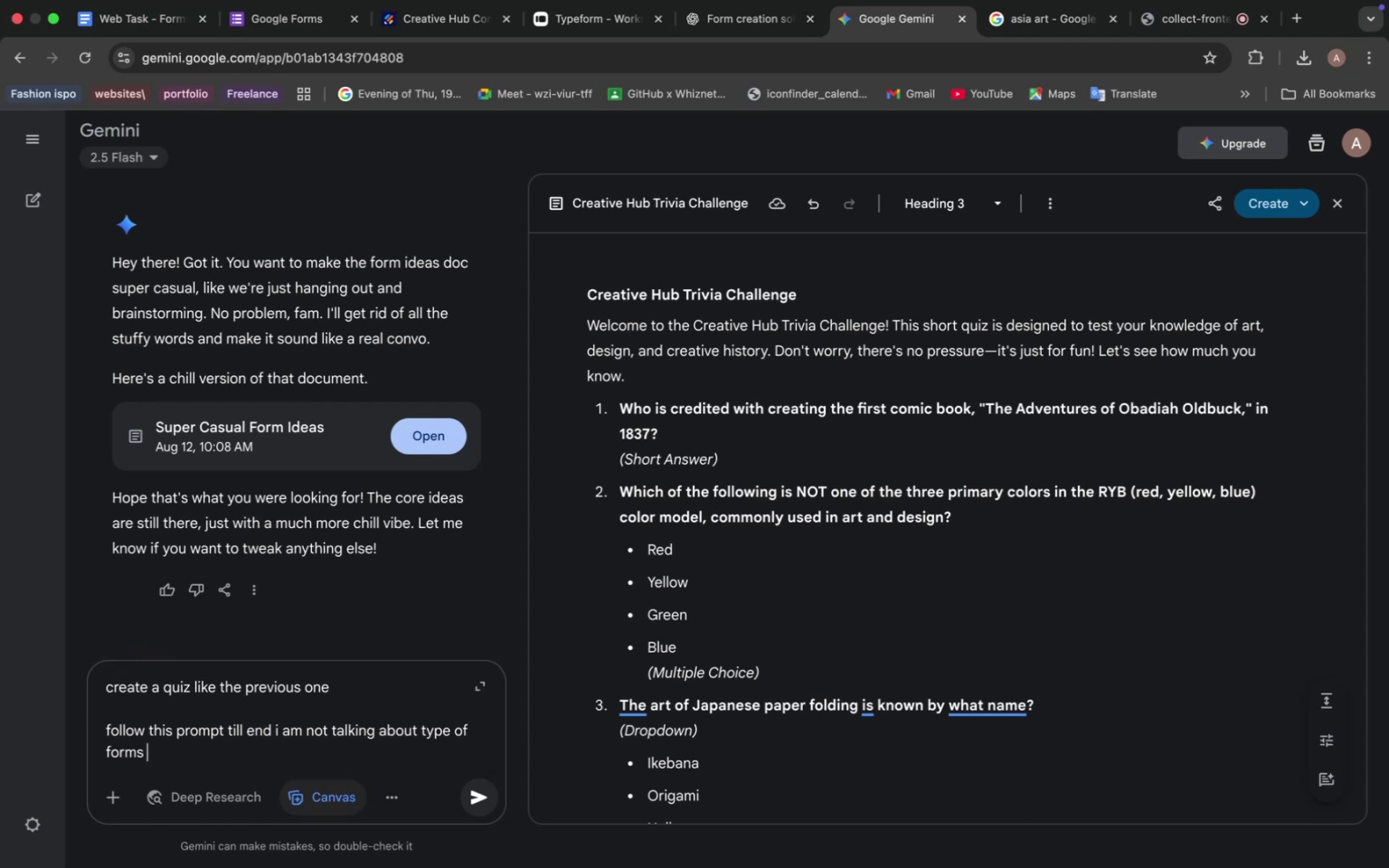 
key(Enter)
 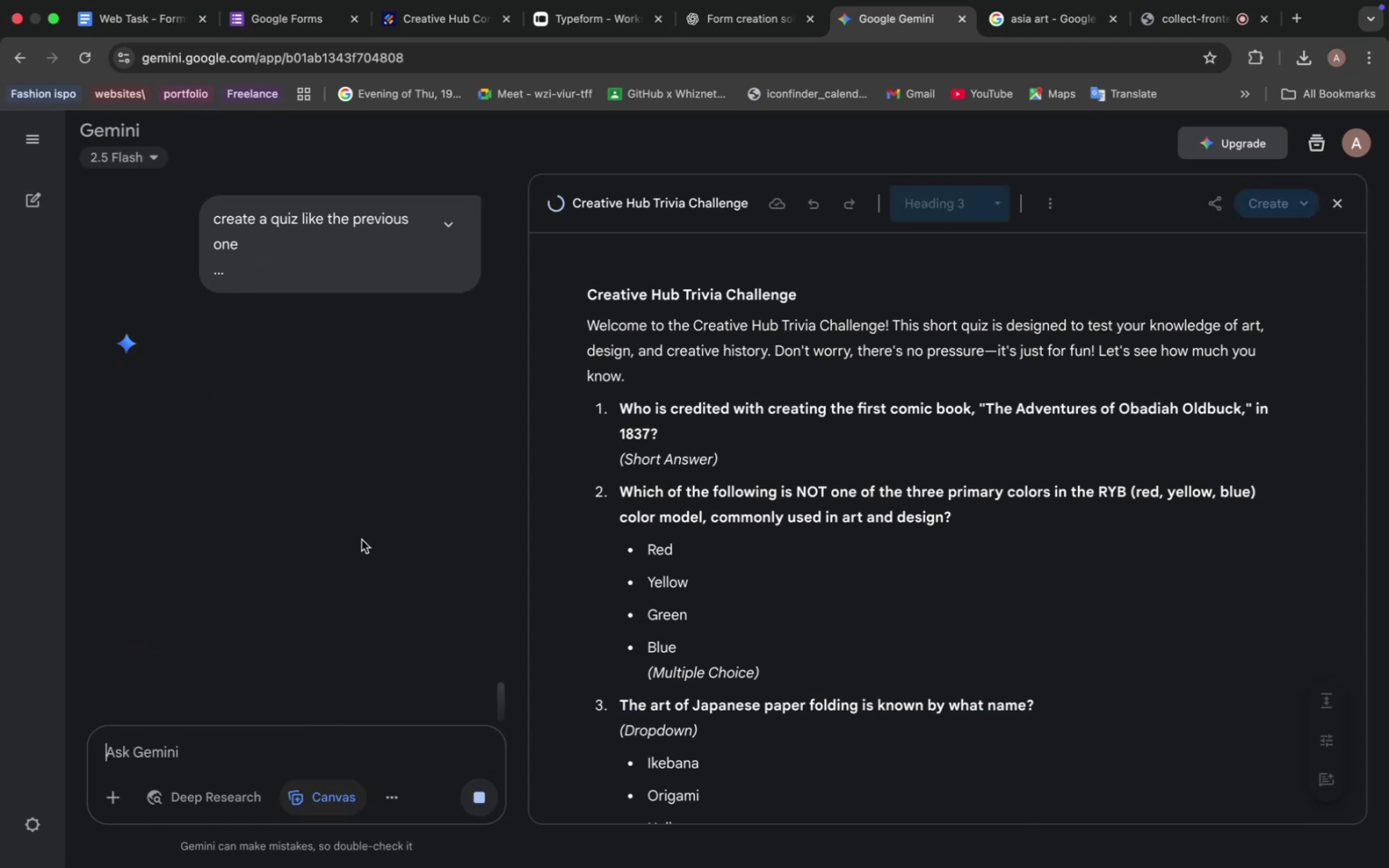 
scroll: coordinate [292, 510], scroll_direction: down, amount: 1.0
 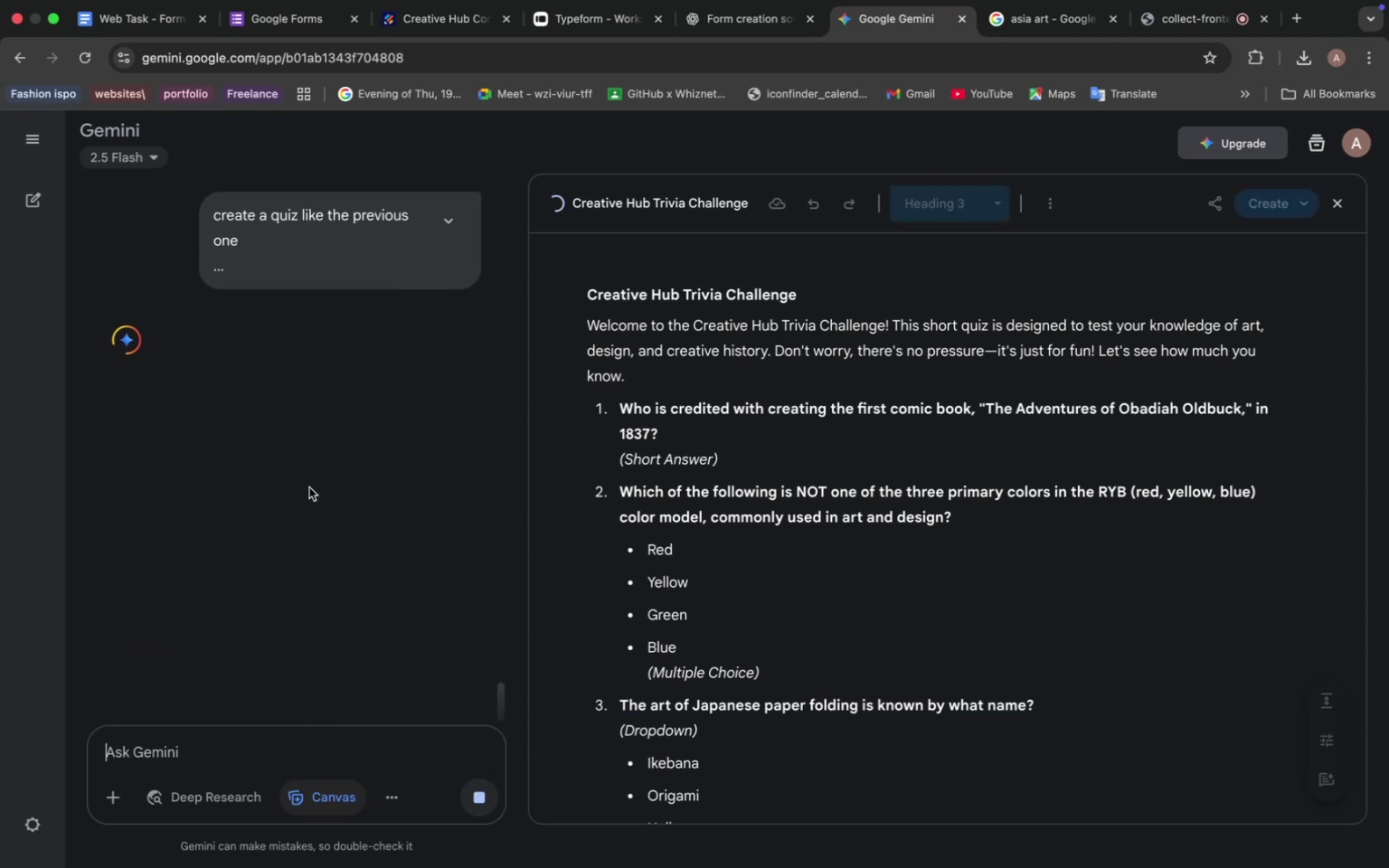 
mouse_move([329, 502])
 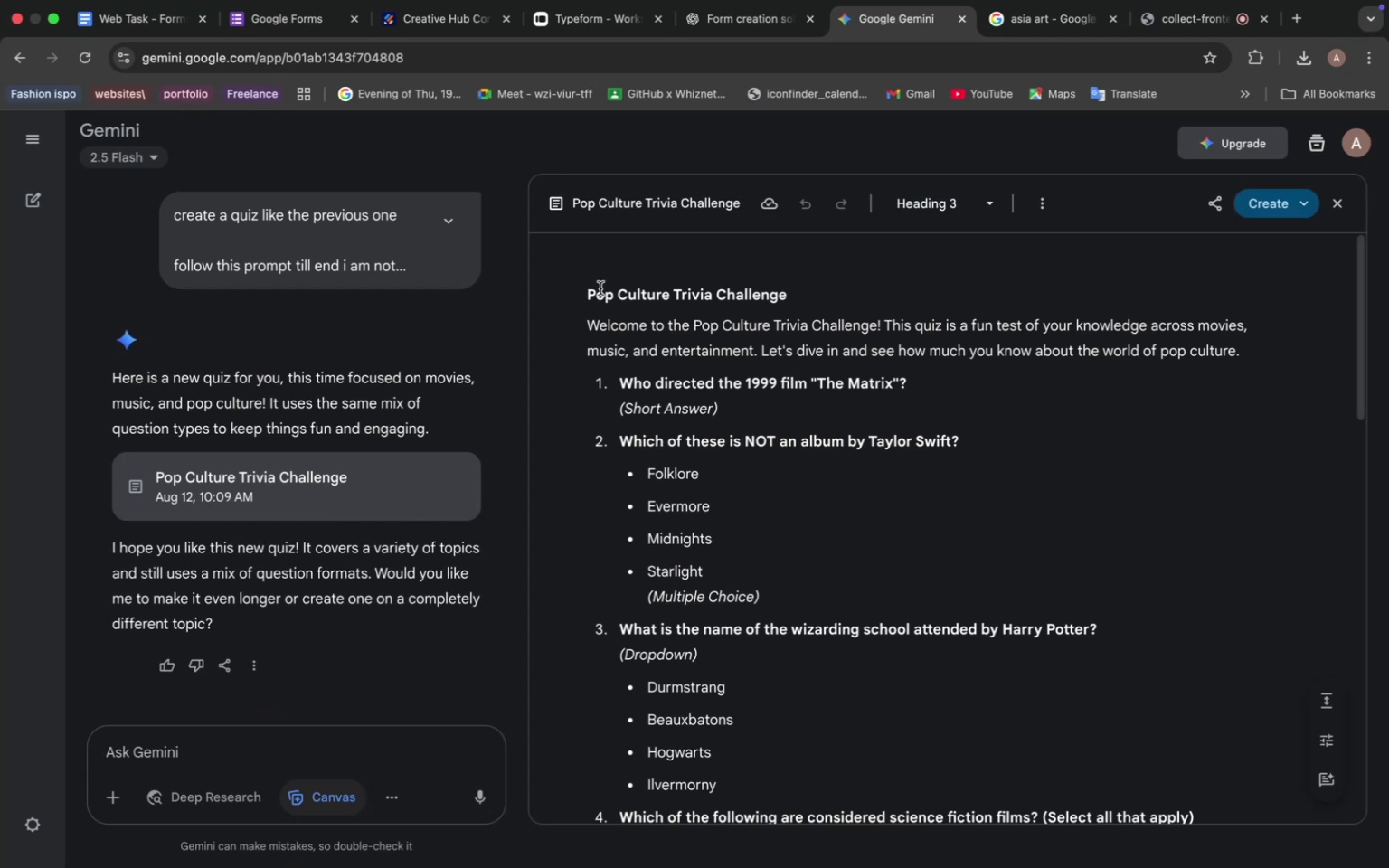 
left_click_drag(start_coordinate=[589, 290], to_coordinate=[802, 293])
 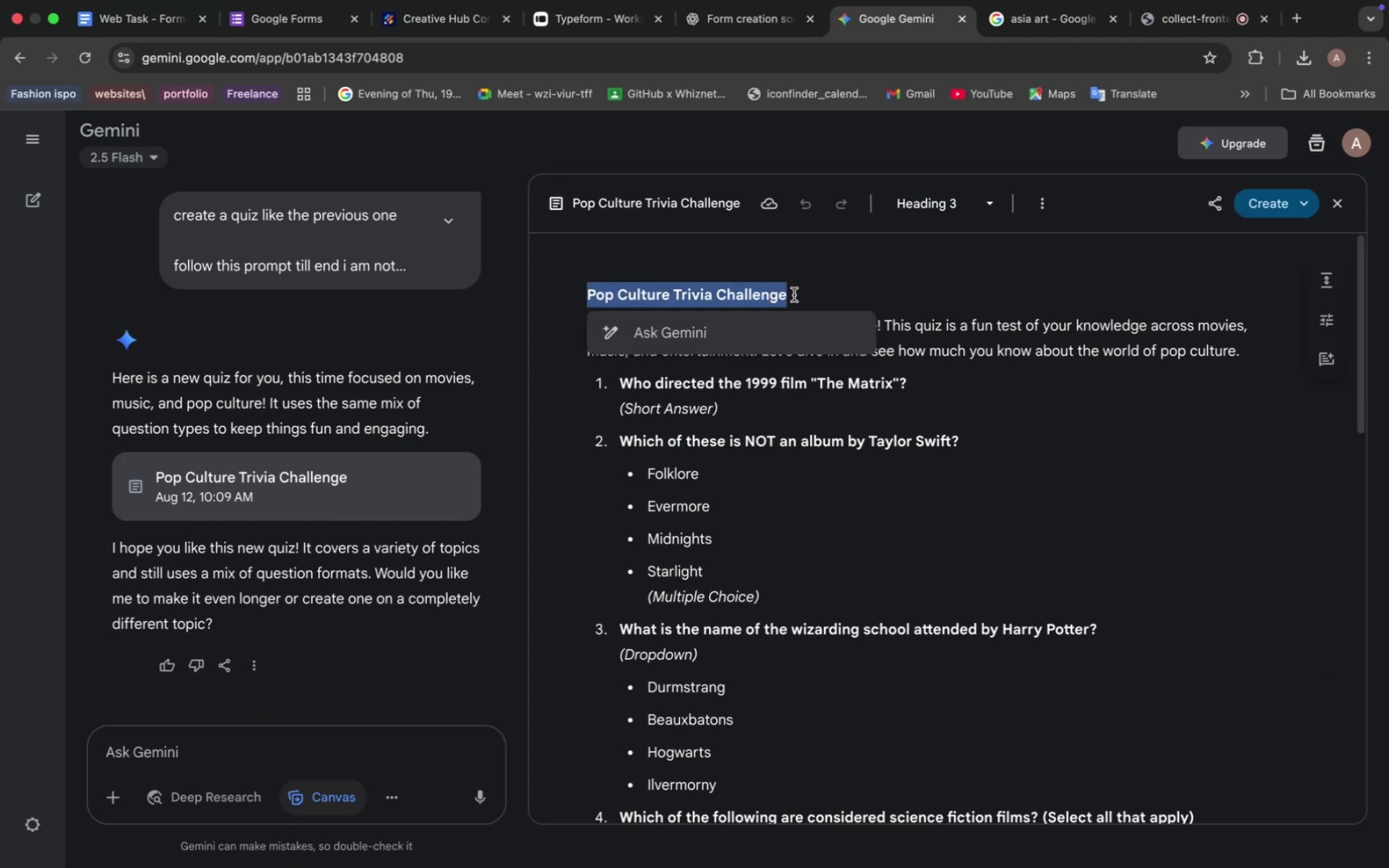 
key(Meta+C)
 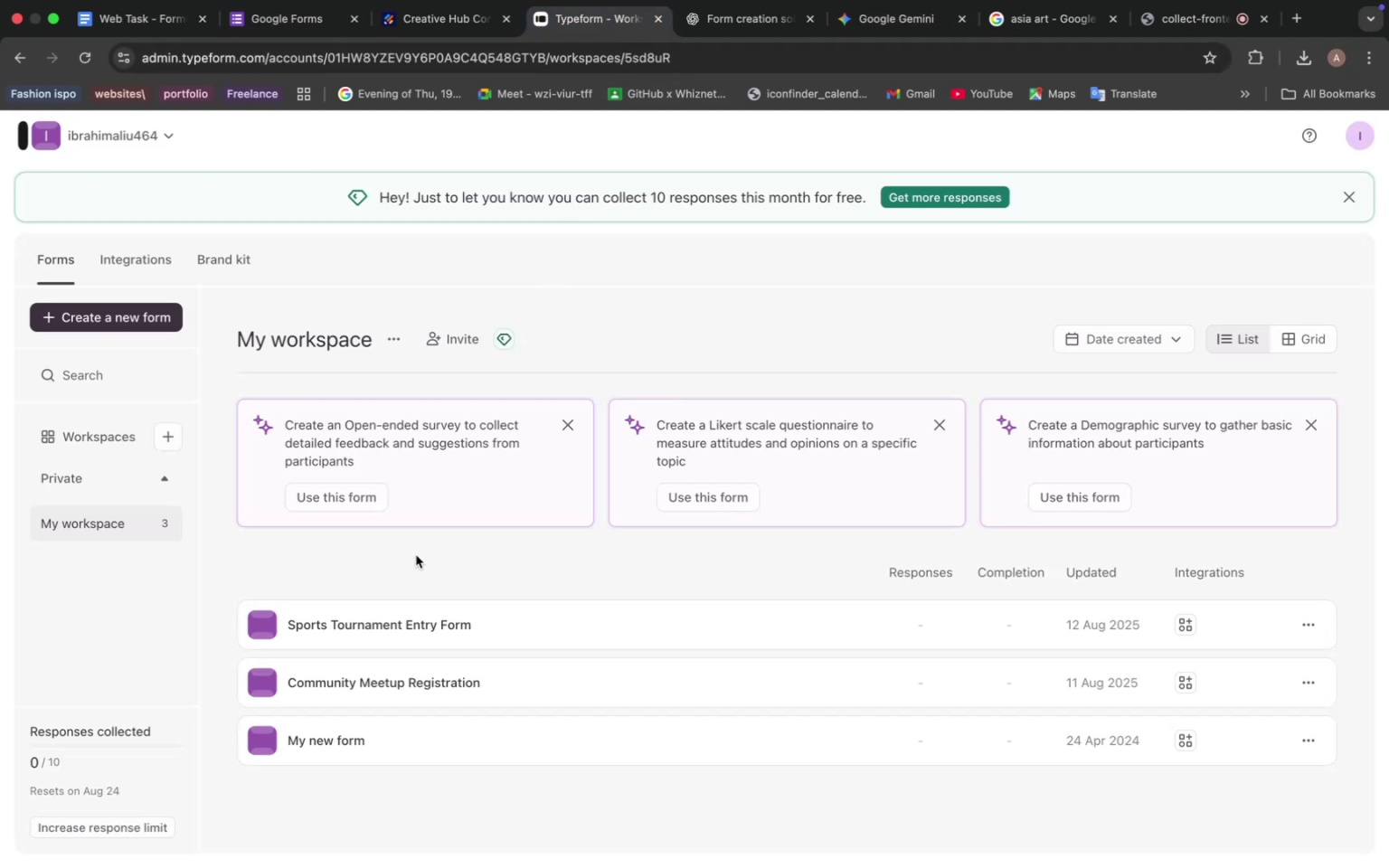 
left_click([392, 741])
 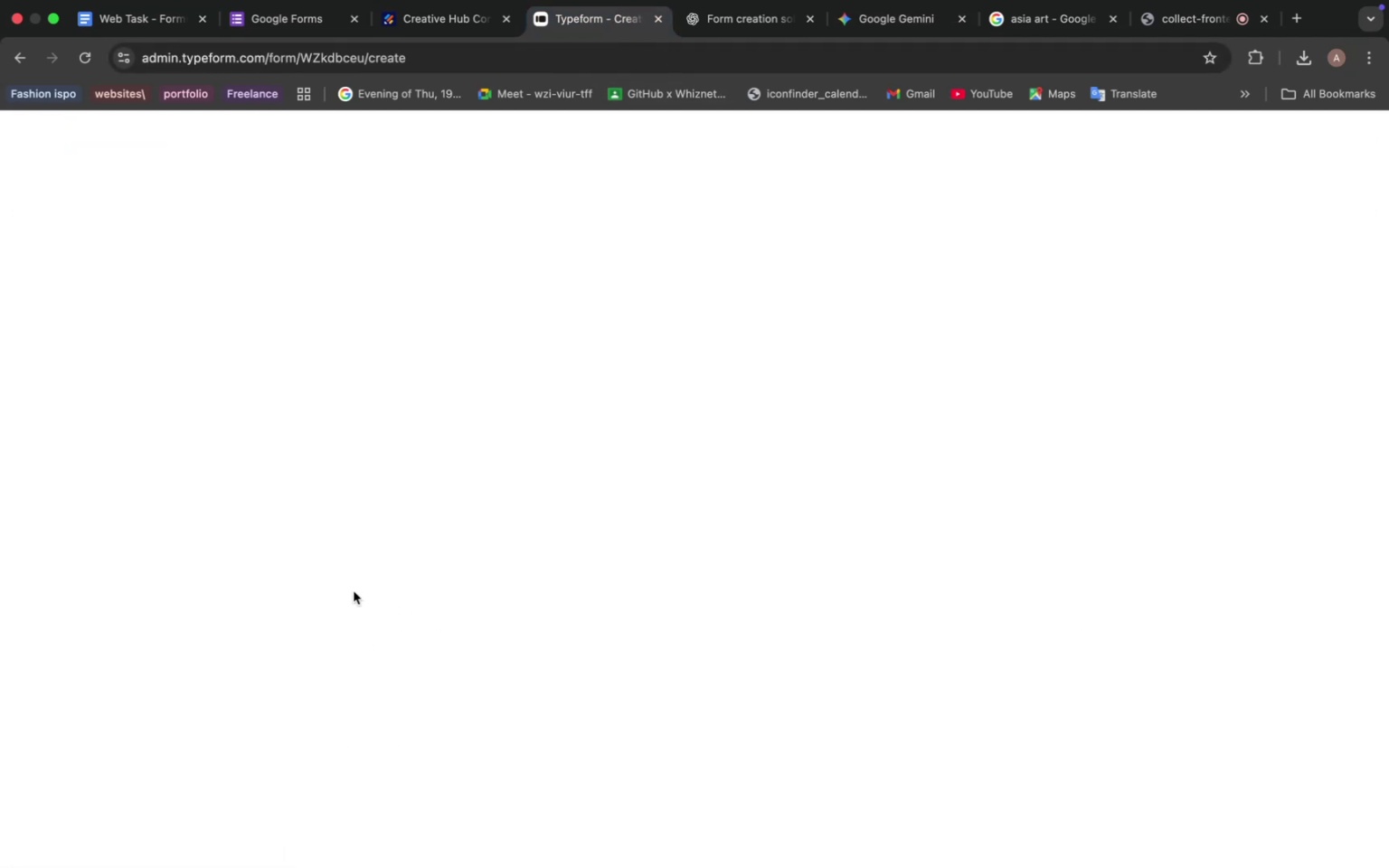 
mouse_move([398, 449])
 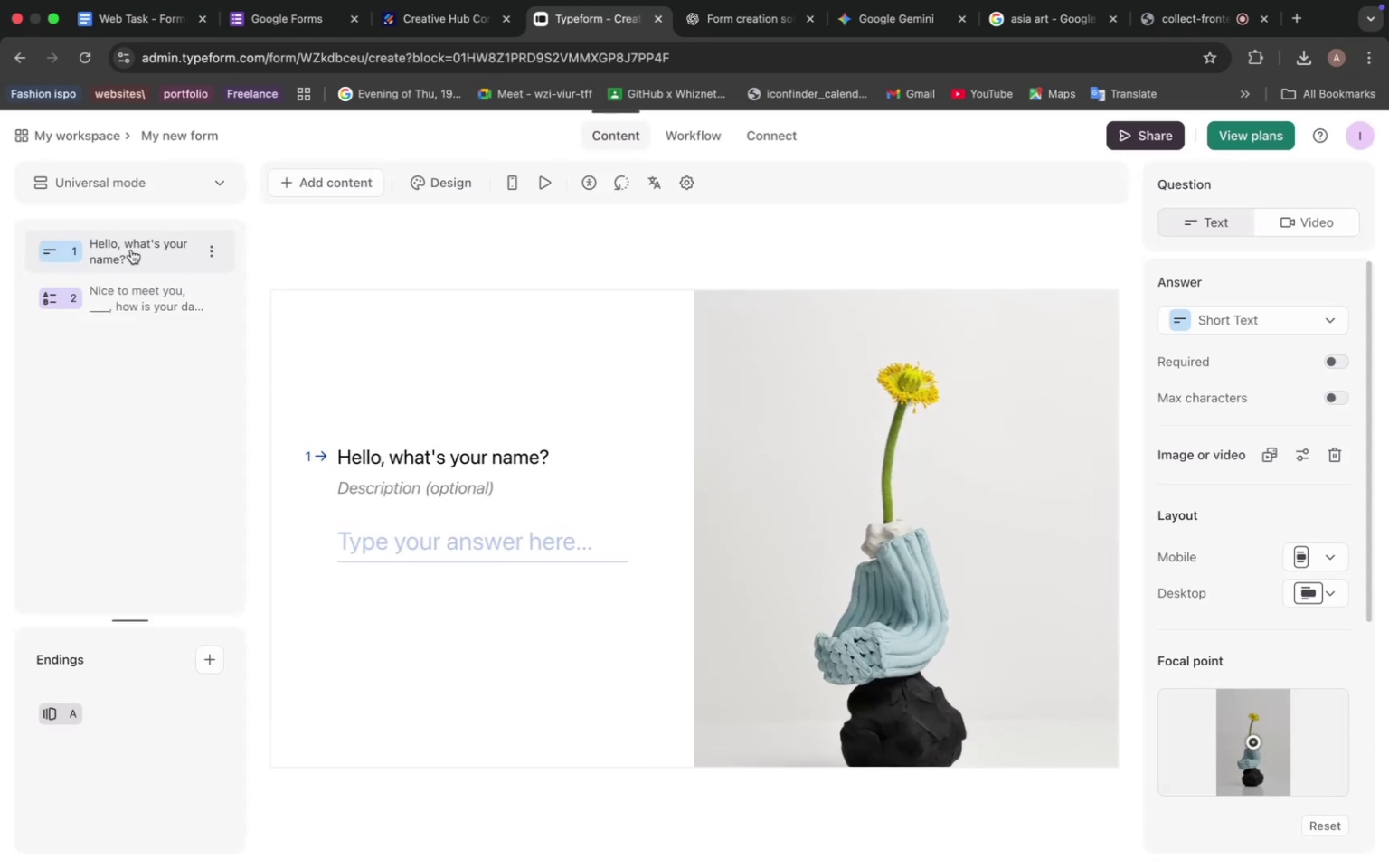 
left_click([120, 250])
 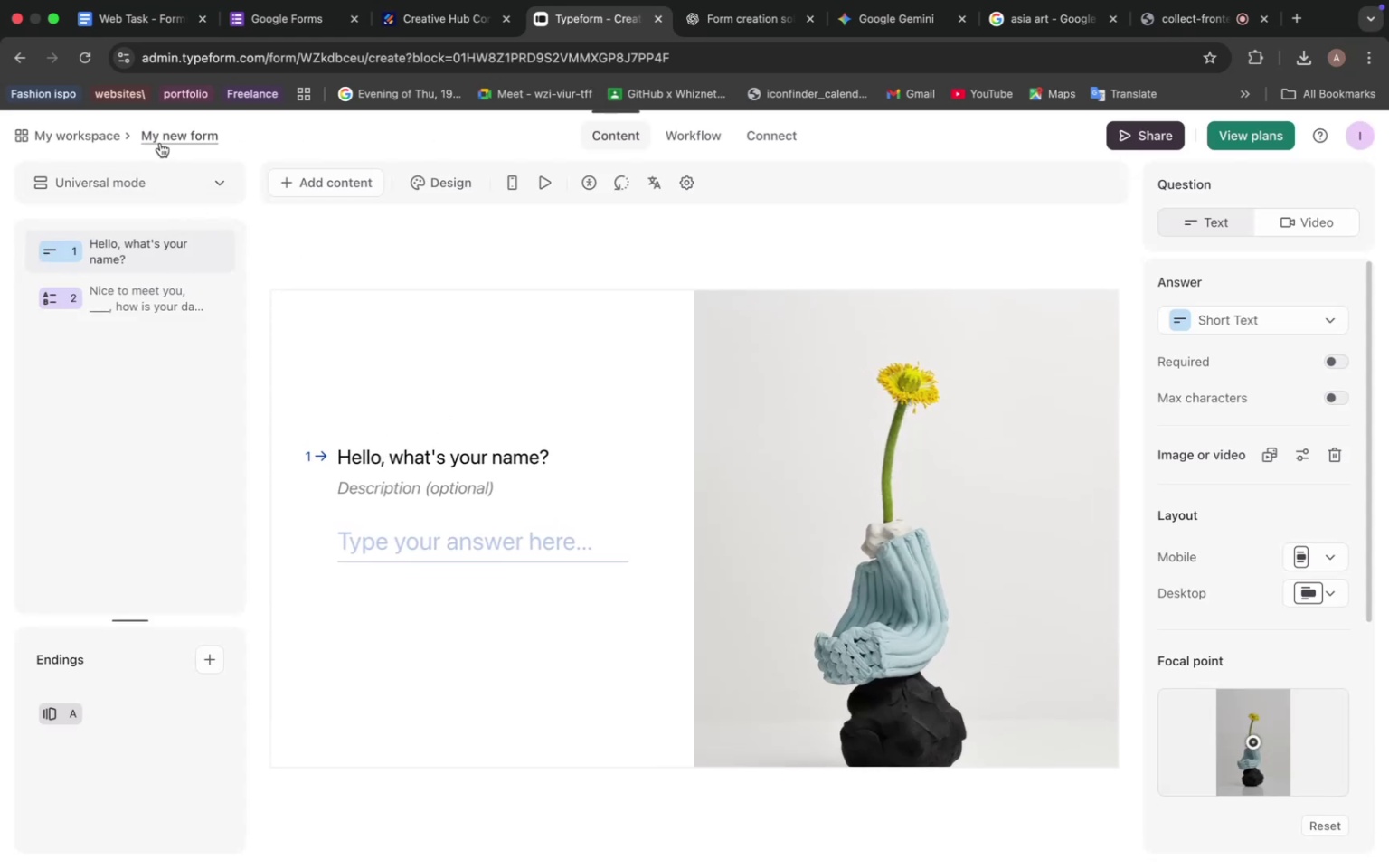 
left_click([170, 128])
 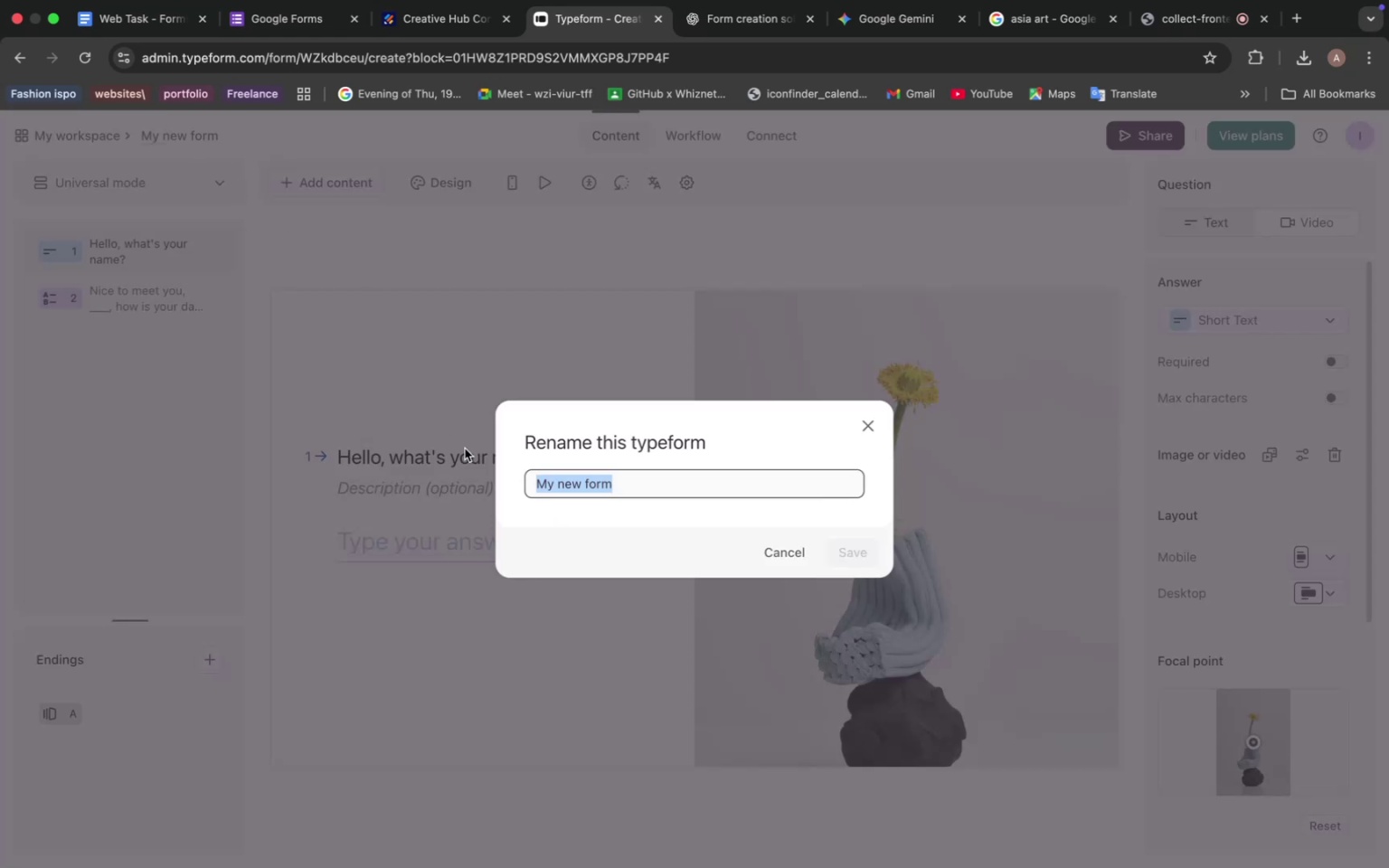 
key(Meta+V)
 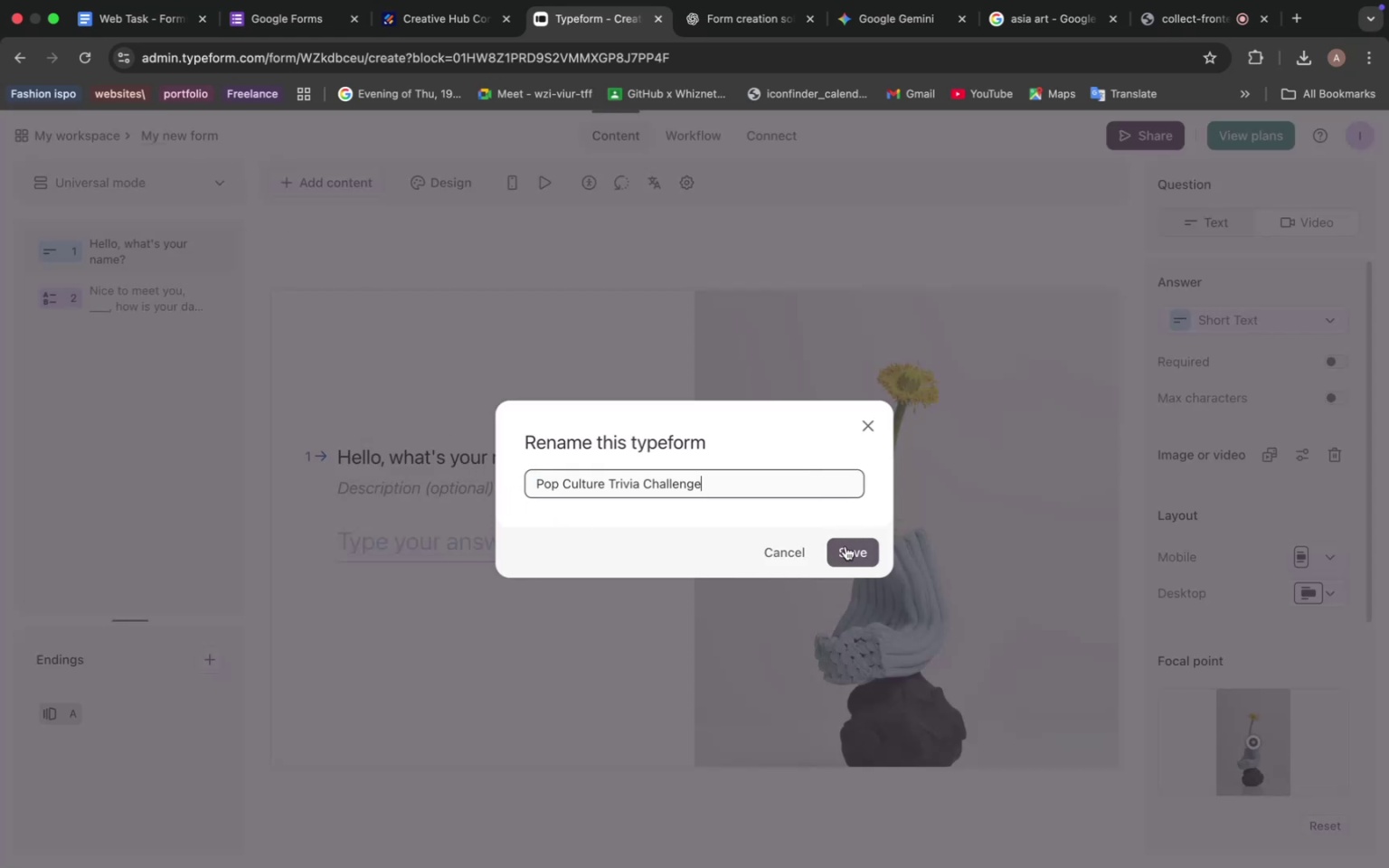 
left_click([846, 546])
 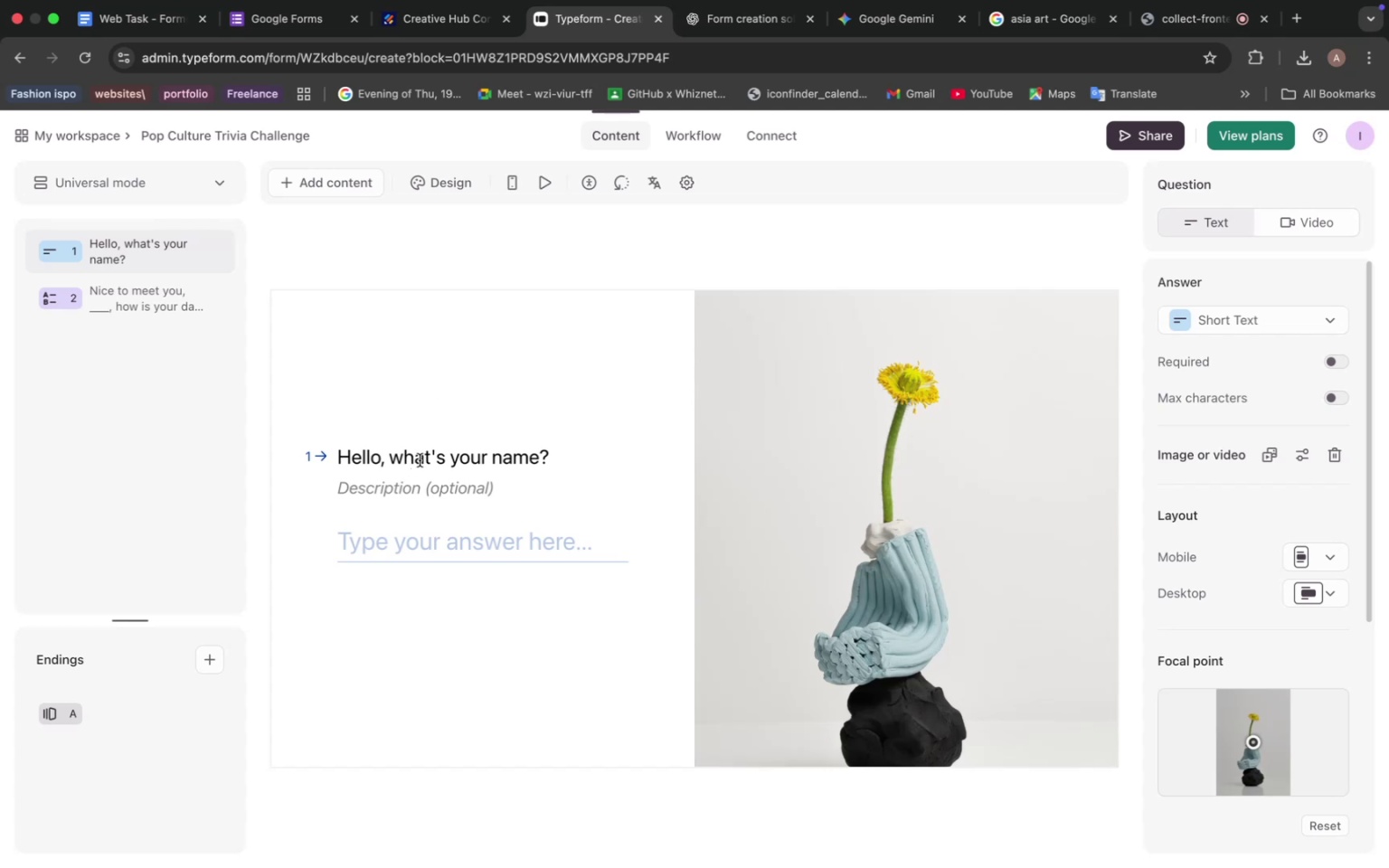 
left_click([132, 305])
 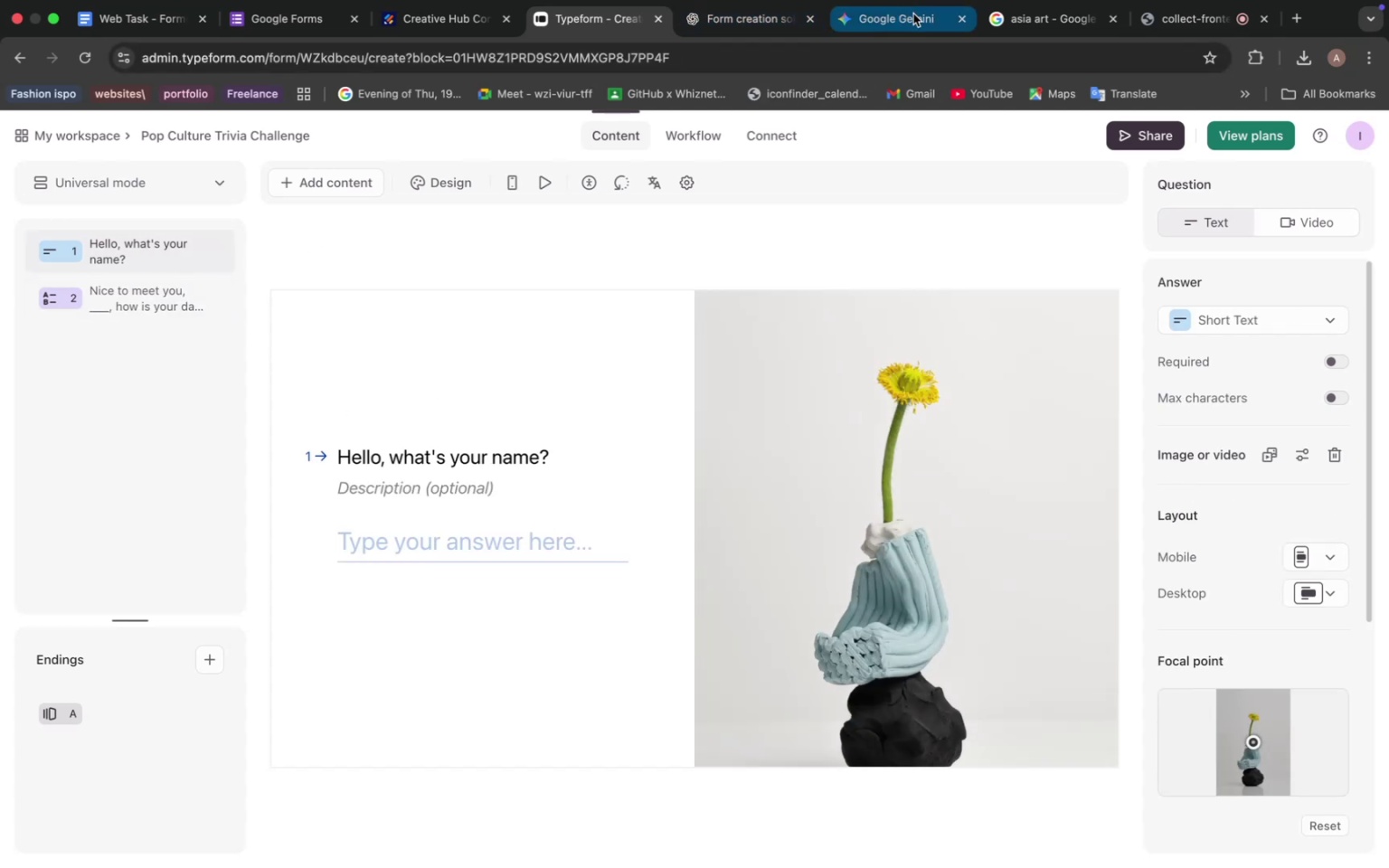 
left_click([874, 14])
 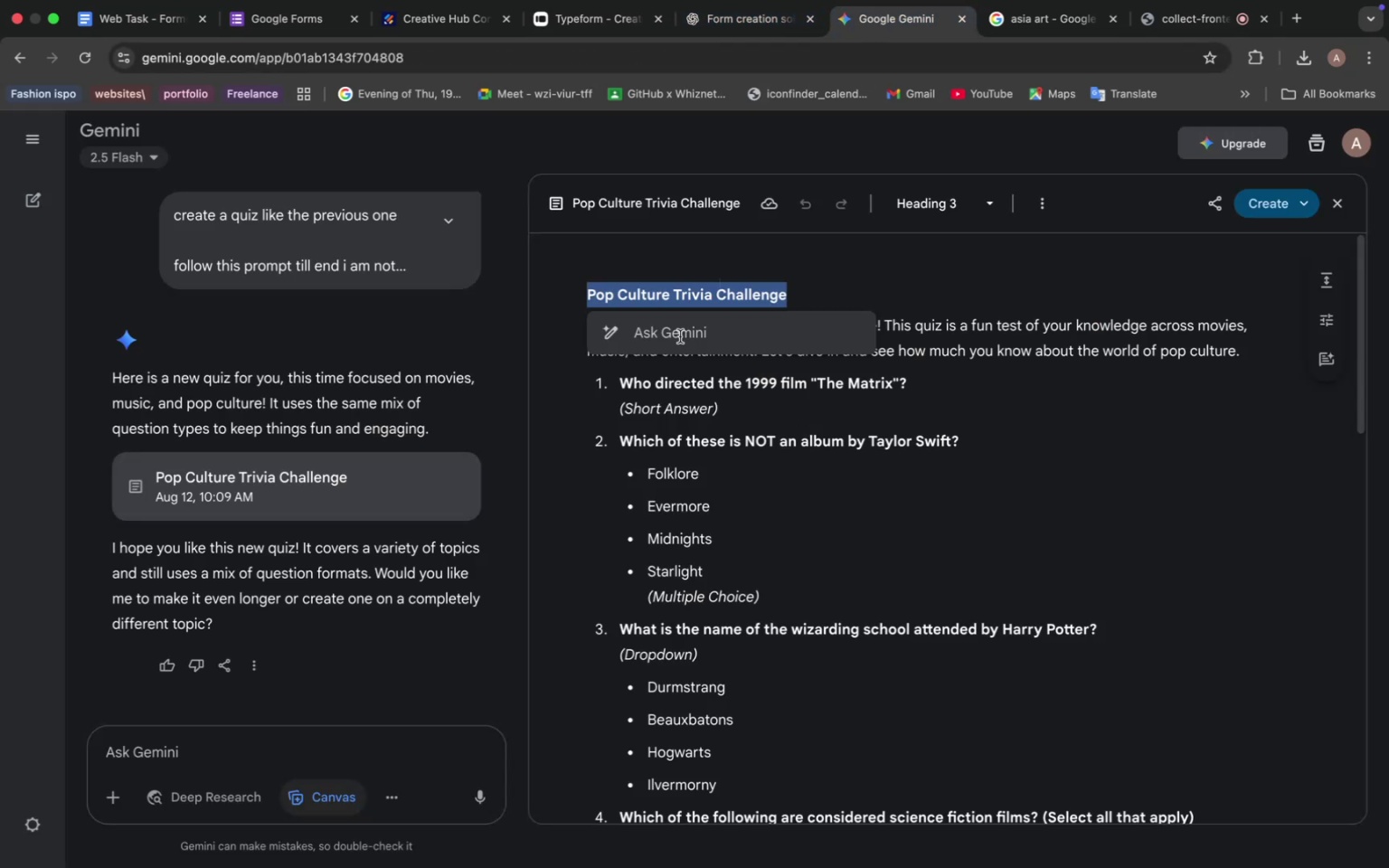 
mouse_move([635, 407])
 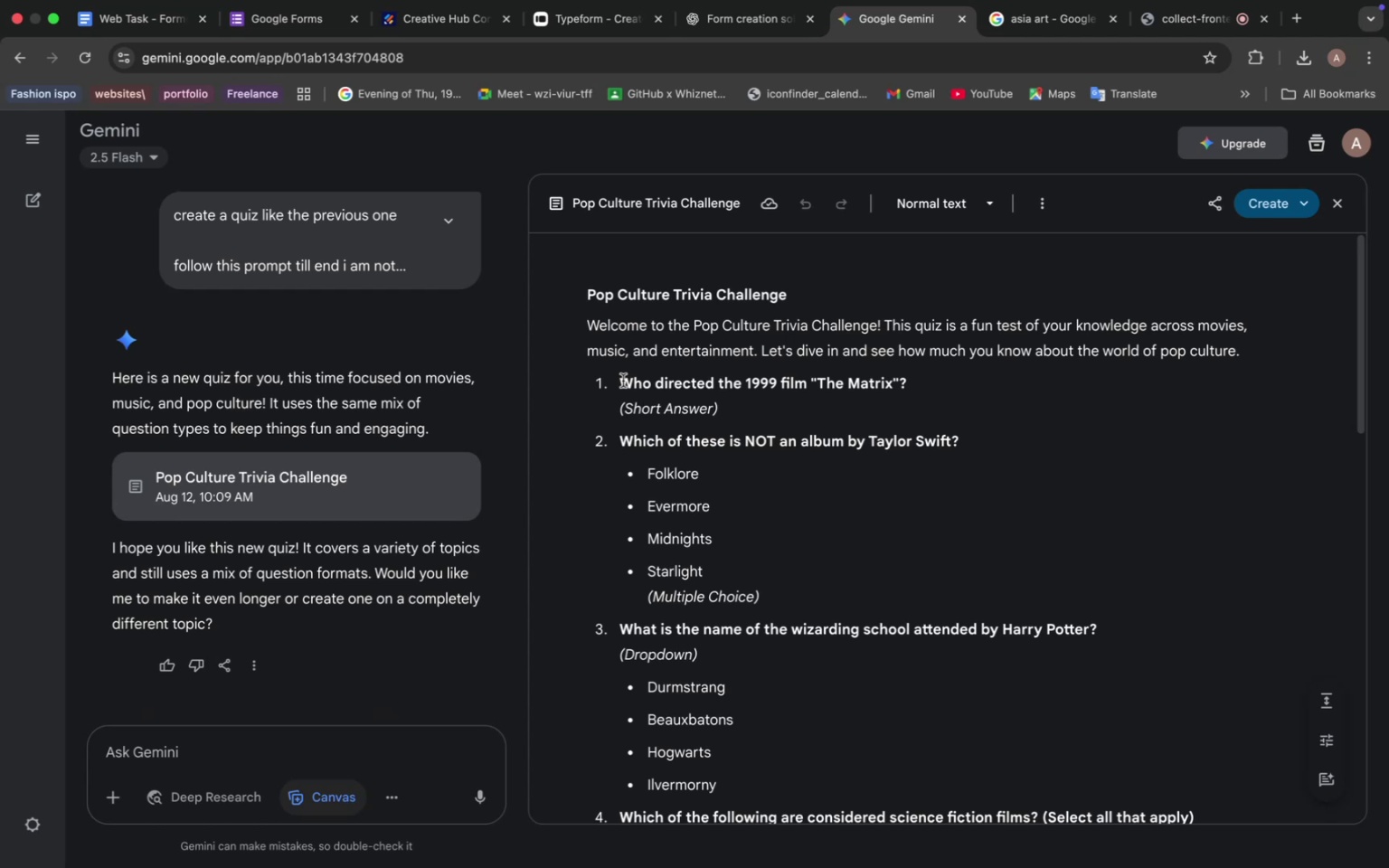 
left_click_drag(start_coordinate=[623, 381], to_coordinate=[905, 381])
 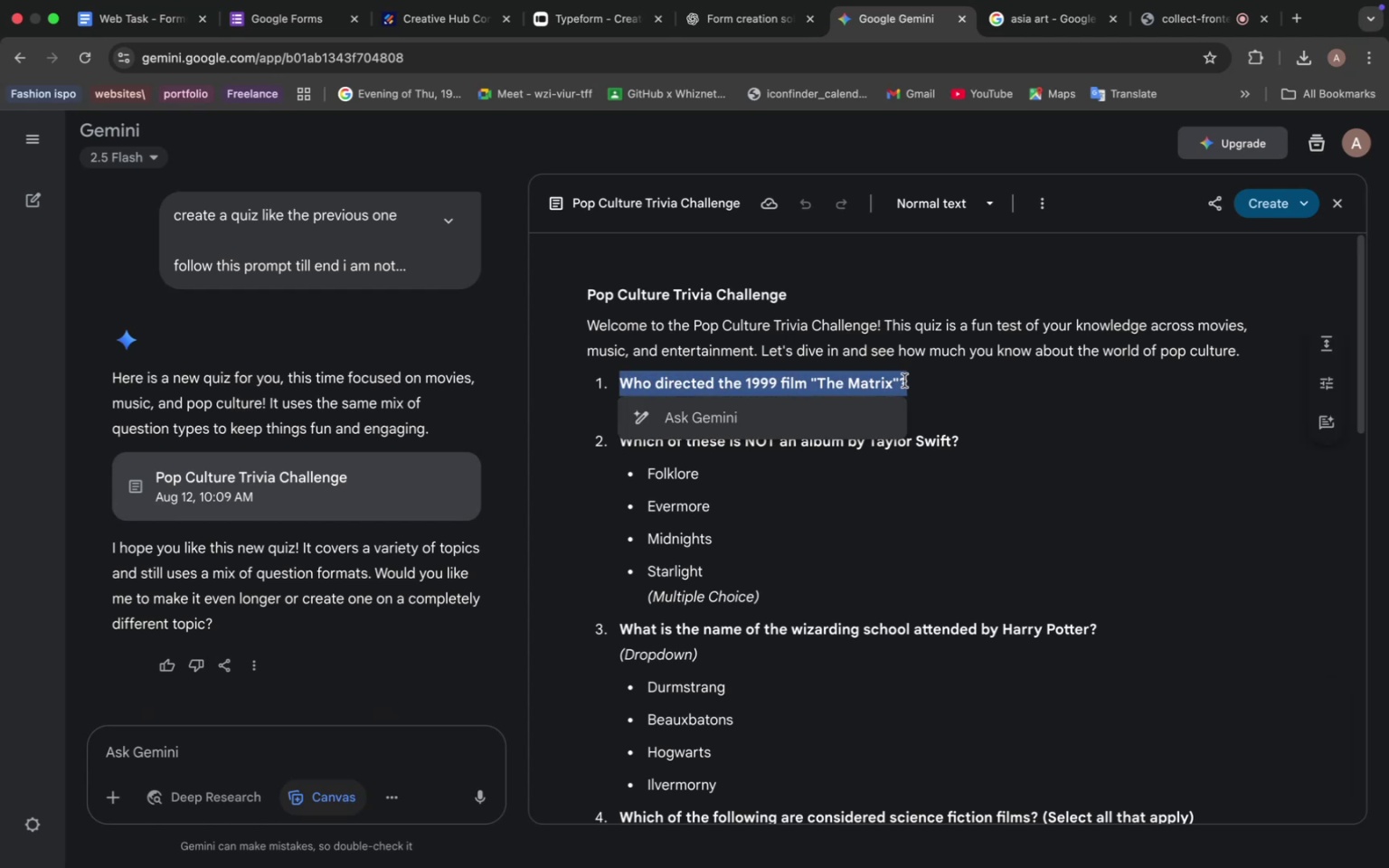 
key(Meta+C)
 